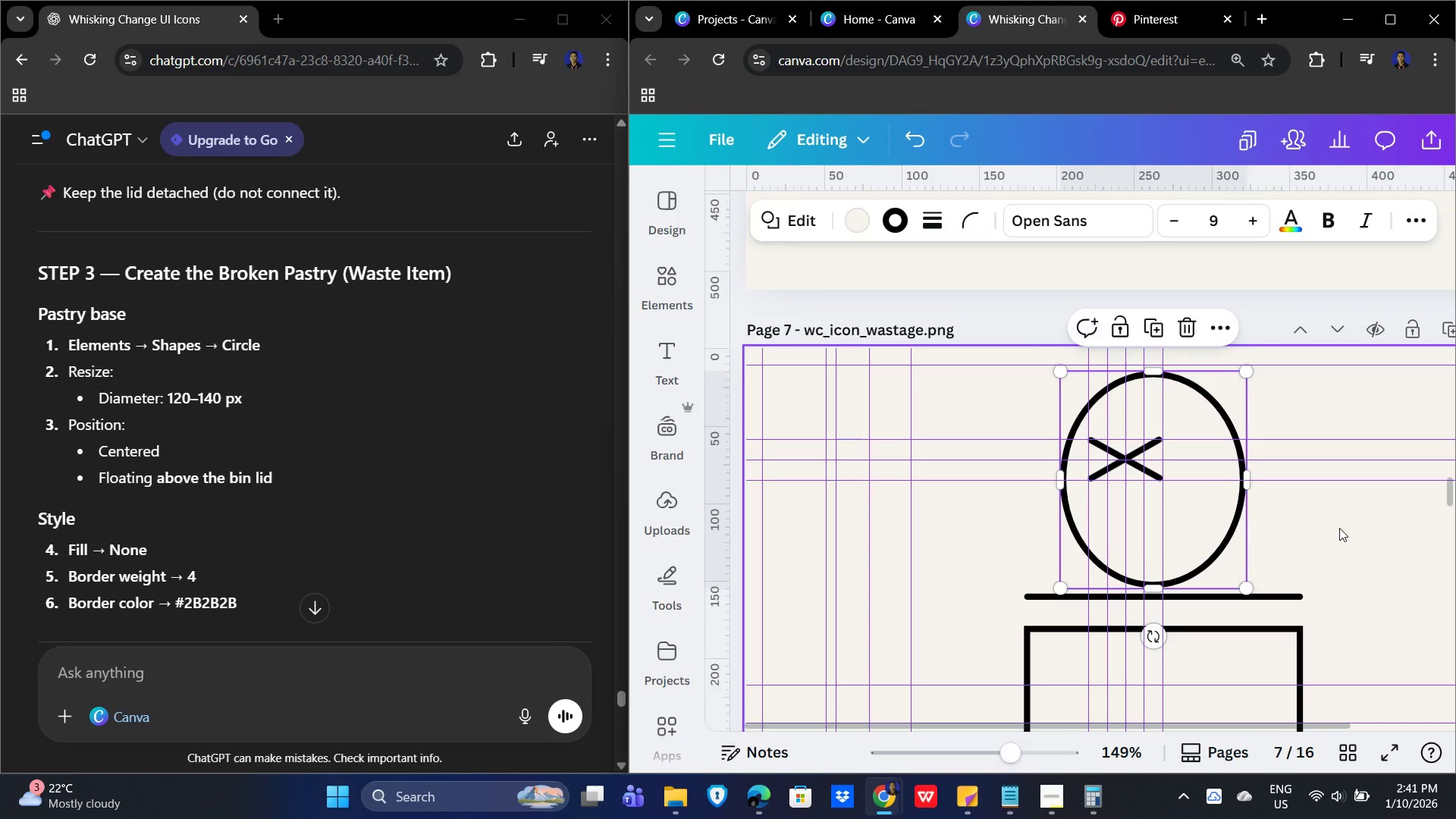 
key(Control+Z)
 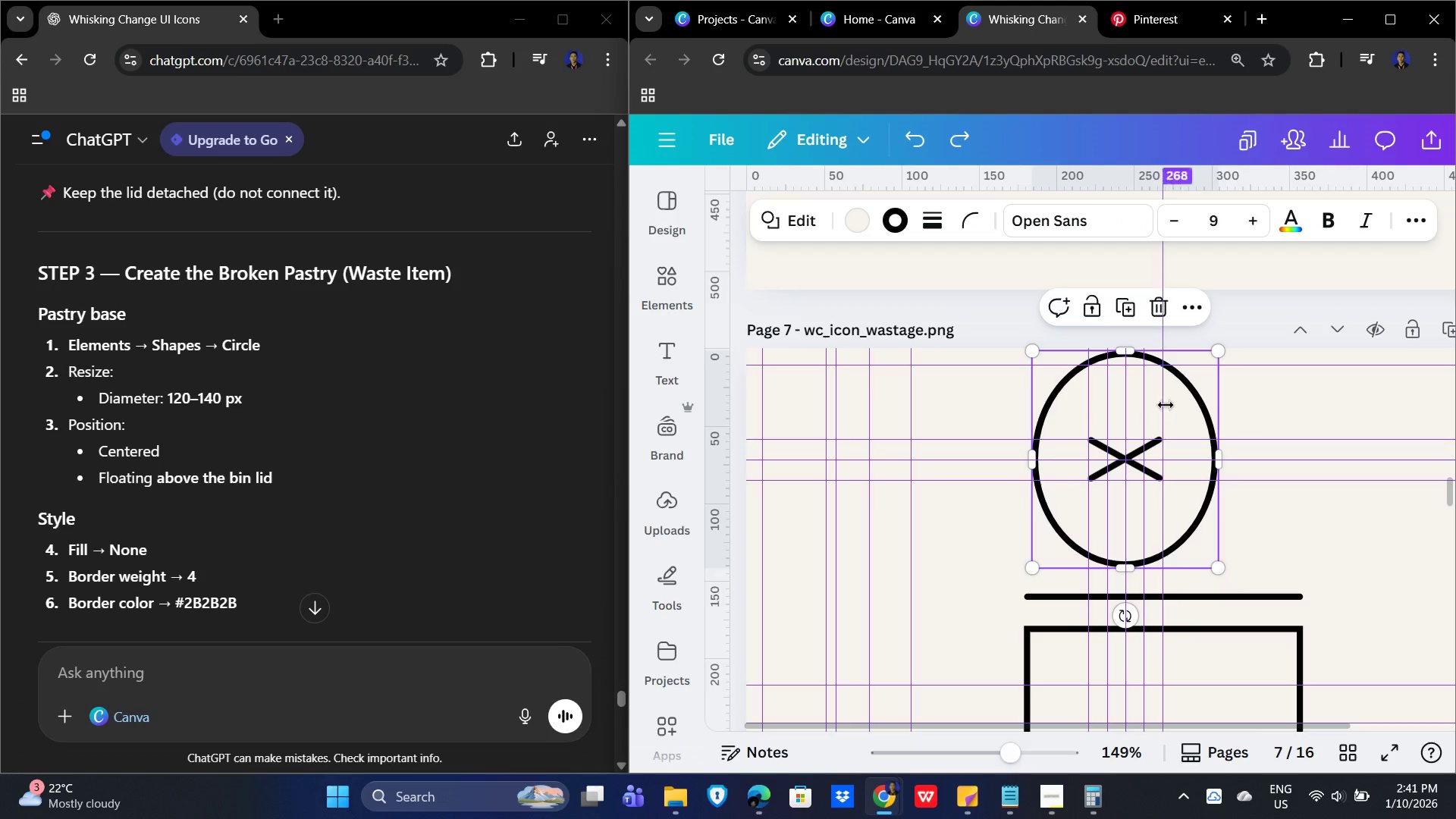 
left_click_drag(start_coordinate=[1318, 389], to_coordinate=[981, 526])
 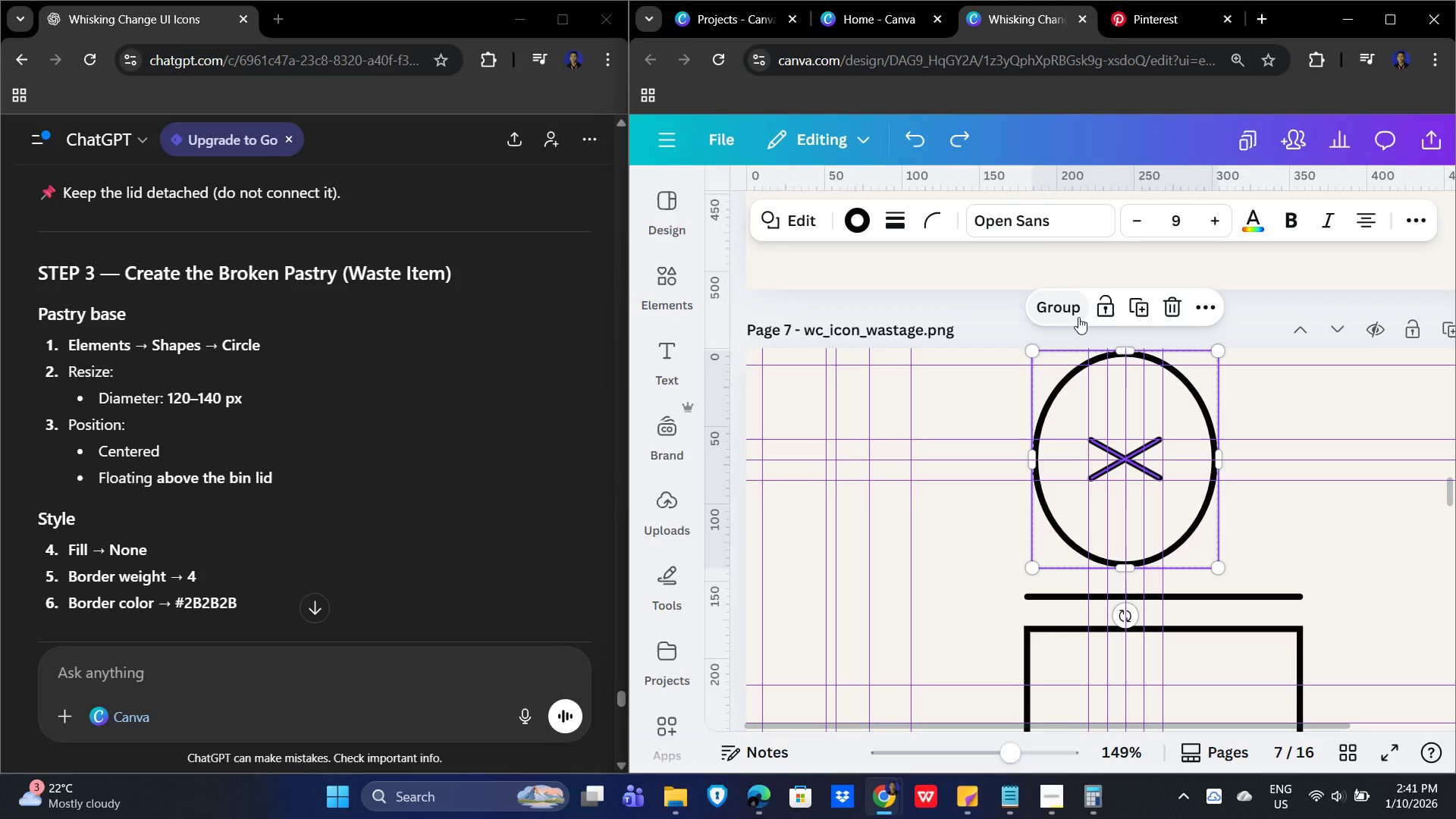 
left_click([1065, 309])
 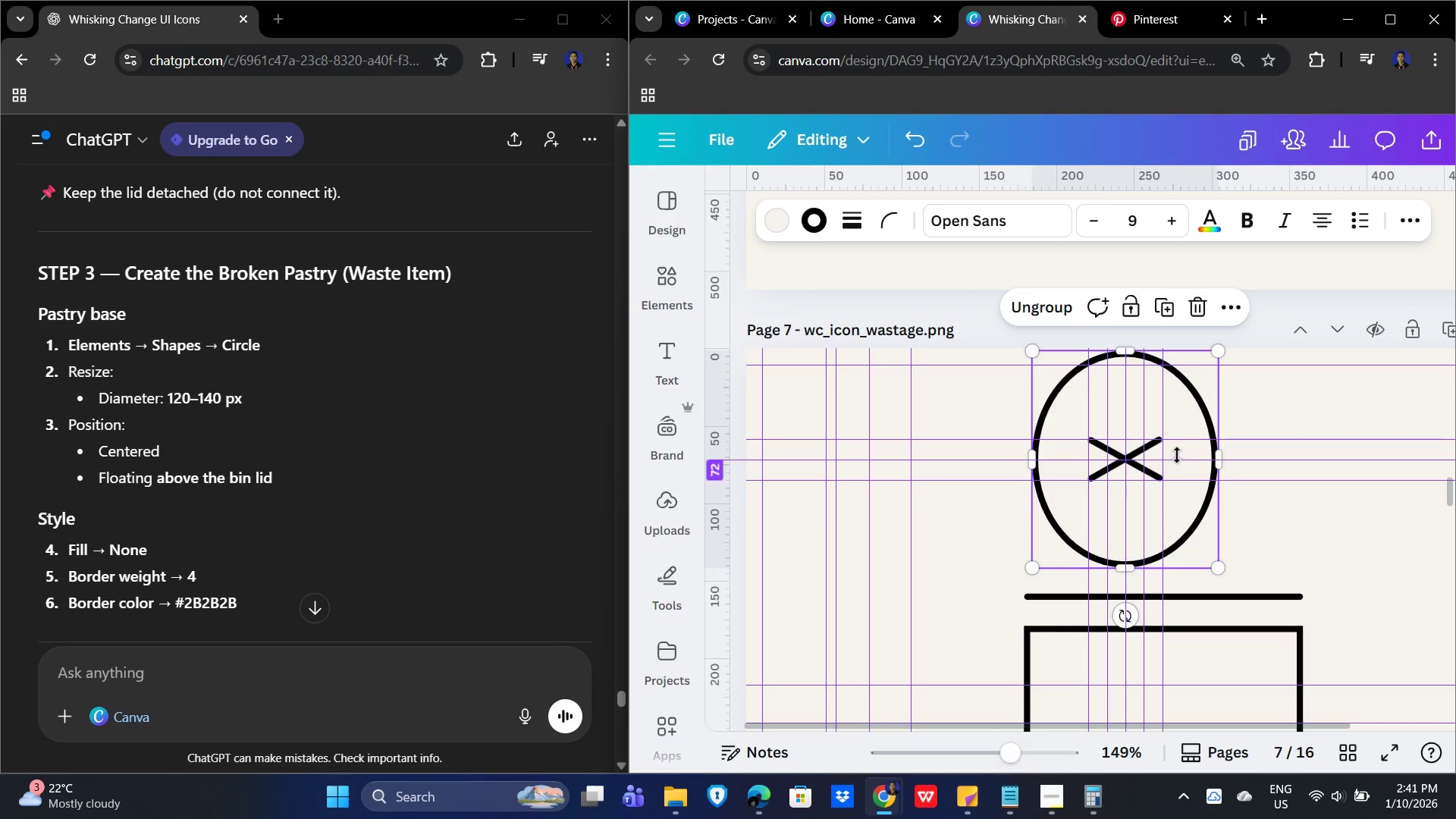 
left_click_drag(start_coordinate=[1179, 453], to_coordinate=[1216, 453])
 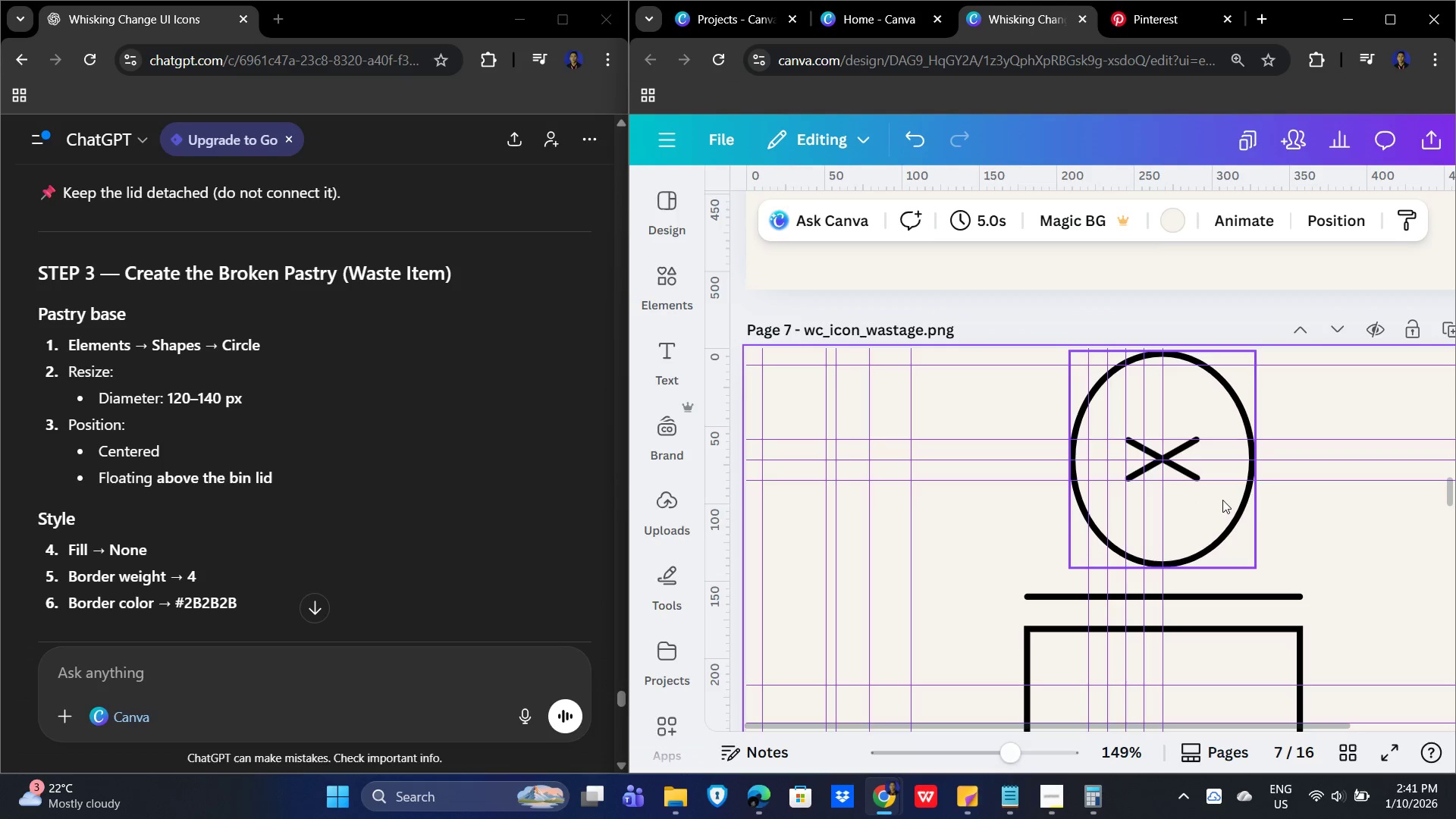 
wait(8.2)
 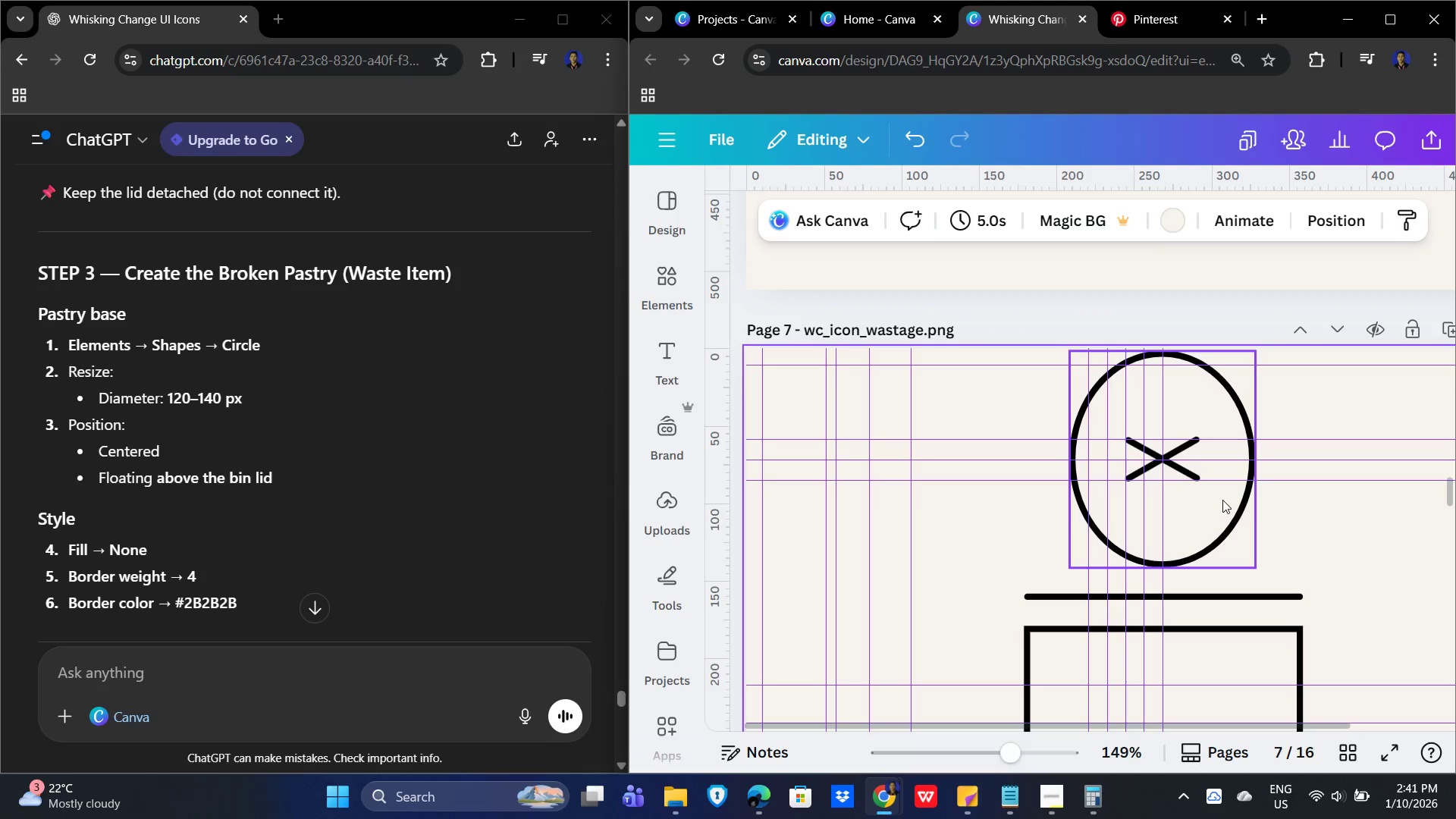 
scroll: coordinate [350, 436], scroll_direction: down, amount: 1.0
 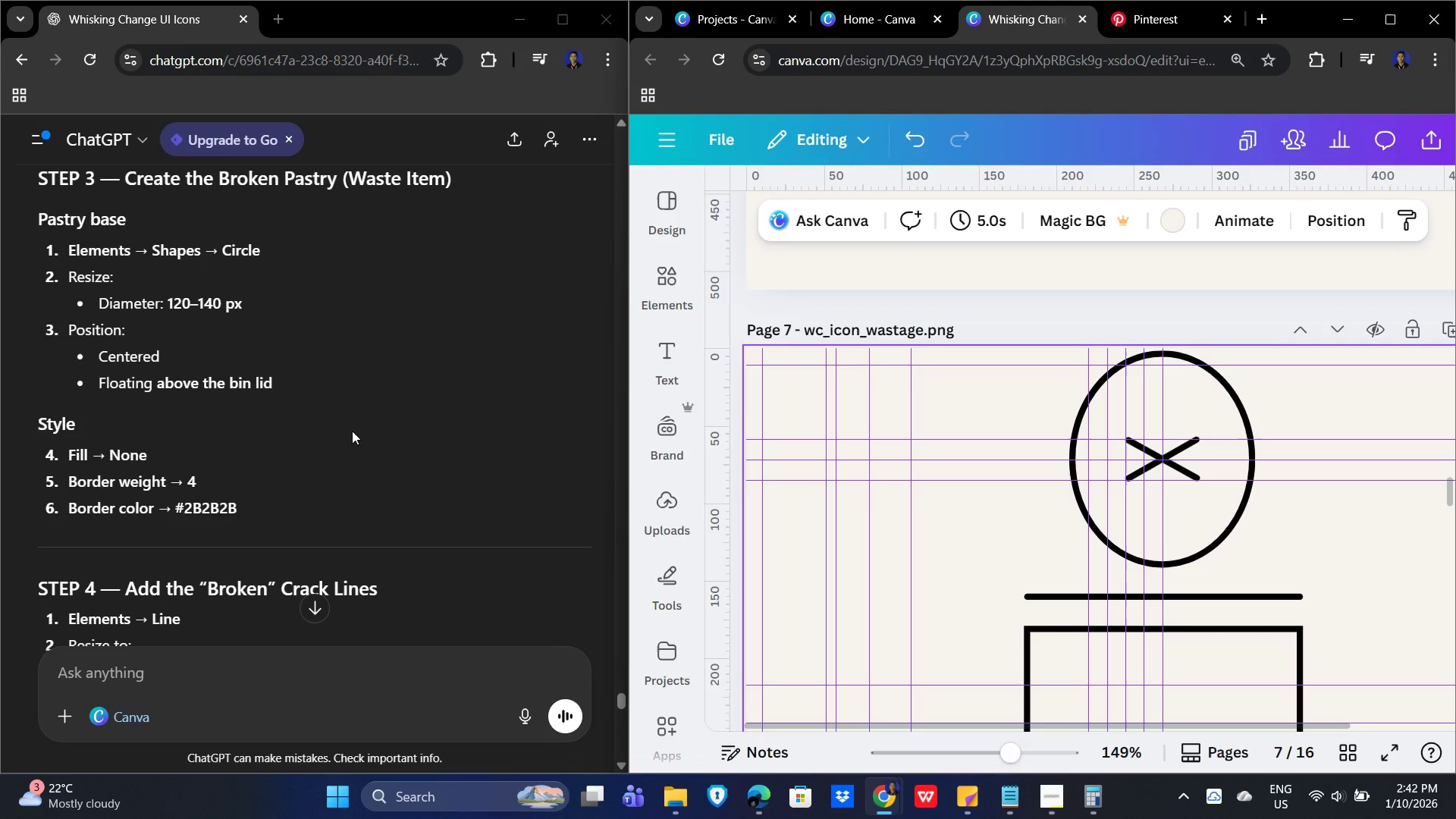 
wait(20.05)
 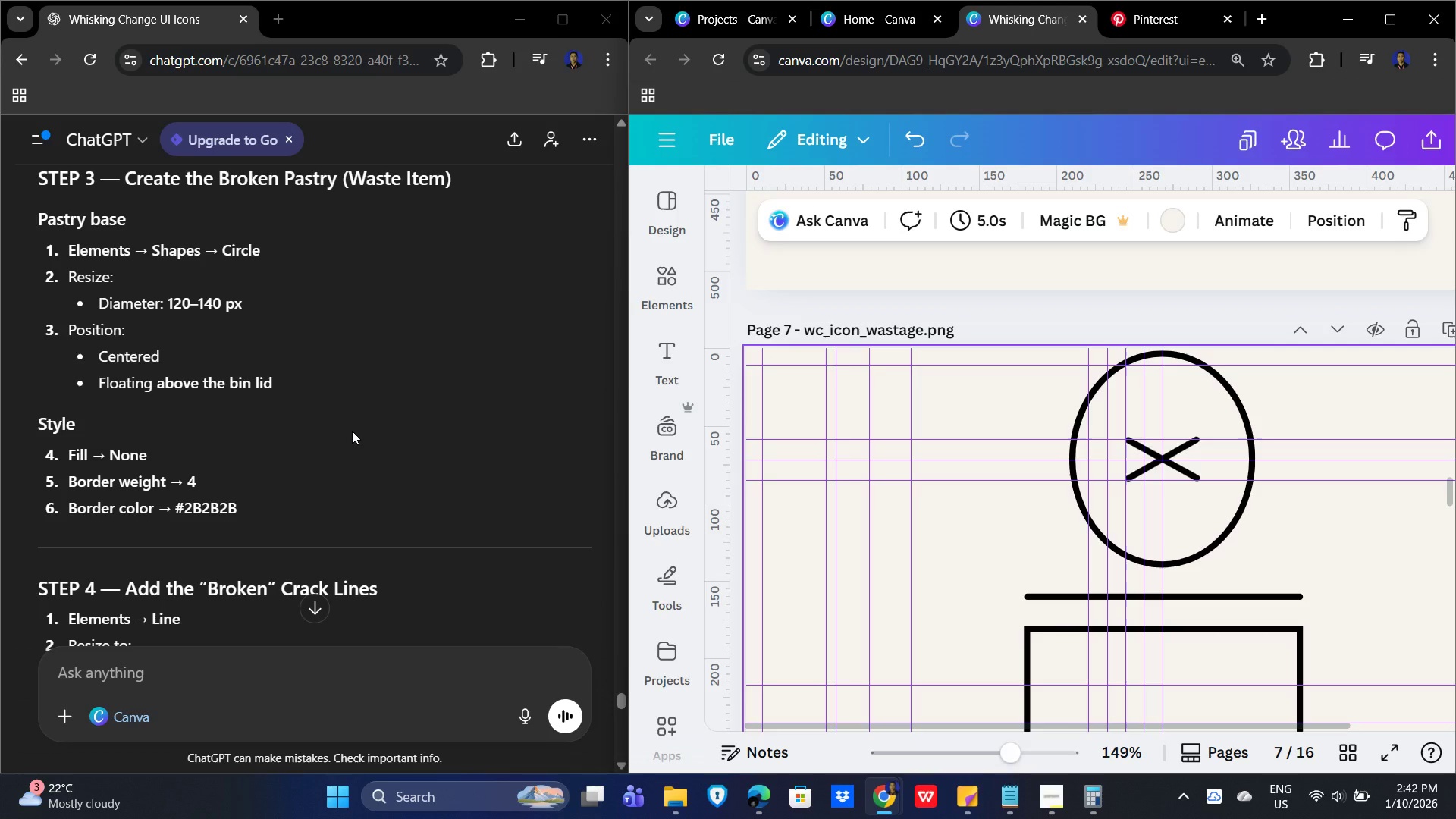 
scroll: coordinate [357, 420], scroll_direction: down, amount: 4.0
 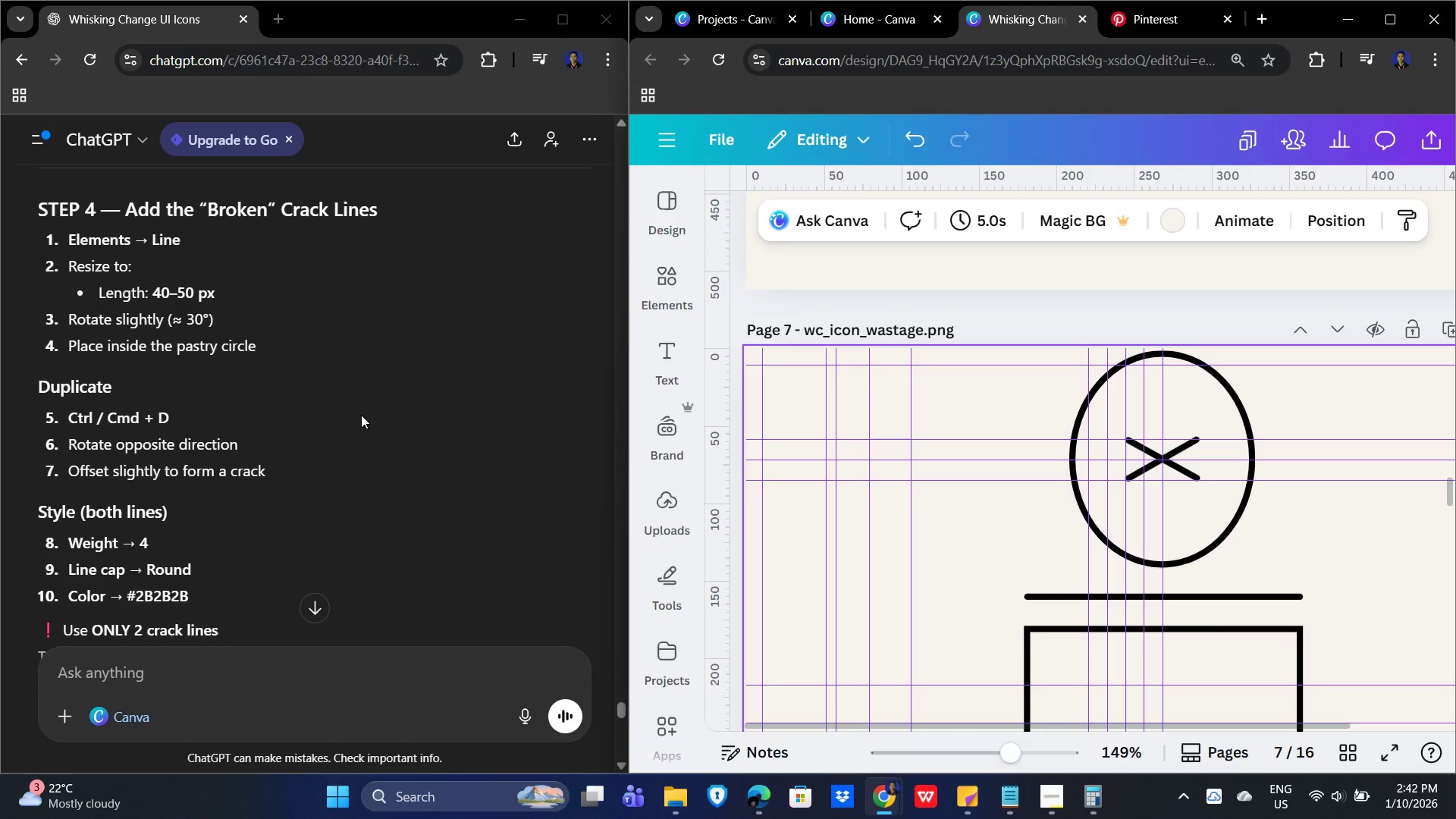 
wait(8.57)
 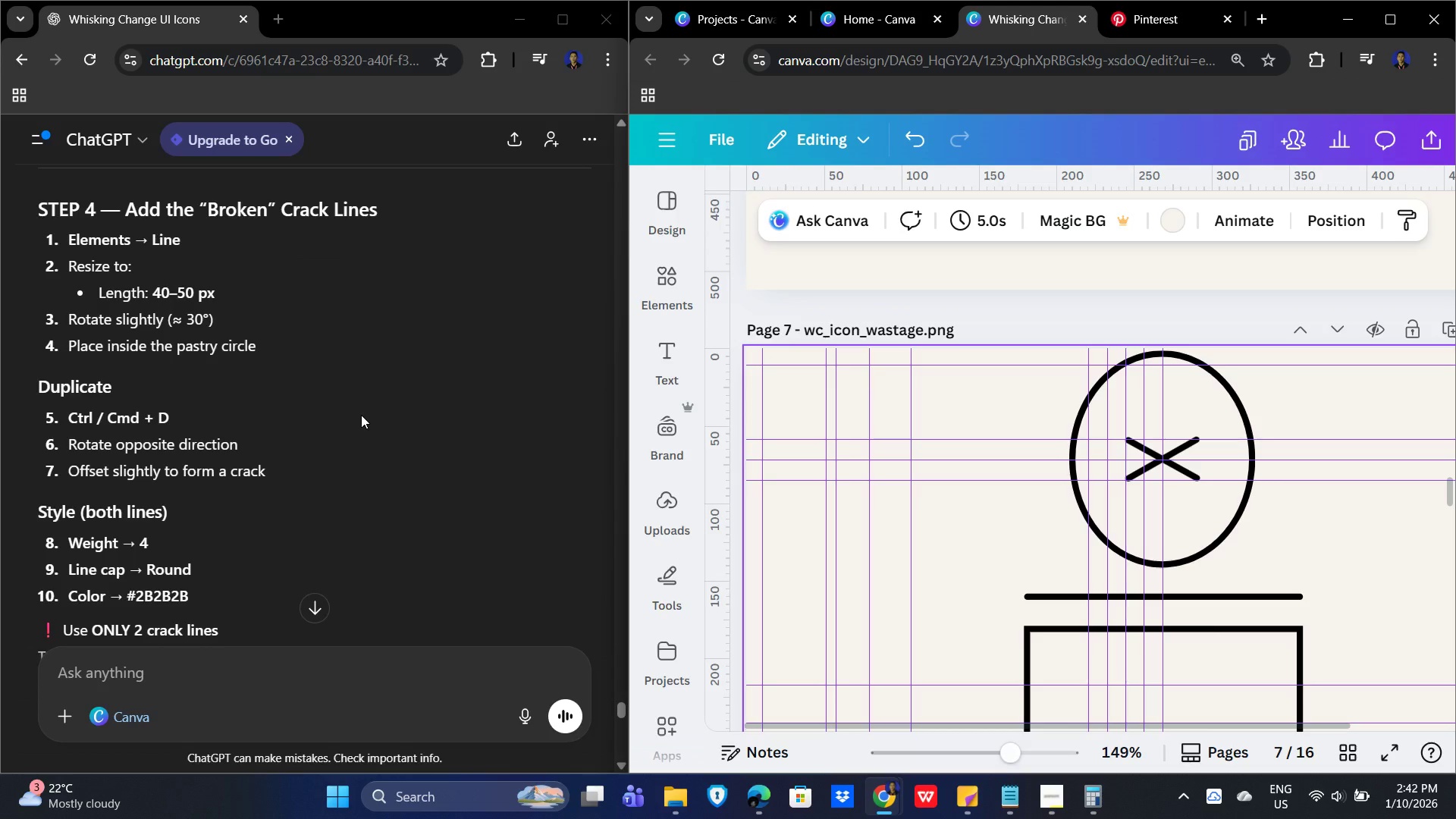 
scroll: coordinate [366, 410], scroll_direction: down, amount: 4.0
 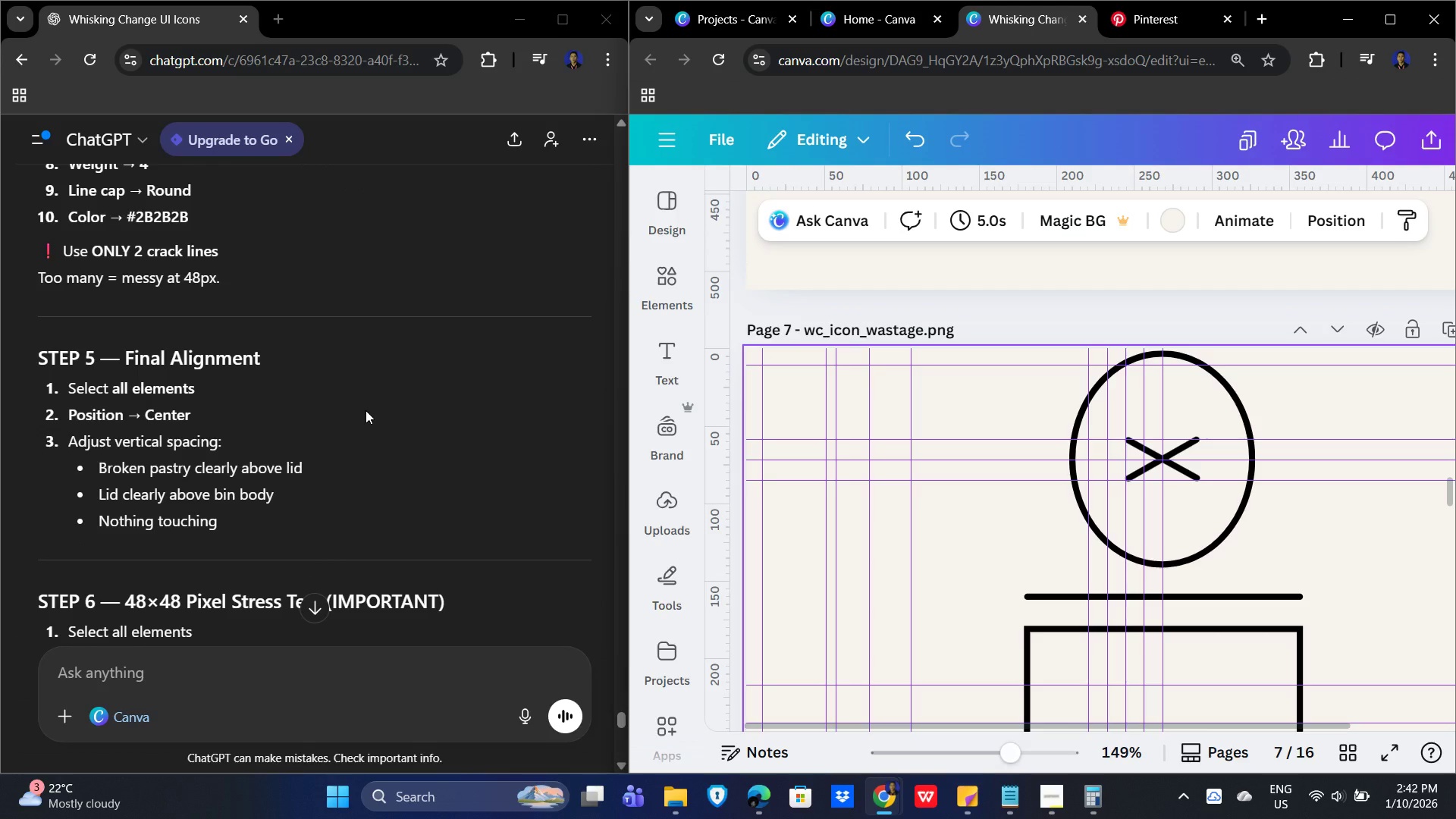 
scroll: coordinate [384, 435], scroll_direction: up, amount: 49.0
 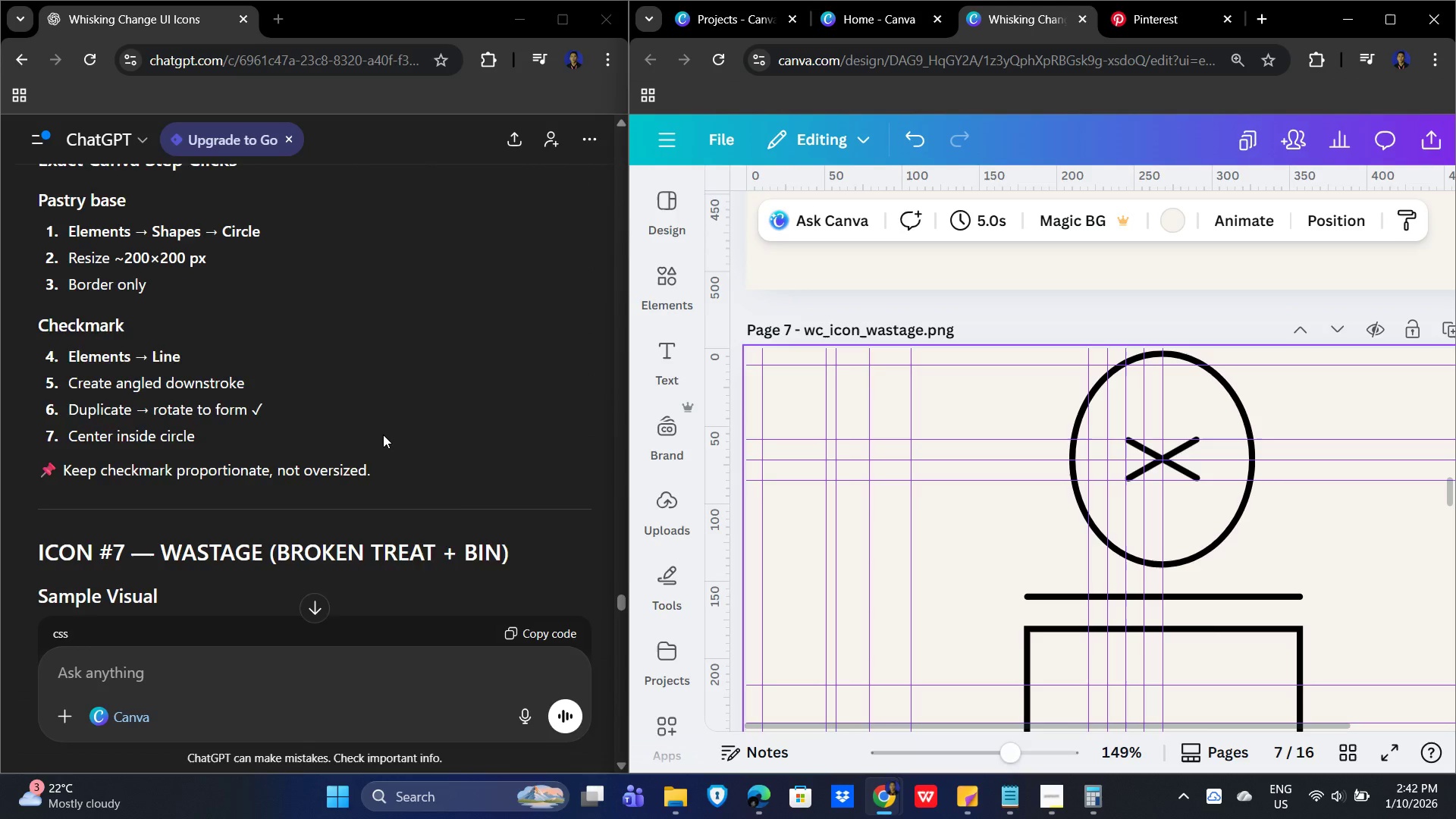 
scroll: coordinate [415, 436], scroll_direction: down, amount: 17.0
 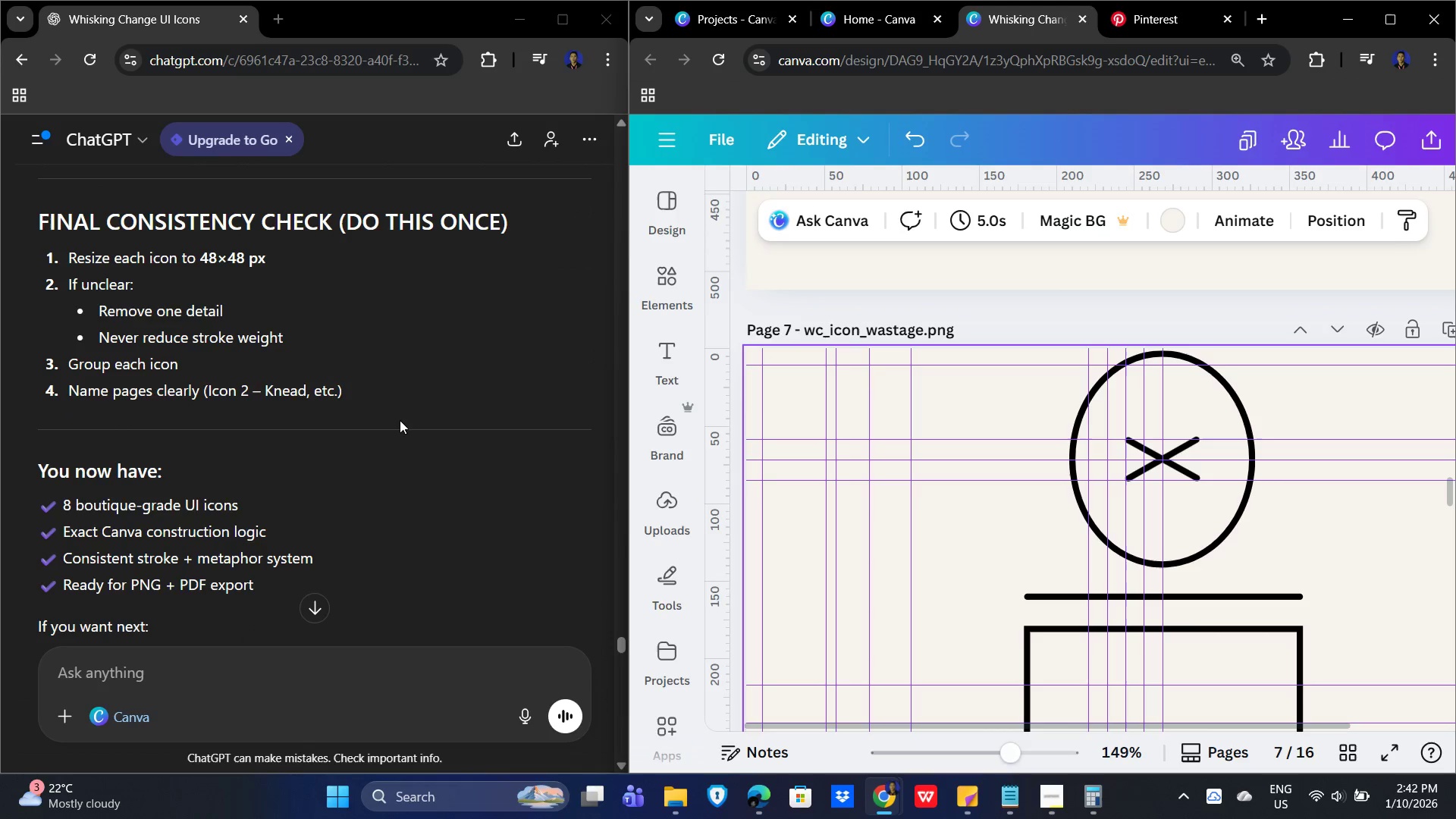 
scroll: coordinate [411, 446], scroll_direction: up, amount: 26.0
 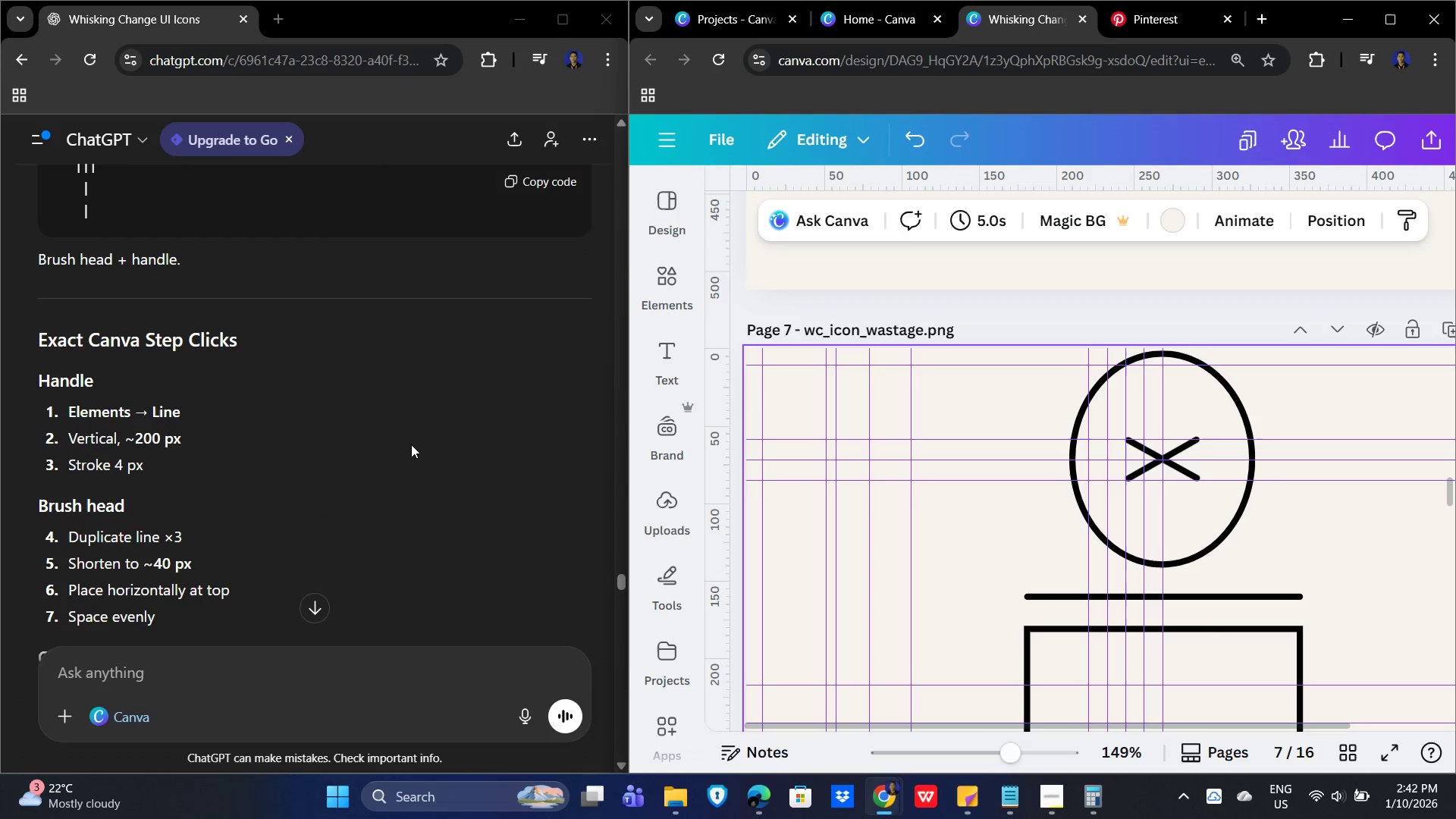 
scroll: coordinate [388, 381], scroll_direction: down, amount: 47.0
 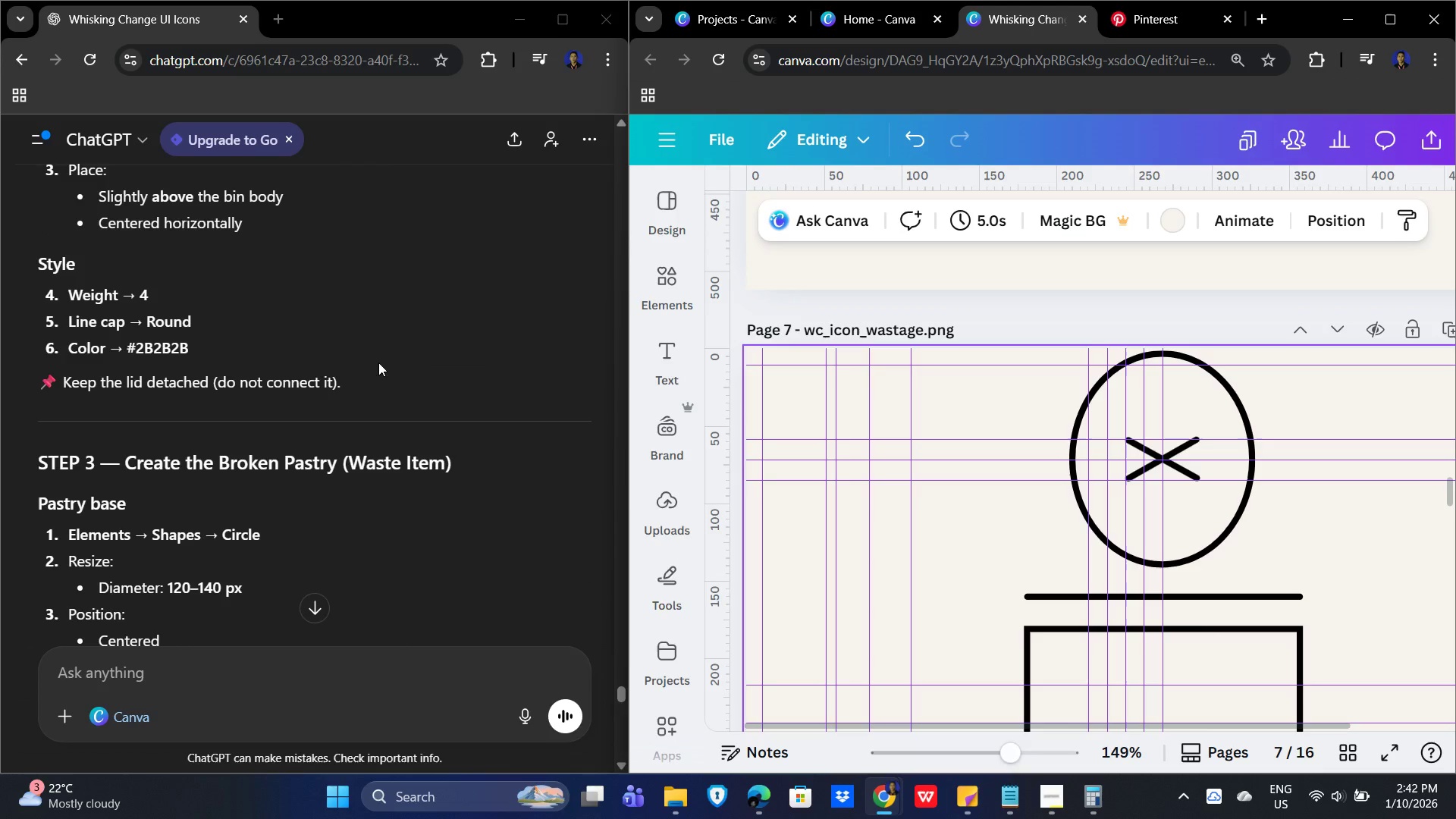 
scroll: coordinate [379, 362], scroll_direction: down, amount: 2.0
 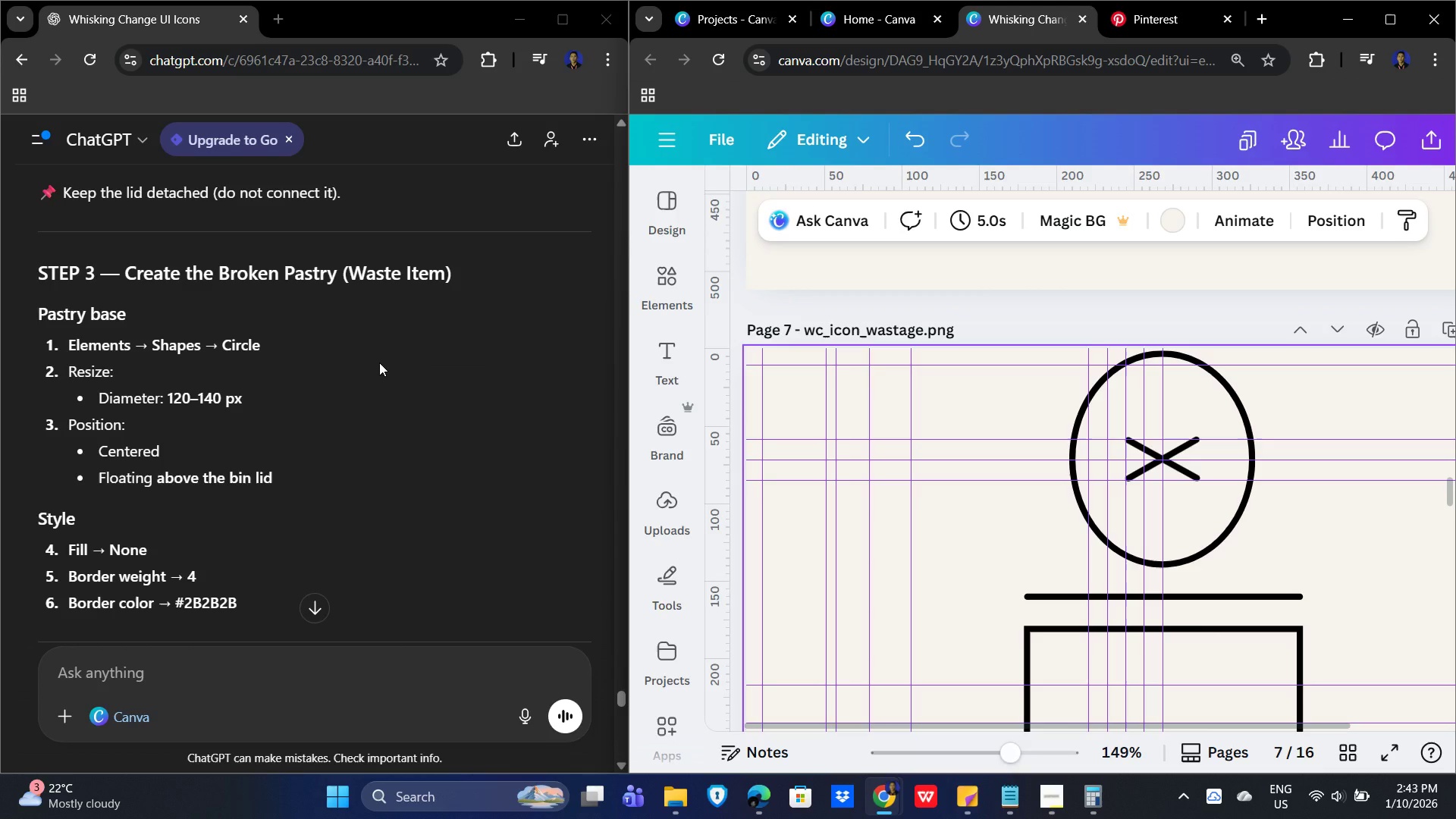 
wait(6.11)
 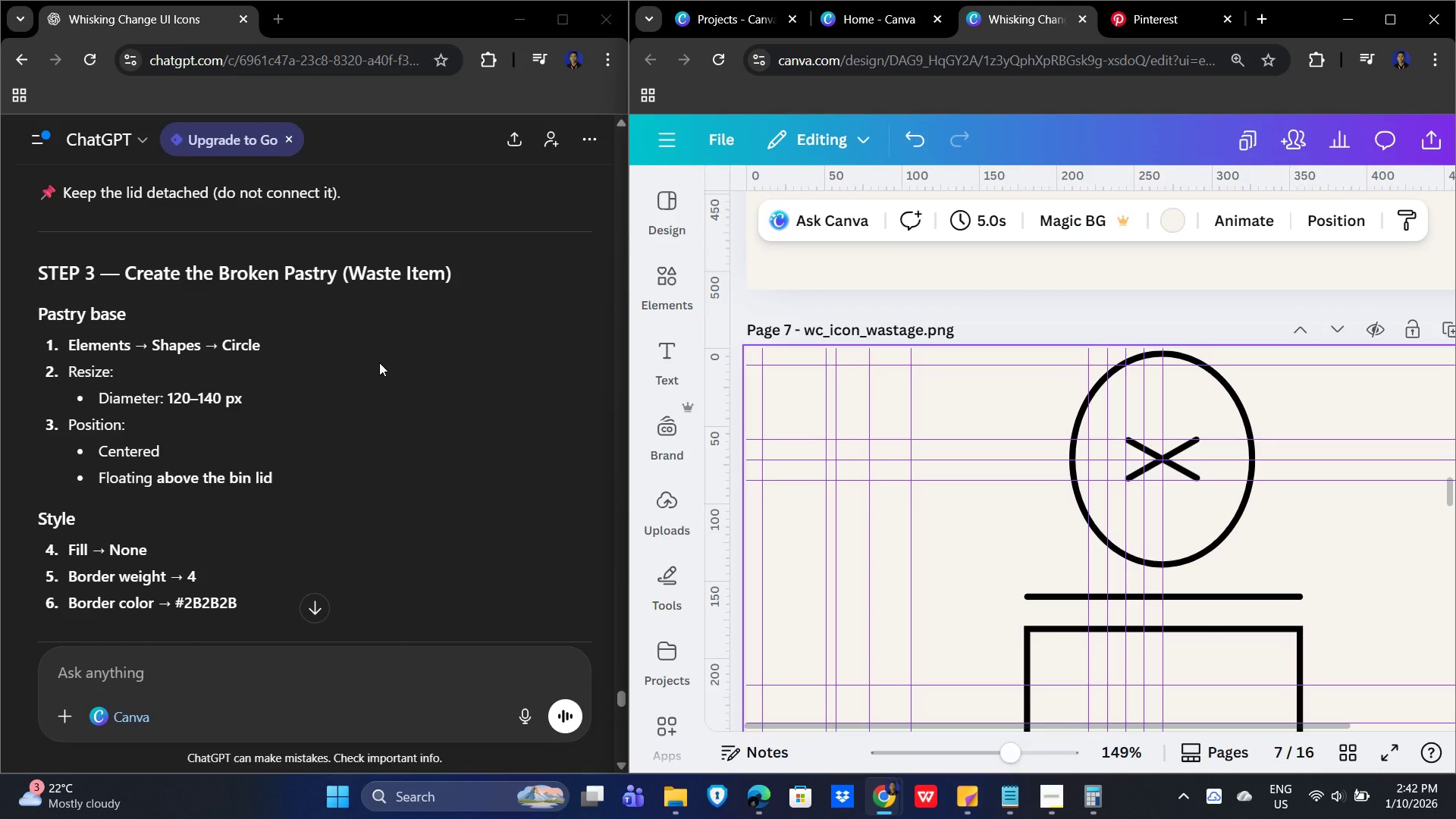 
scroll: coordinate [382, 362], scroll_direction: up, amount: 2.0
 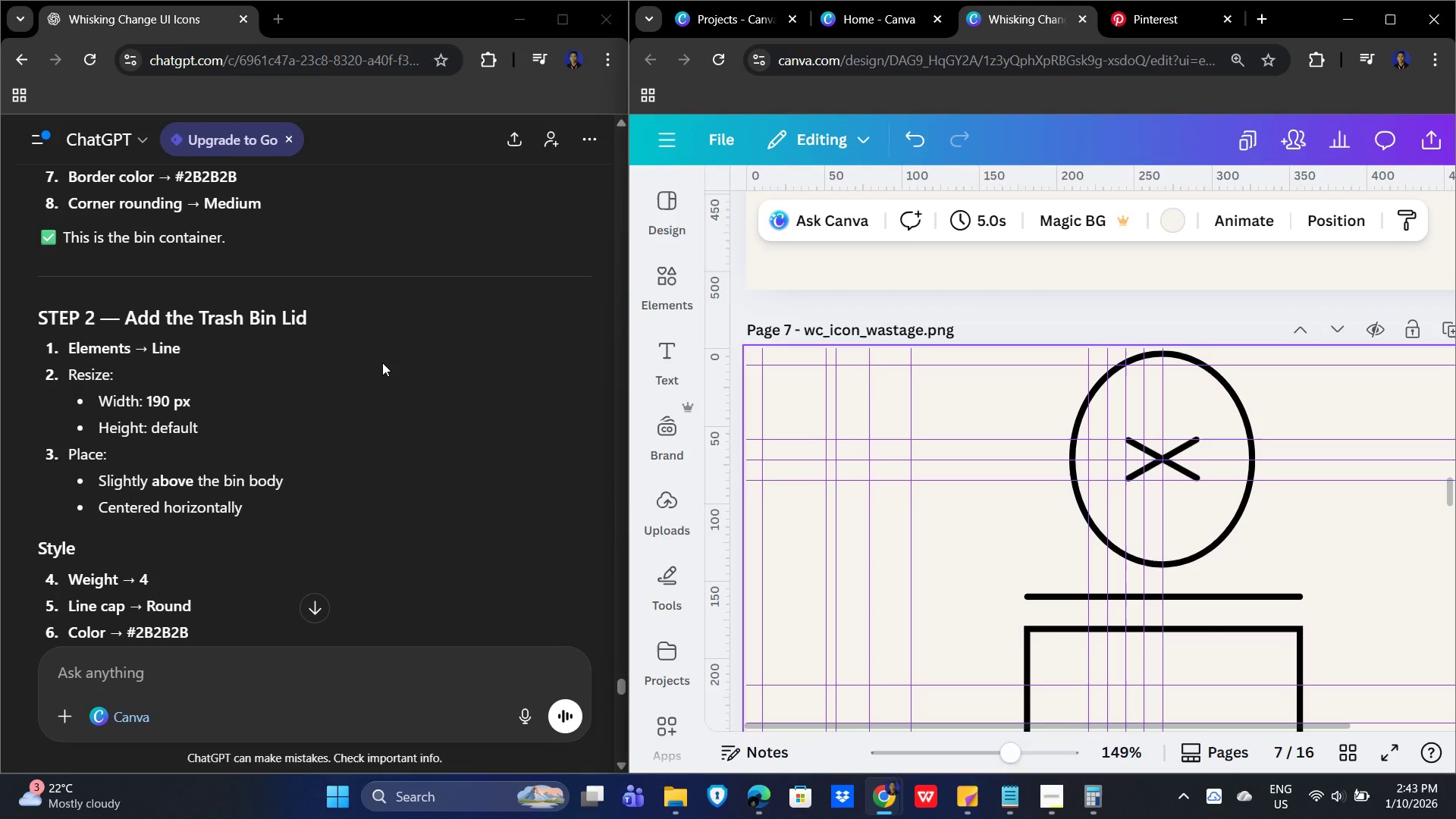 
scroll: coordinate [382, 362], scroll_direction: none, amount: 0.0
 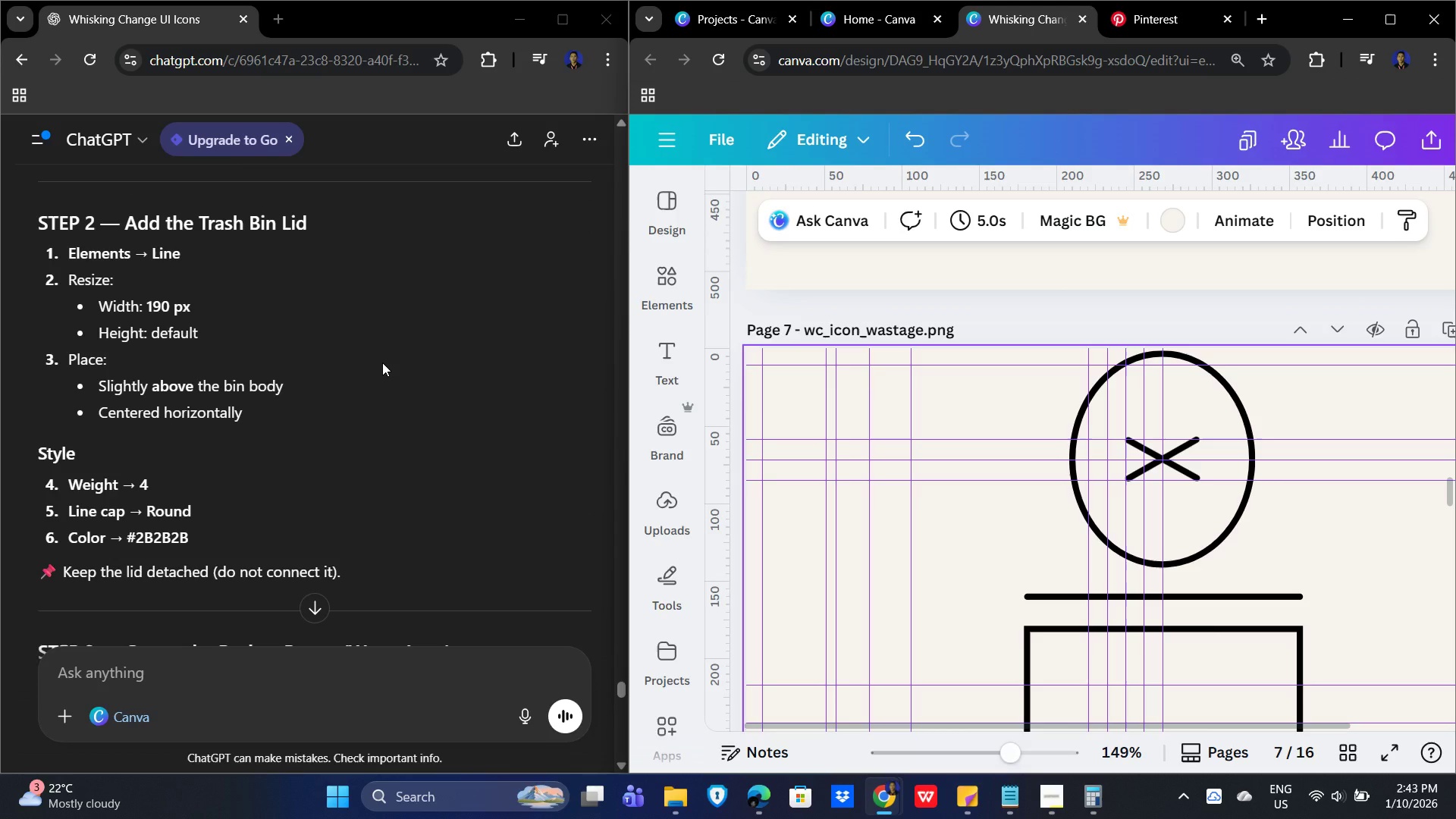 
wait(7.75)
 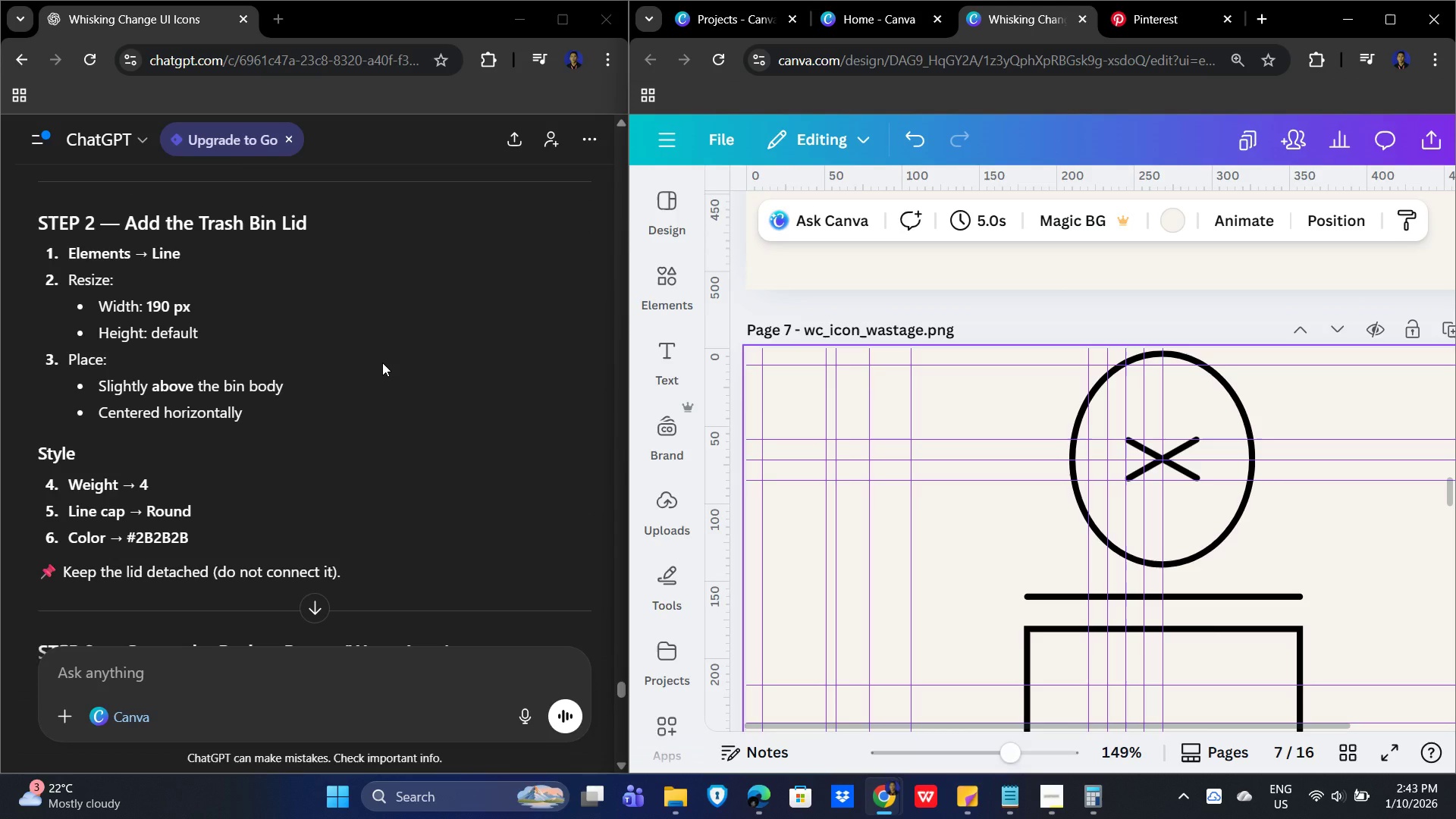 
scroll: coordinate [382, 362], scroll_direction: down, amount: 5.0
 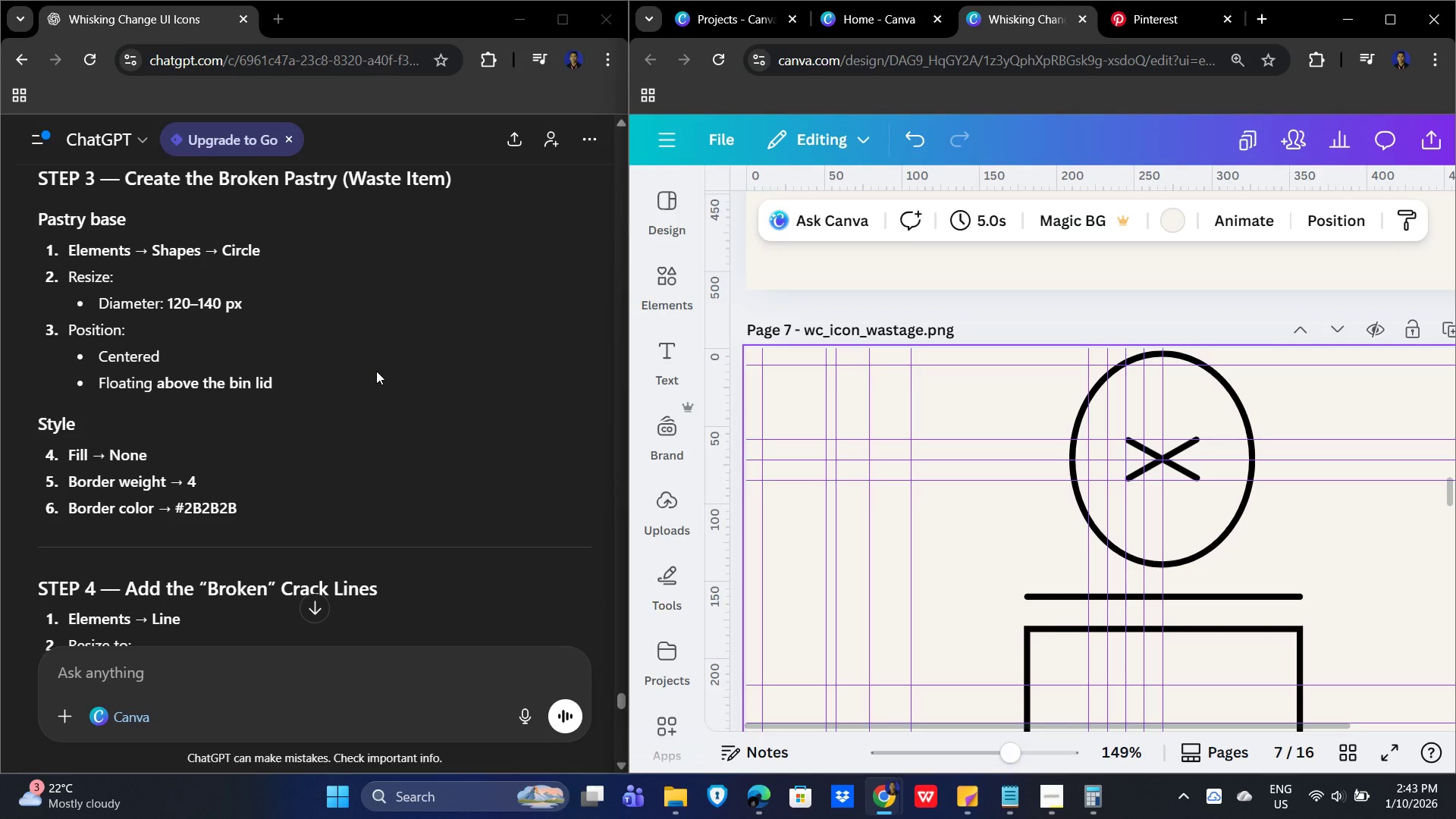 
wait(17.81)
 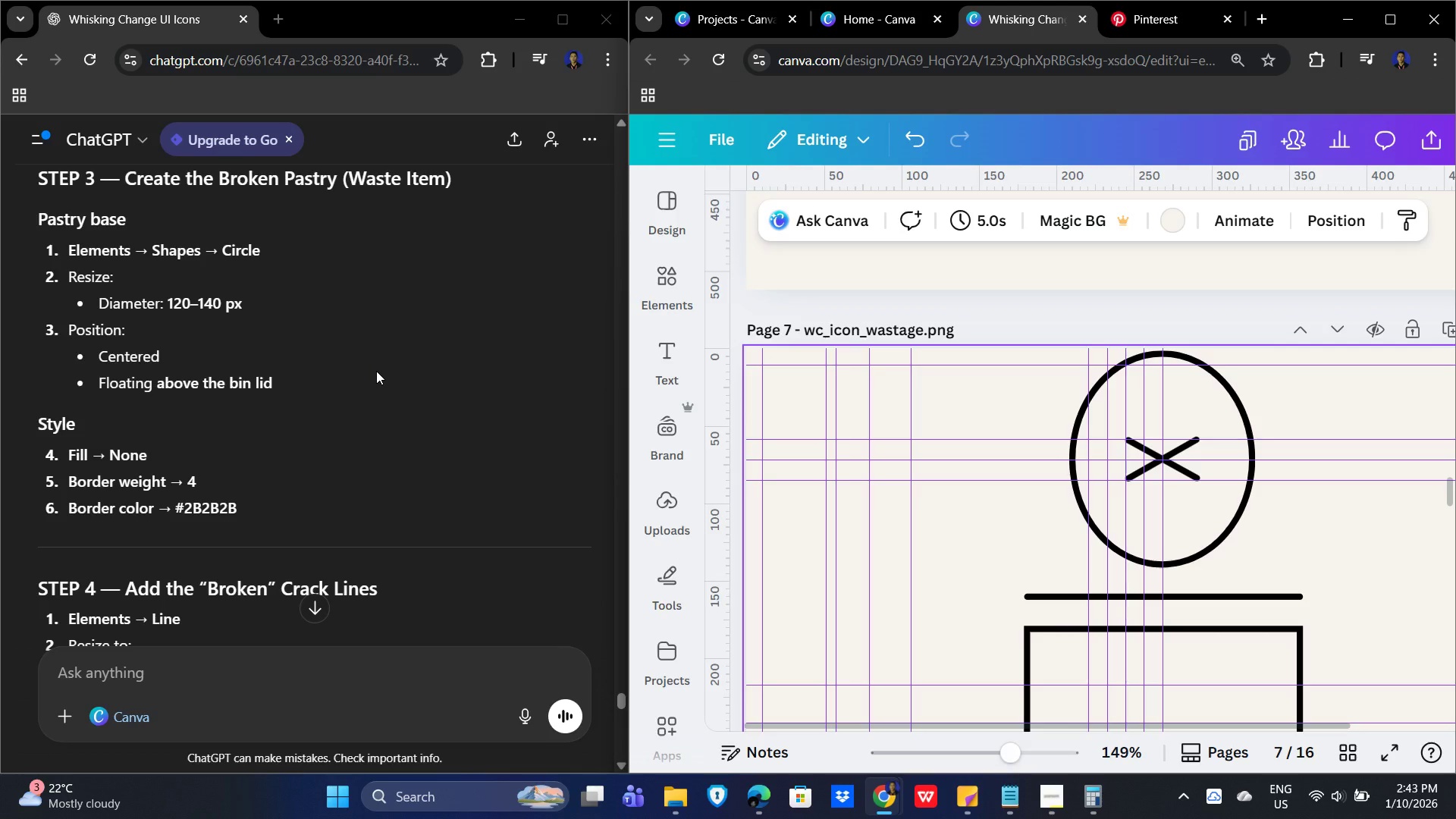 
scroll: coordinate [283, 411], scroll_direction: down, amount: 3.0
 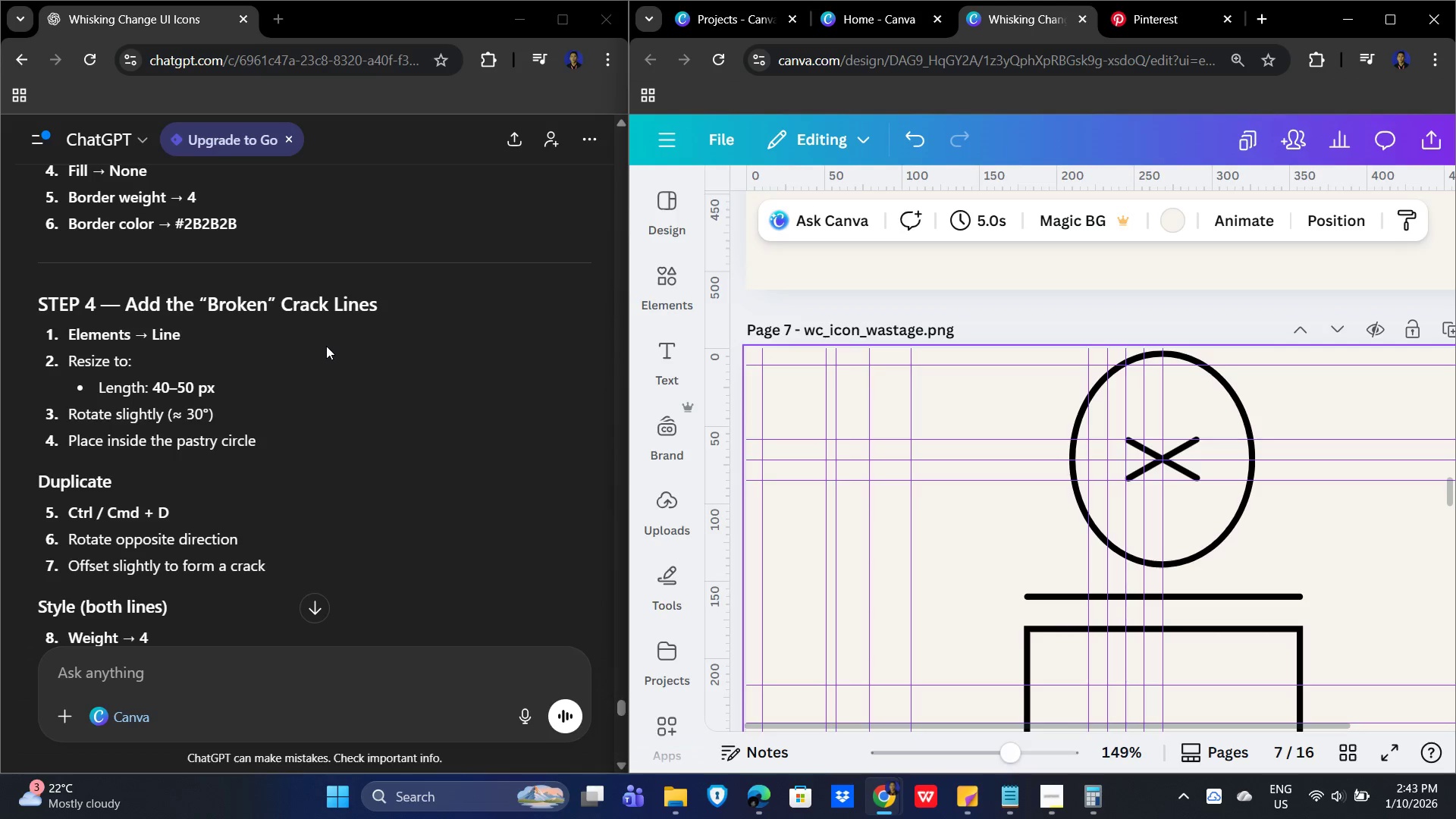 
wait(5.01)
 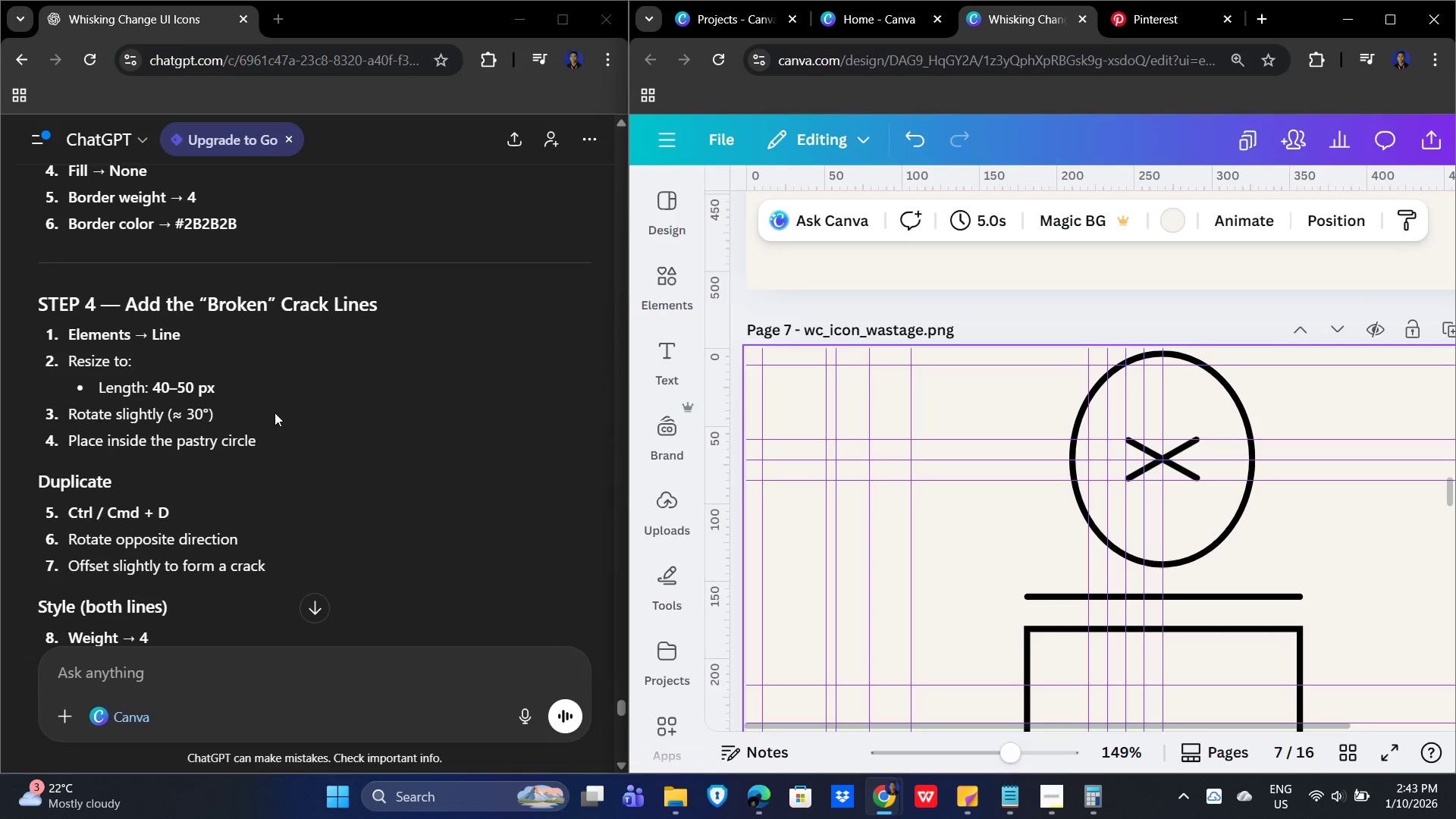 
scroll: coordinate [315, 362], scroll_direction: down, amount: 6.0
 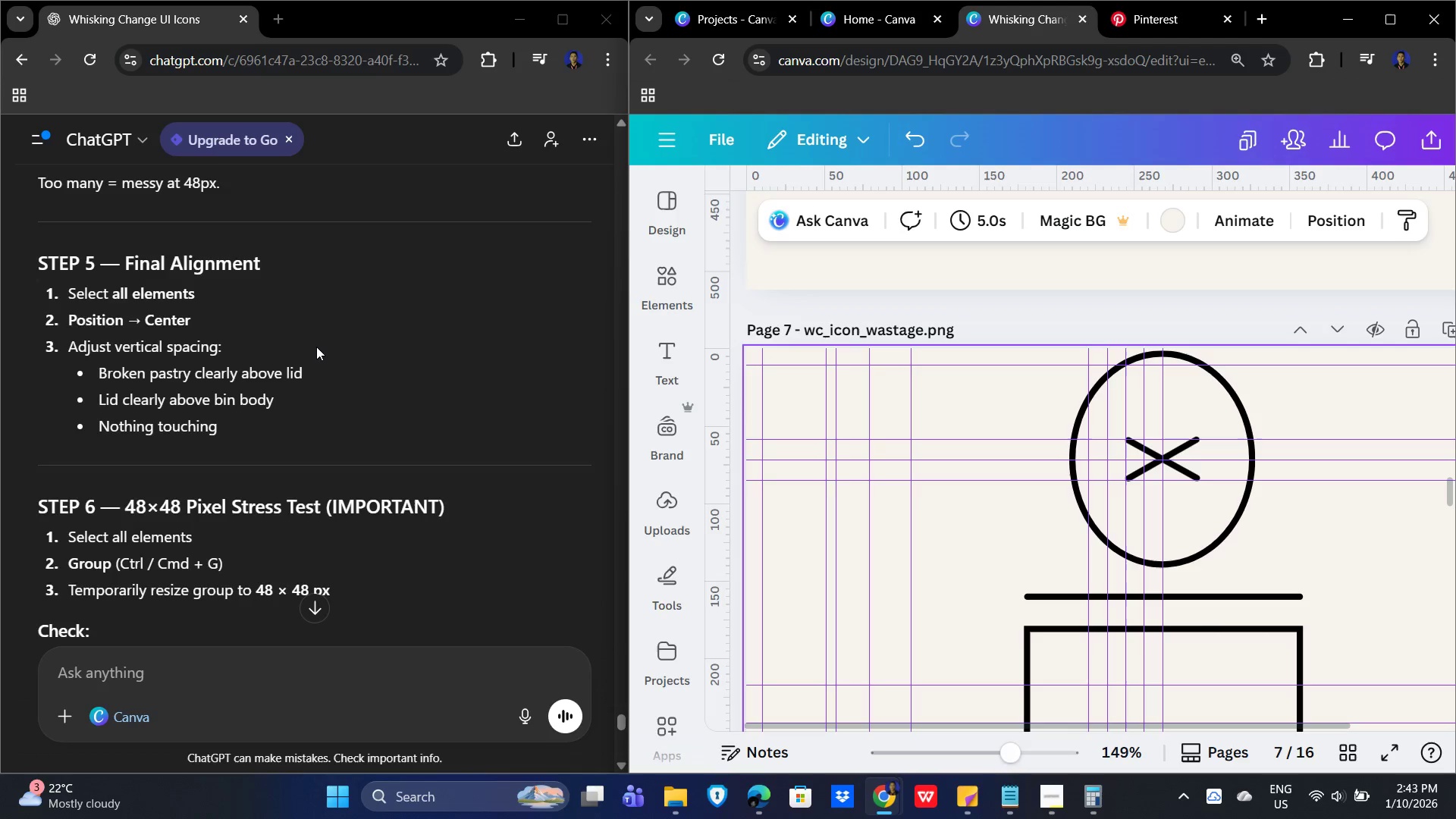 
scroll: coordinate [318, 344], scroll_direction: none, amount: 0.0
 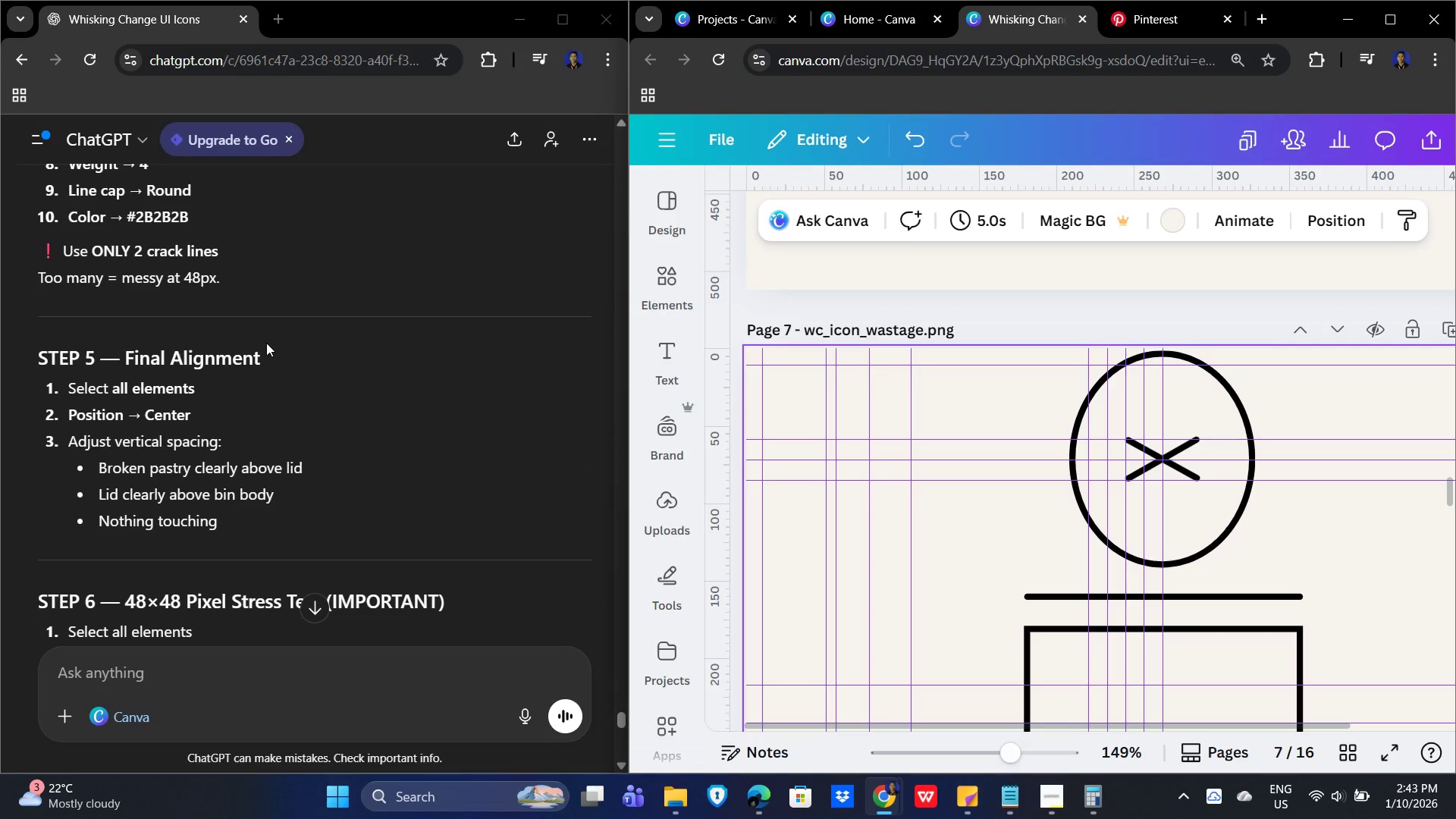 
scroll: coordinate [336, 339], scroll_direction: down, amount: 9.0
 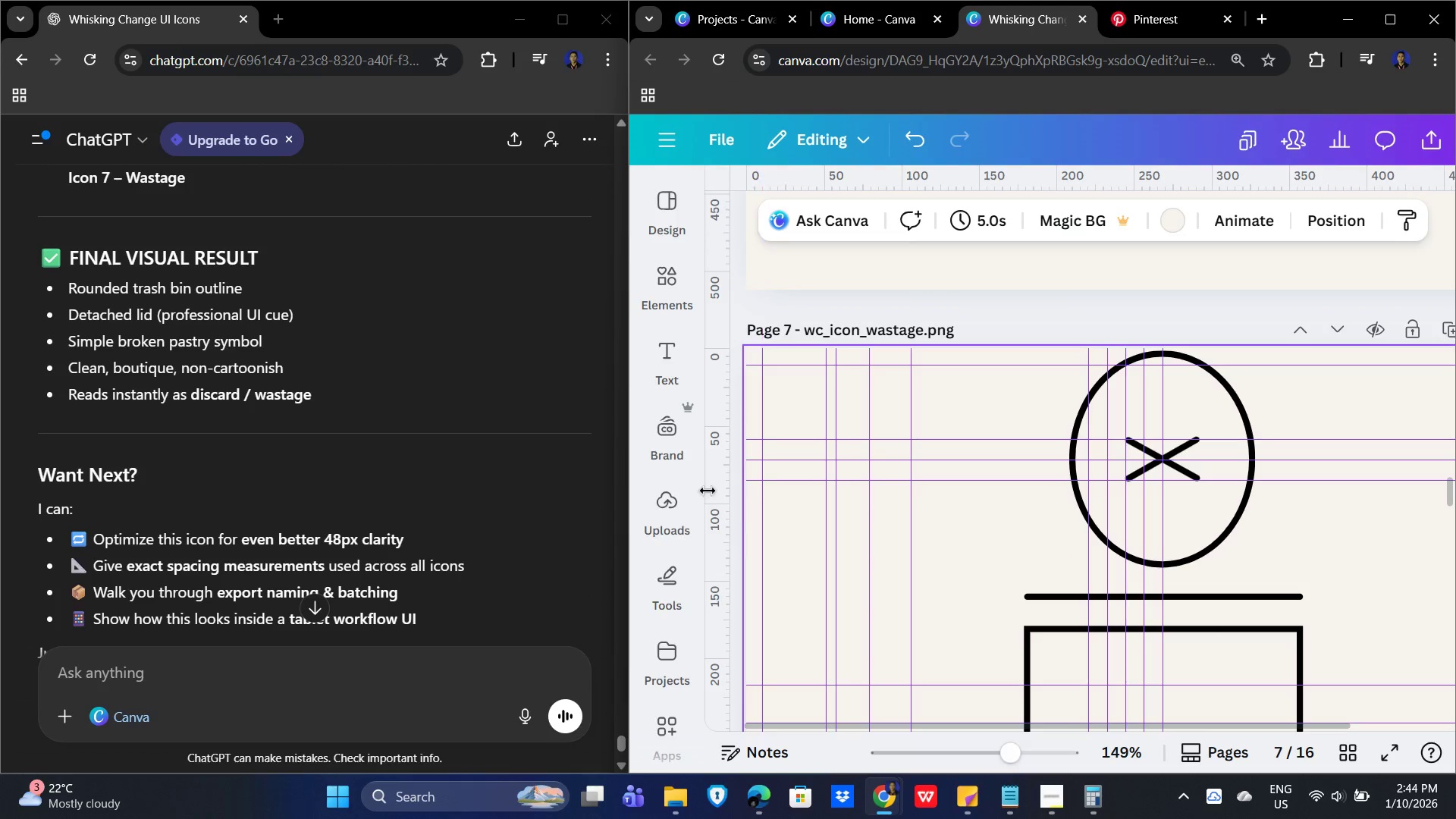 
left_click_drag(start_coordinate=[990, 532], to_coordinate=[984, 529])
 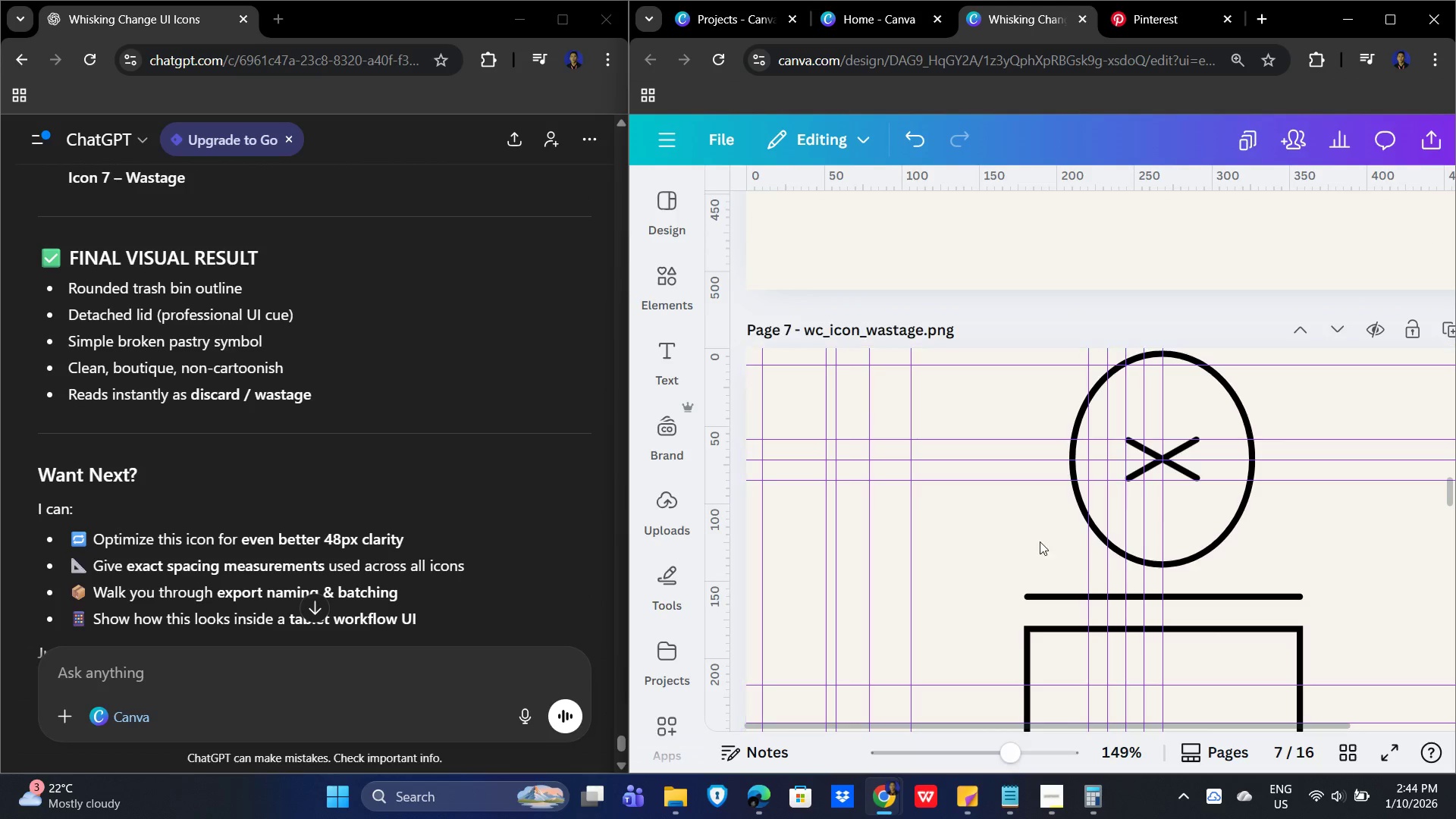 
hold_key(key=ControlLeft, duration=0.94)
scroll: coordinate [1284, 506], scroll_direction: down, amount: 6.0
 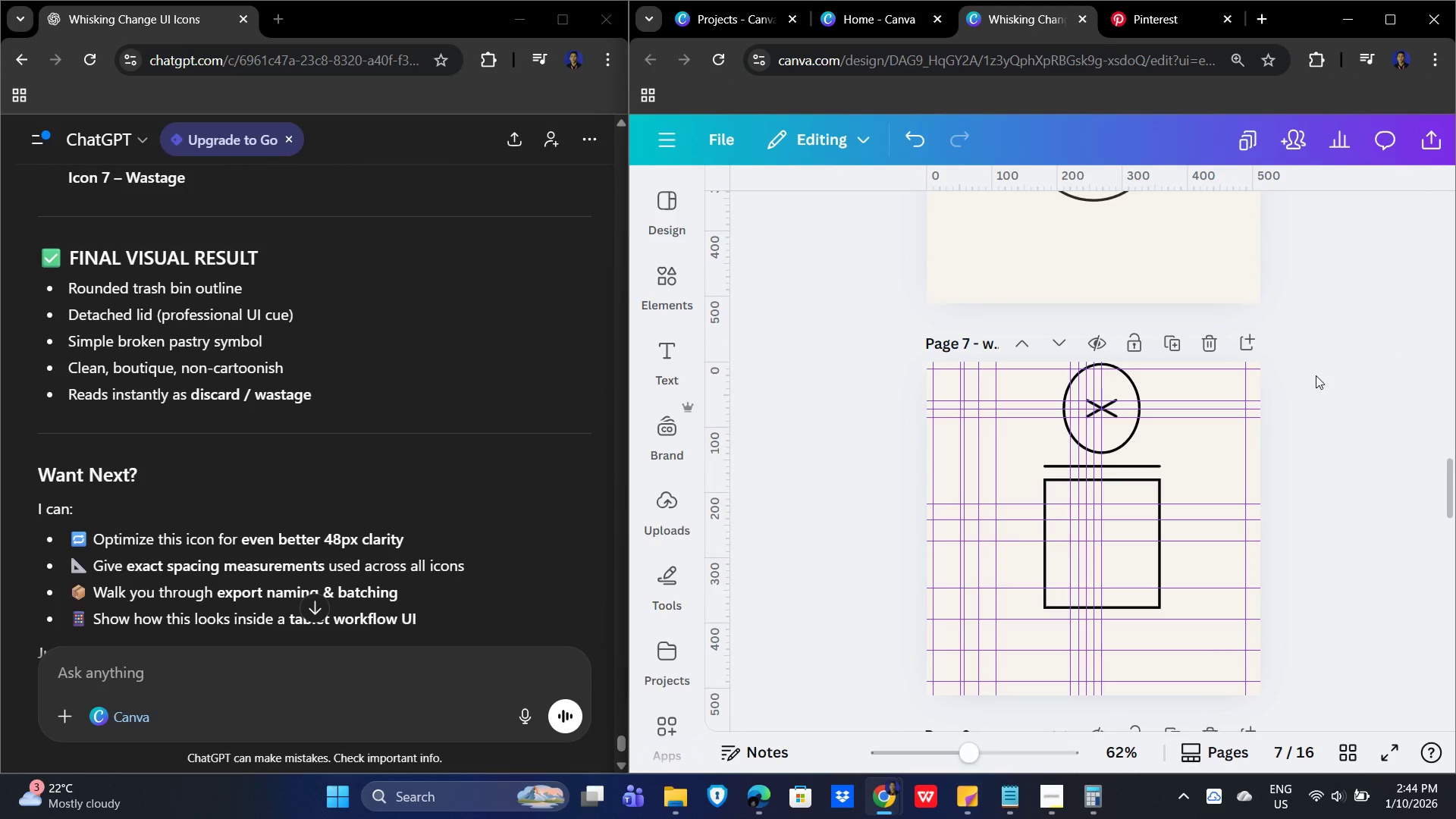 
left_click_drag(start_coordinate=[1302, 368], to_coordinate=[935, 657])
 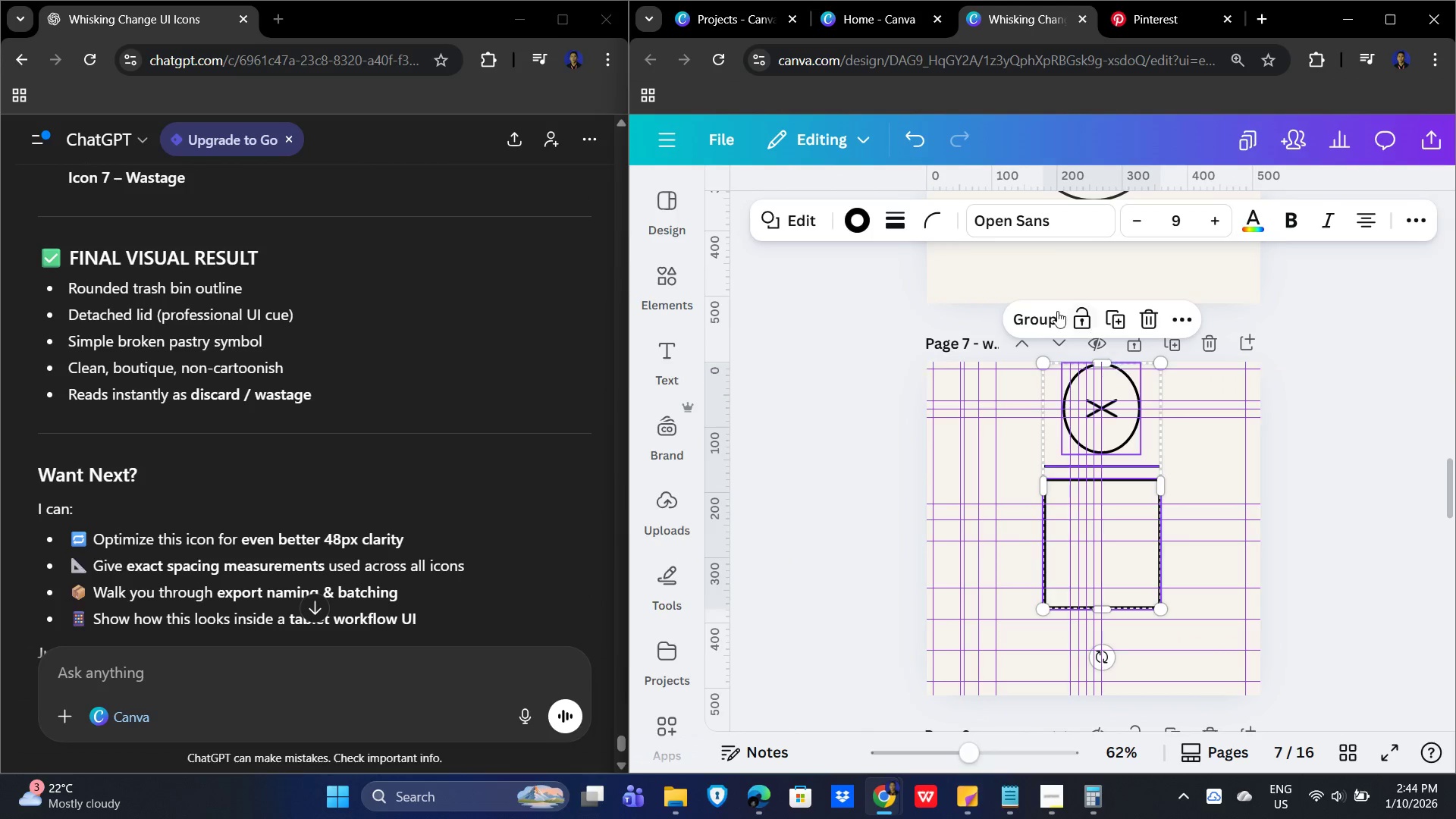 
left_click([1037, 313])
 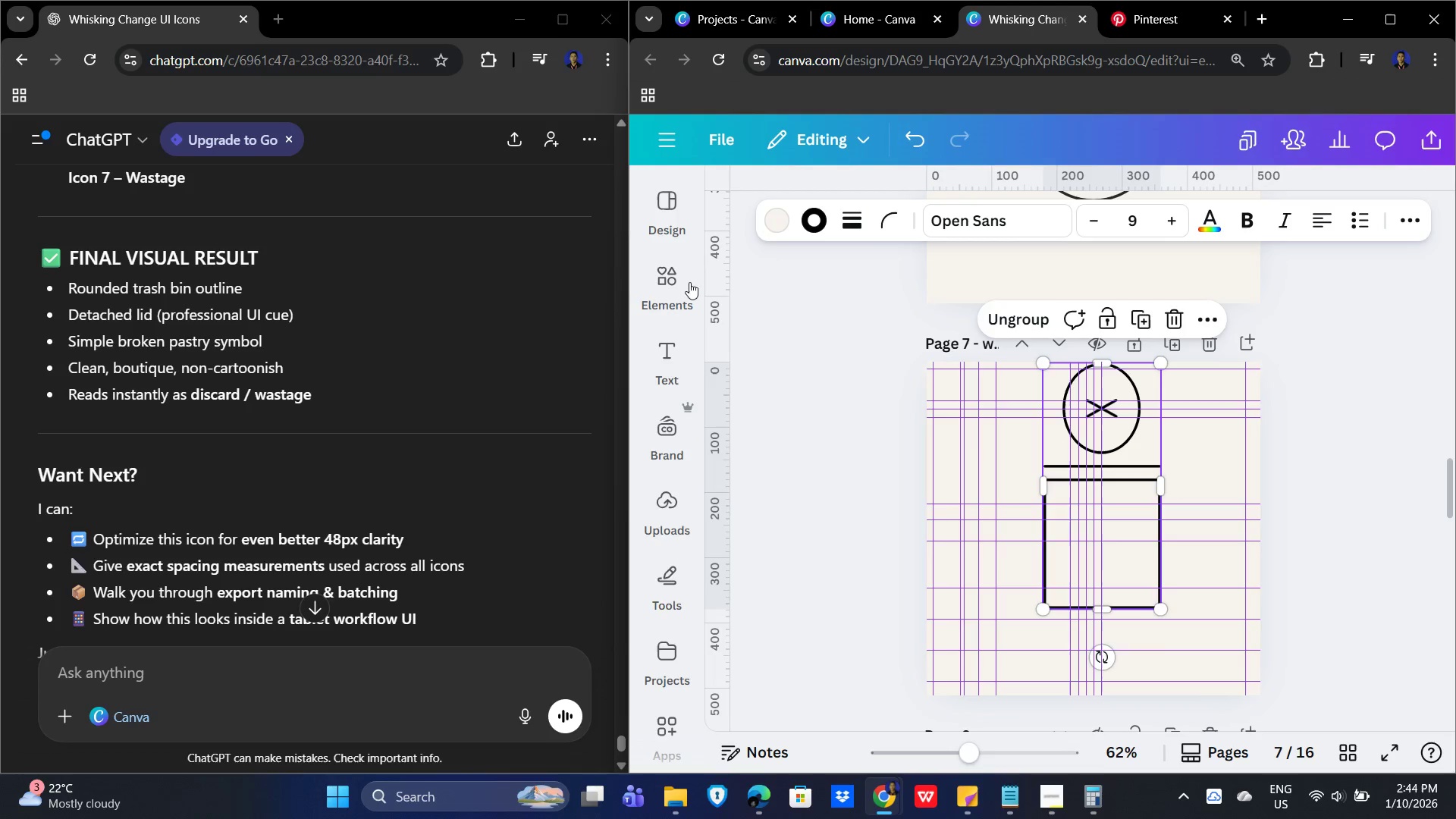 
left_click([1412, 221])
 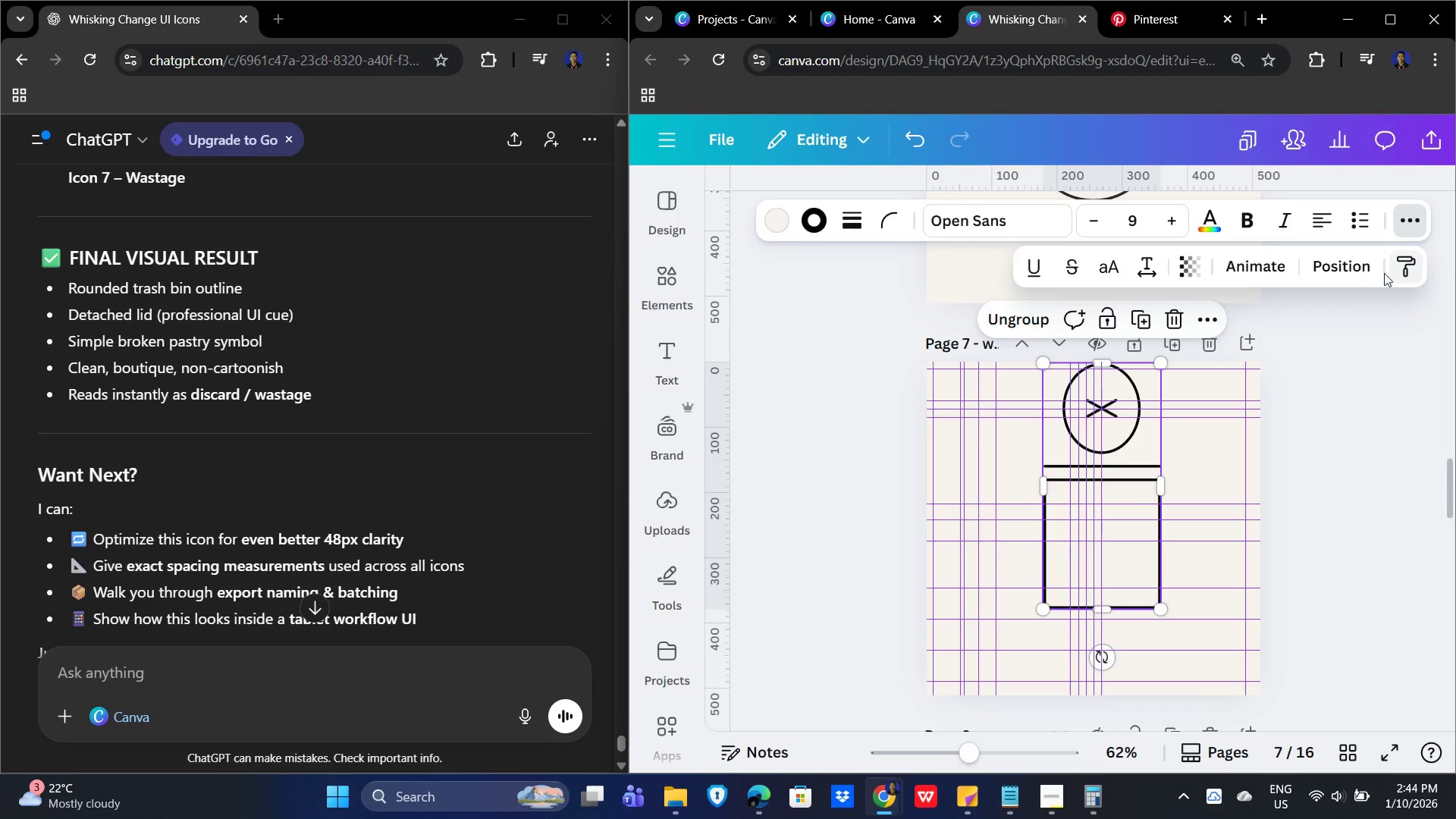 
left_click_drag(start_coordinate=[1343, 268], to_coordinate=[1334, 267])
 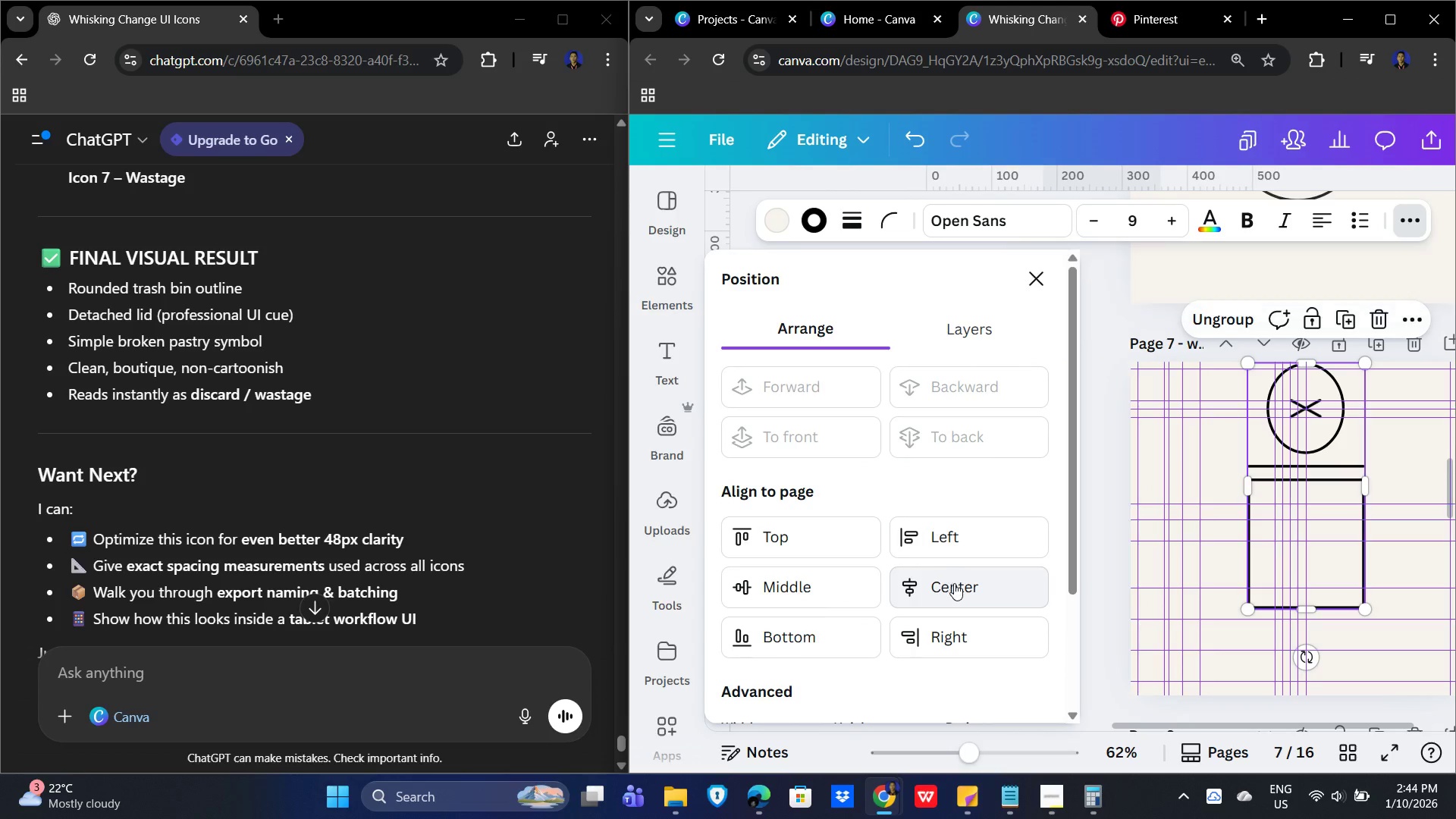 
double_click([783, 595])
 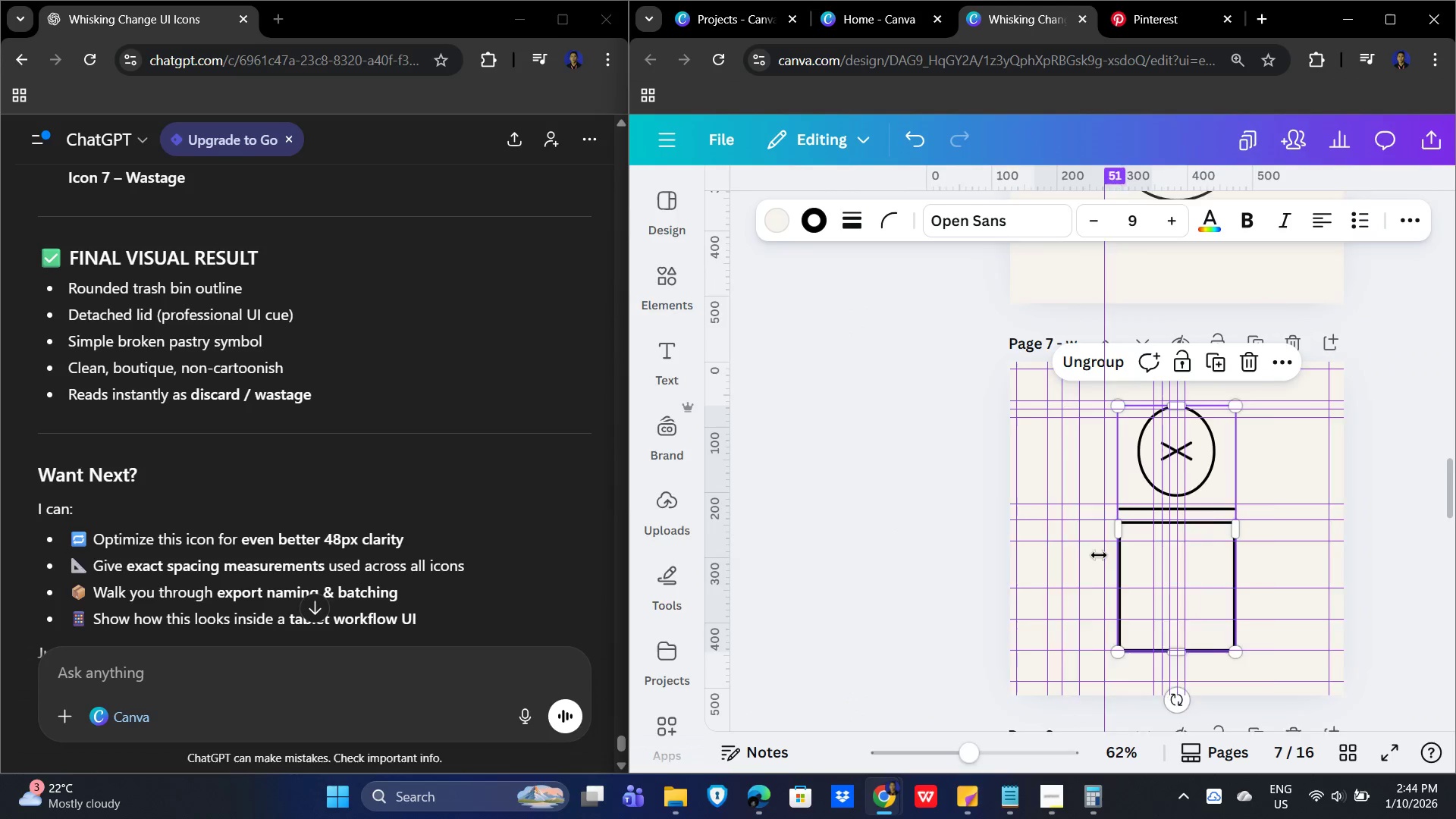 
left_click([1308, 541])
 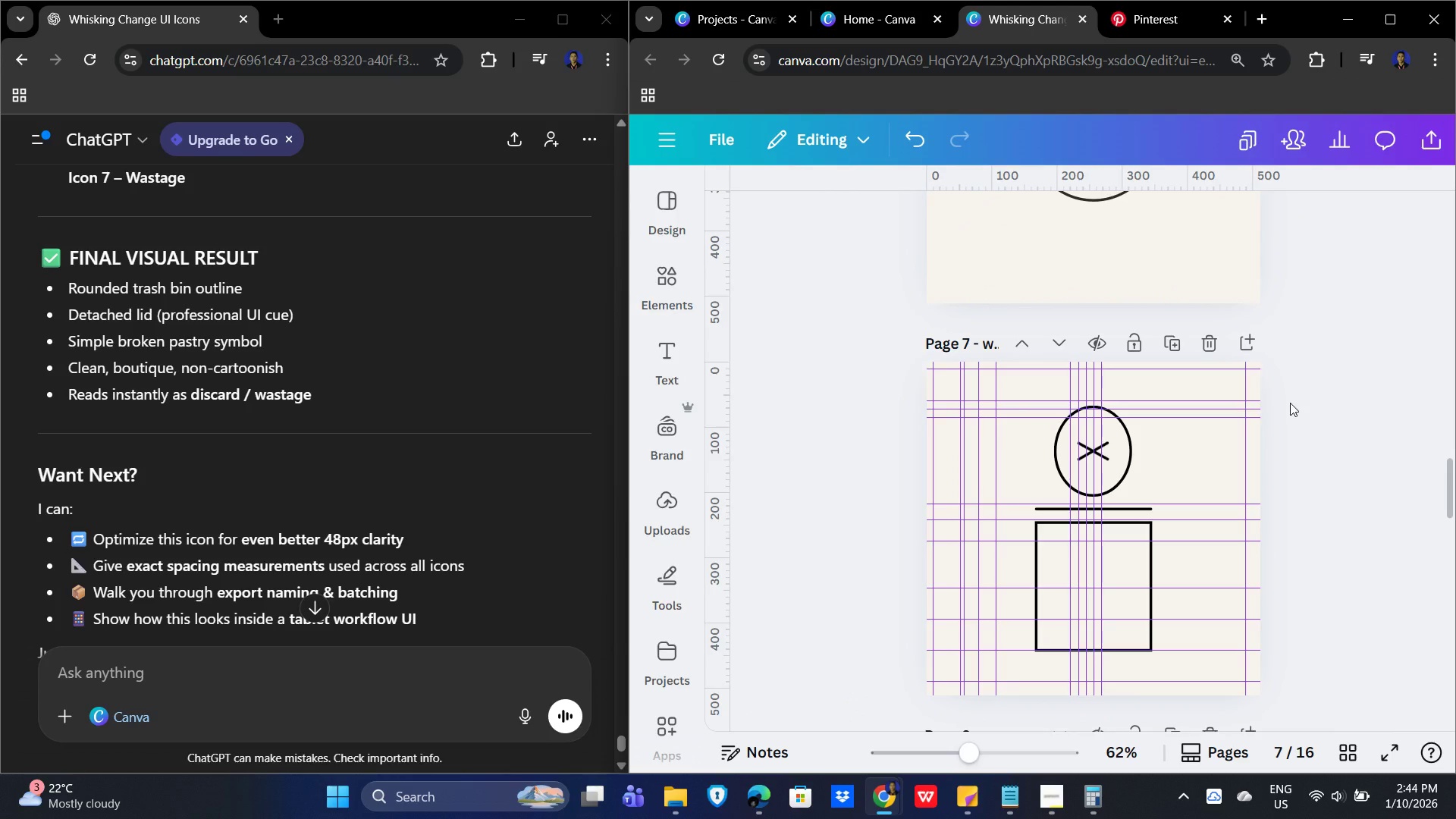 
left_click_drag(start_coordinate=[1289, 390], to_coordinate=[1008, 653])
 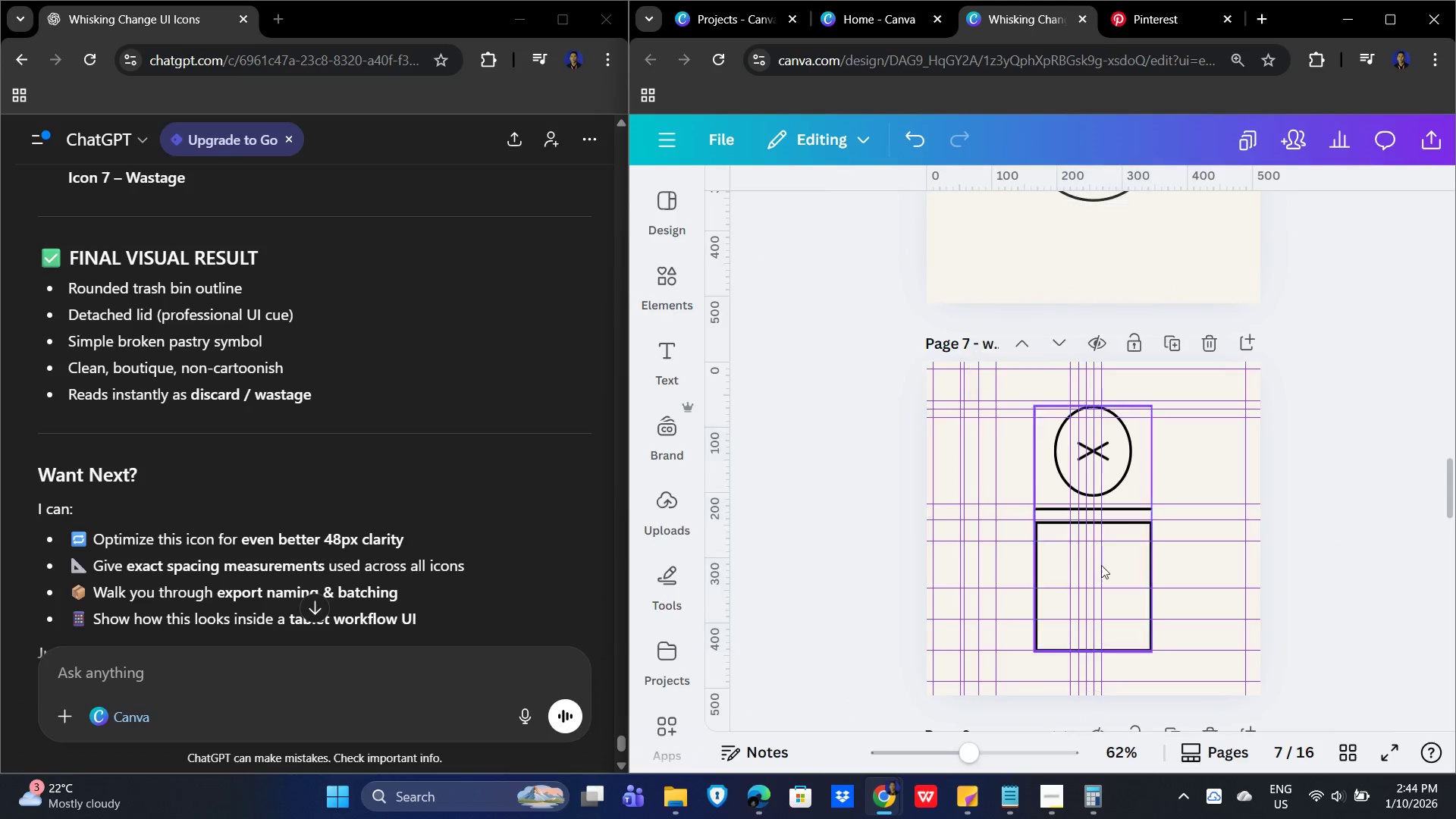 
double_click([1078, 564])
 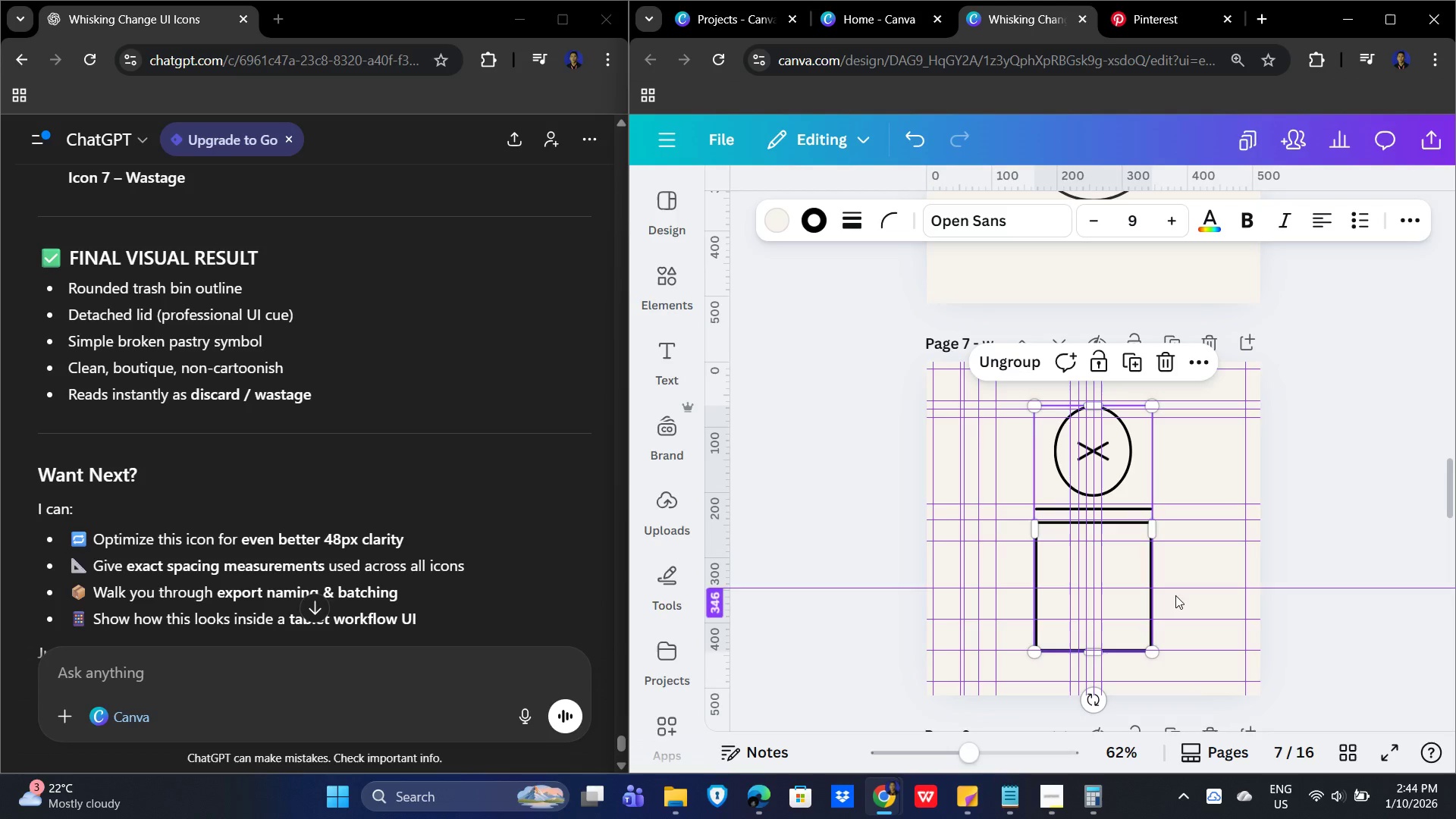 
key(Control+C)
 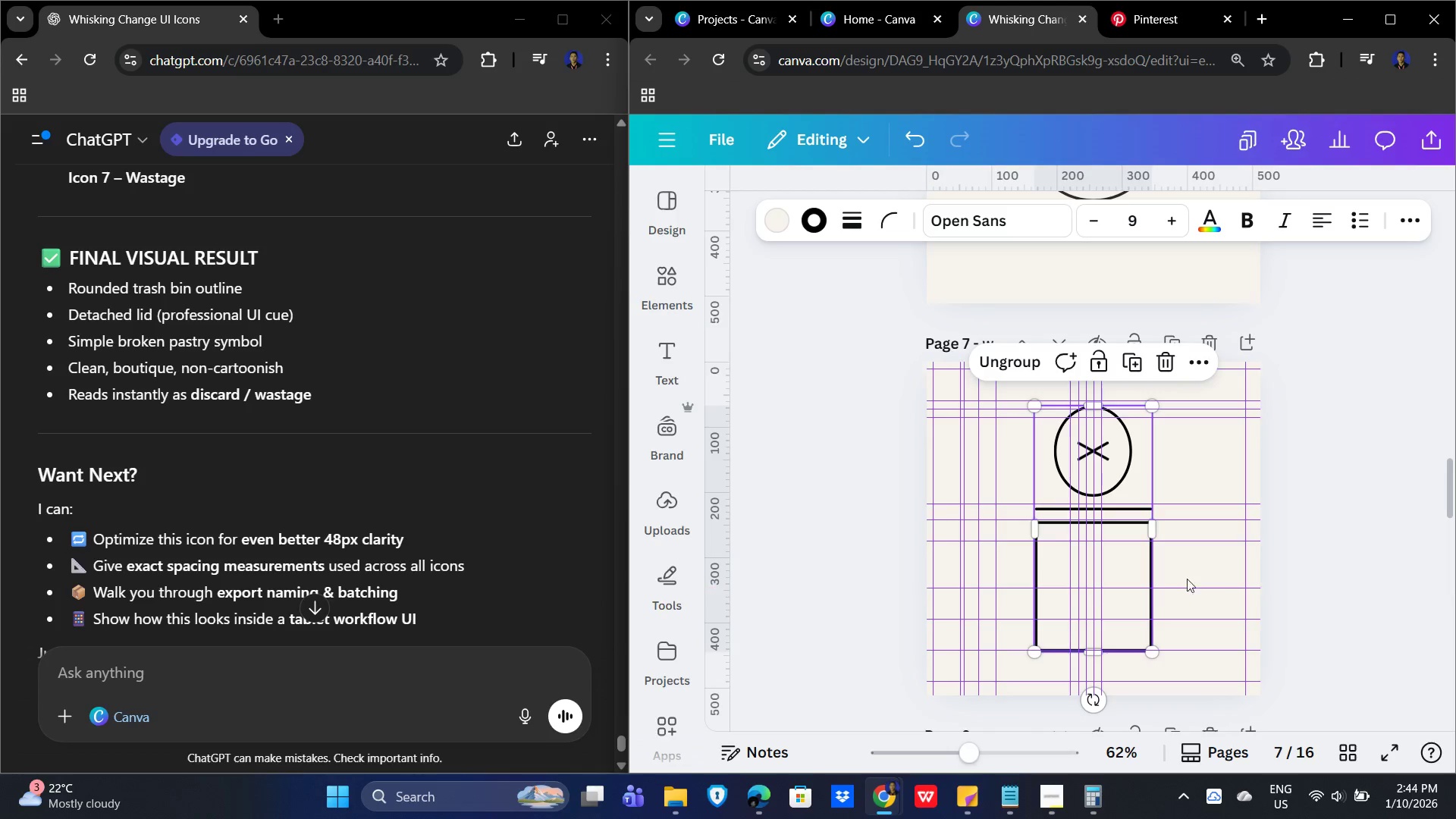 
scroll: coordinate [1155, 630], scroll_direction: down, amount: 29.0
 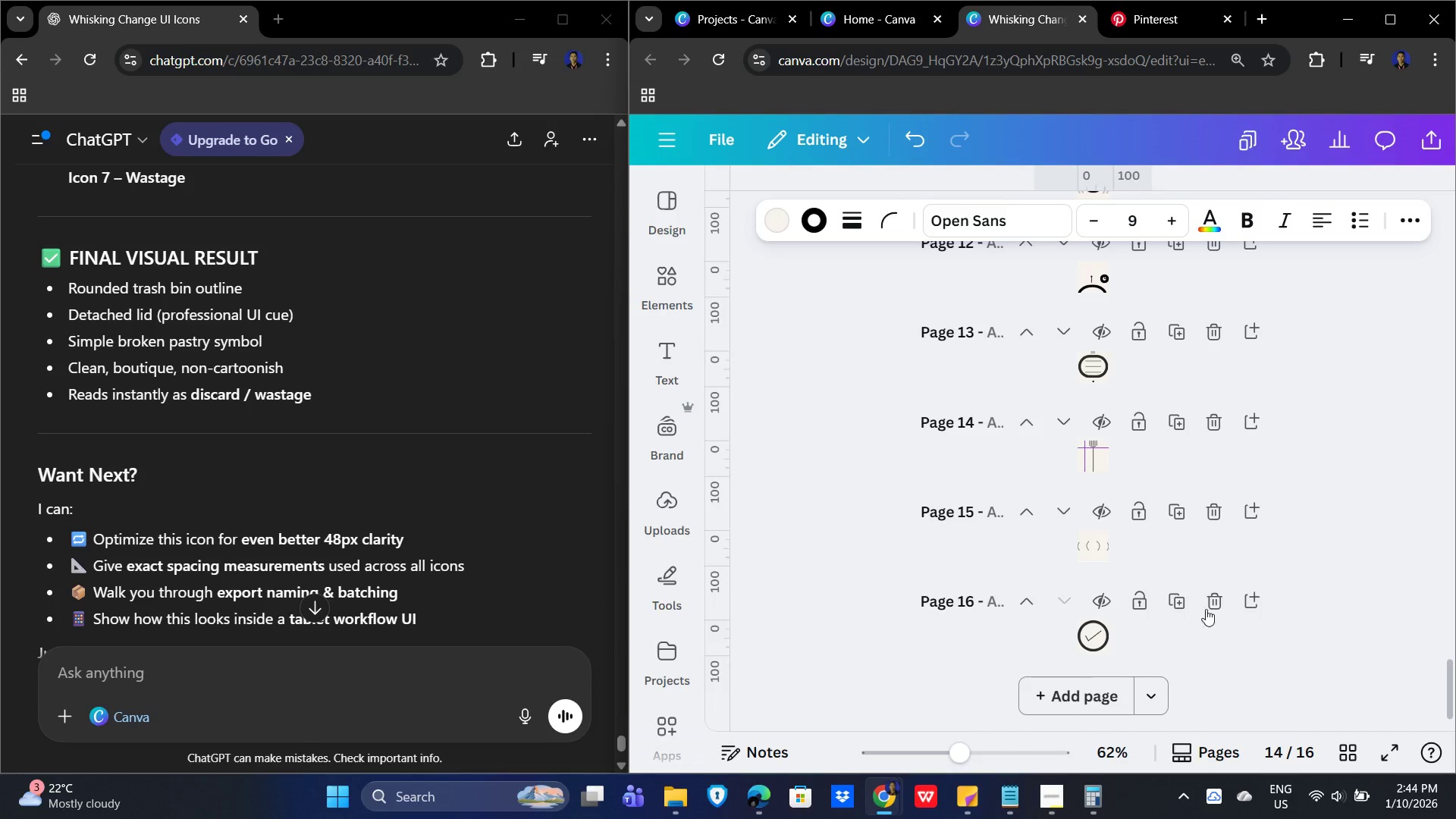 
left_click([1174, 597])
 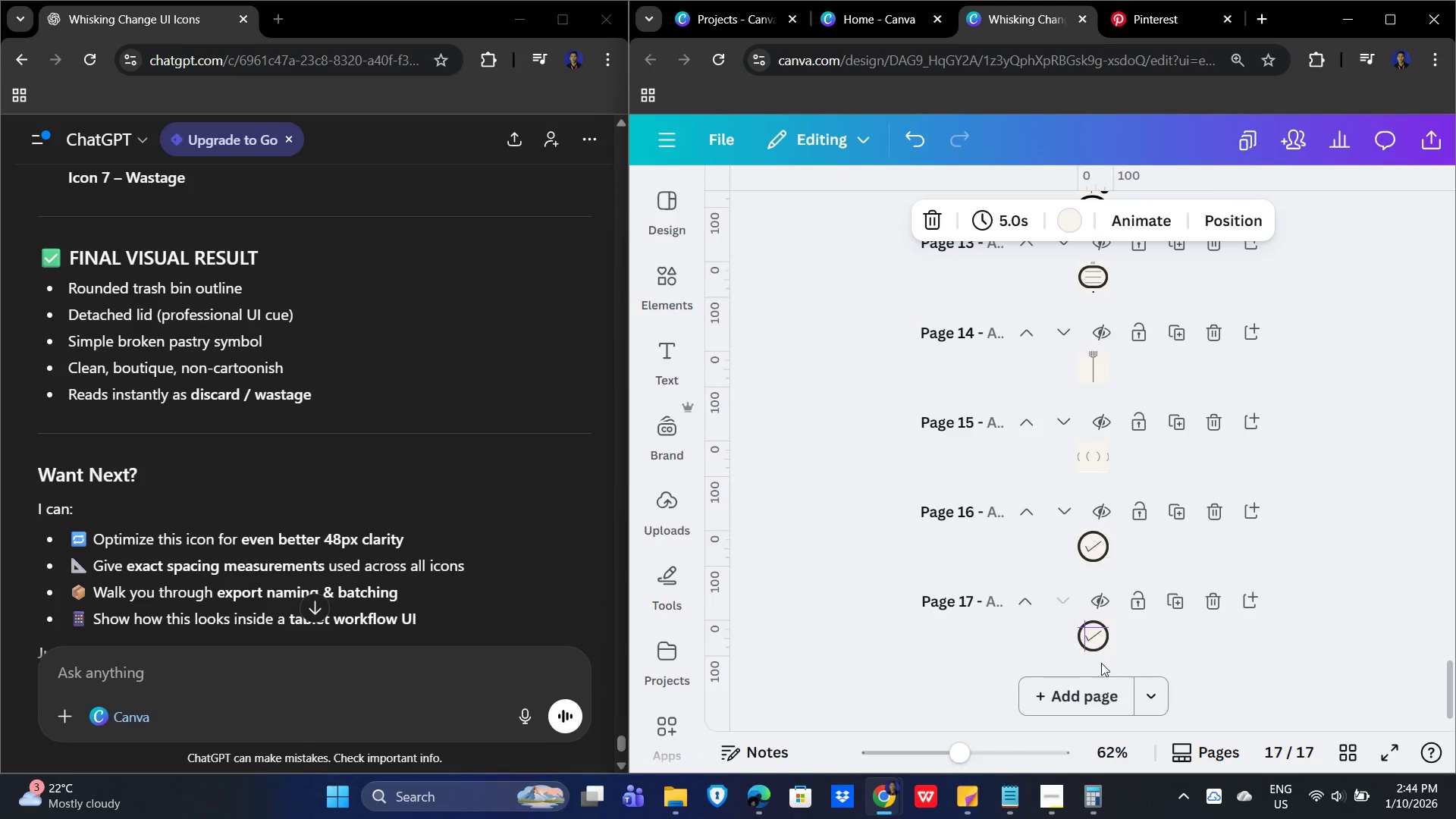 
left_click([1093, 638])
 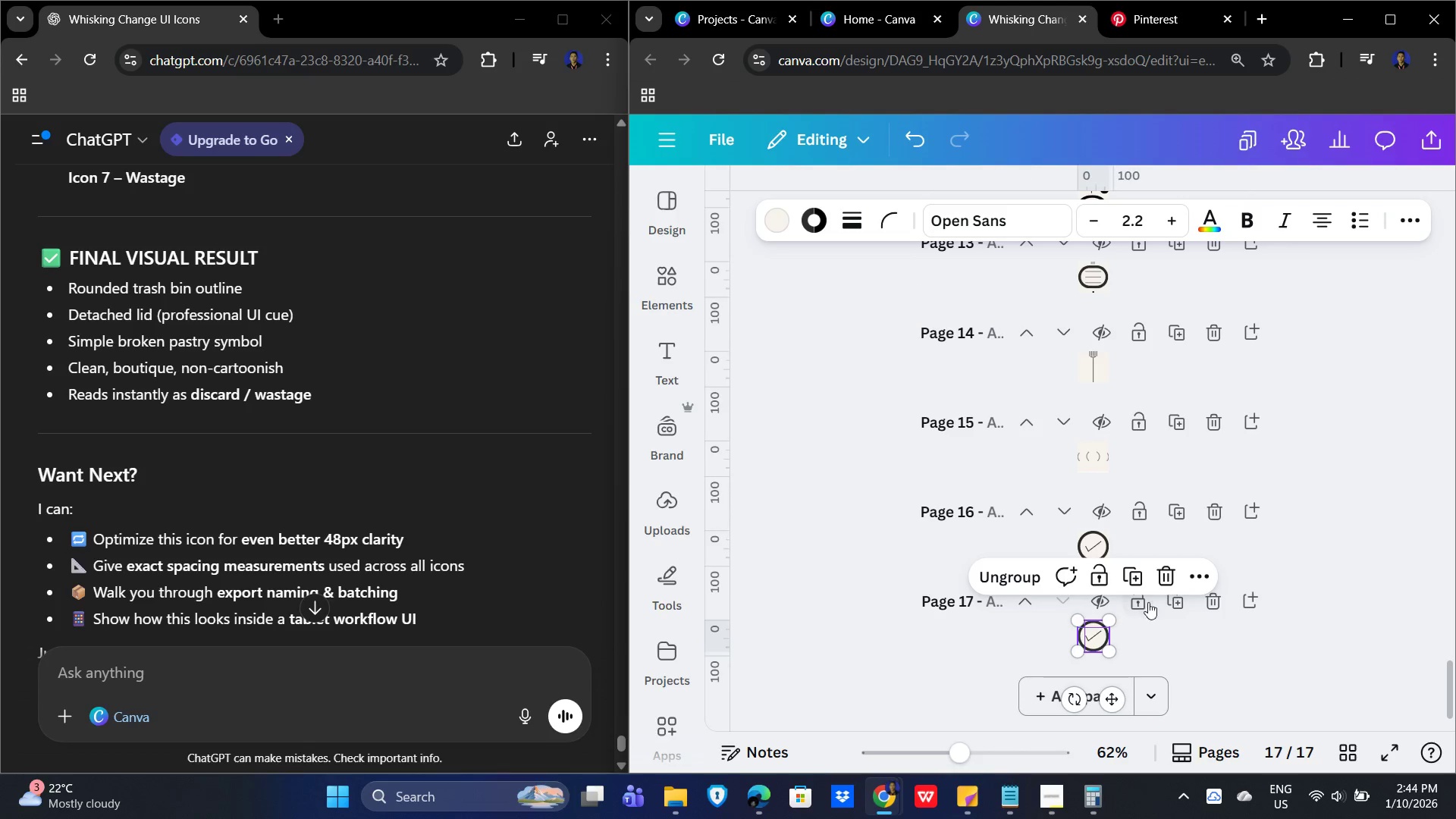 
left_click([1164, 579])
 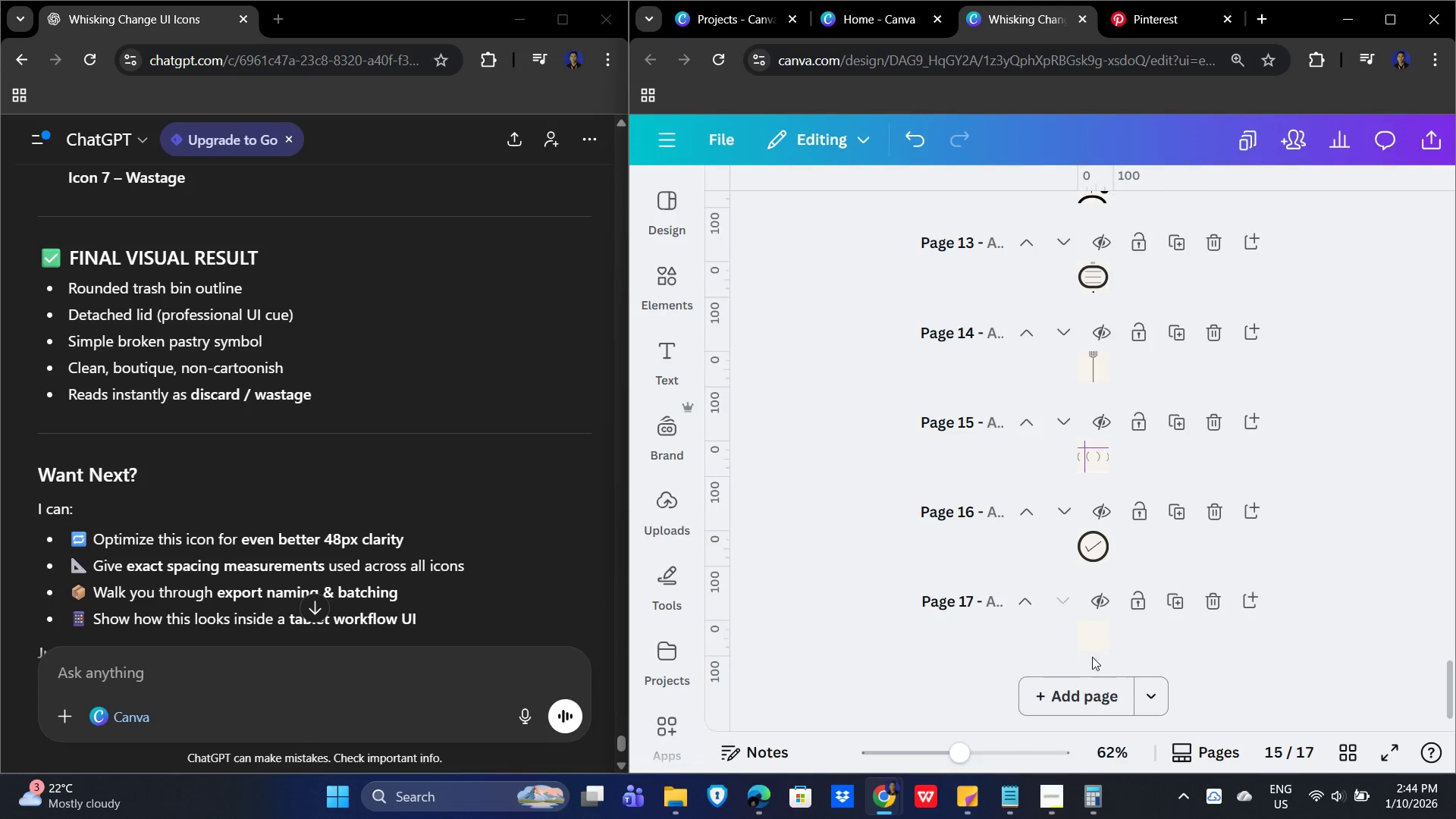 
left_click([1086, 639])
 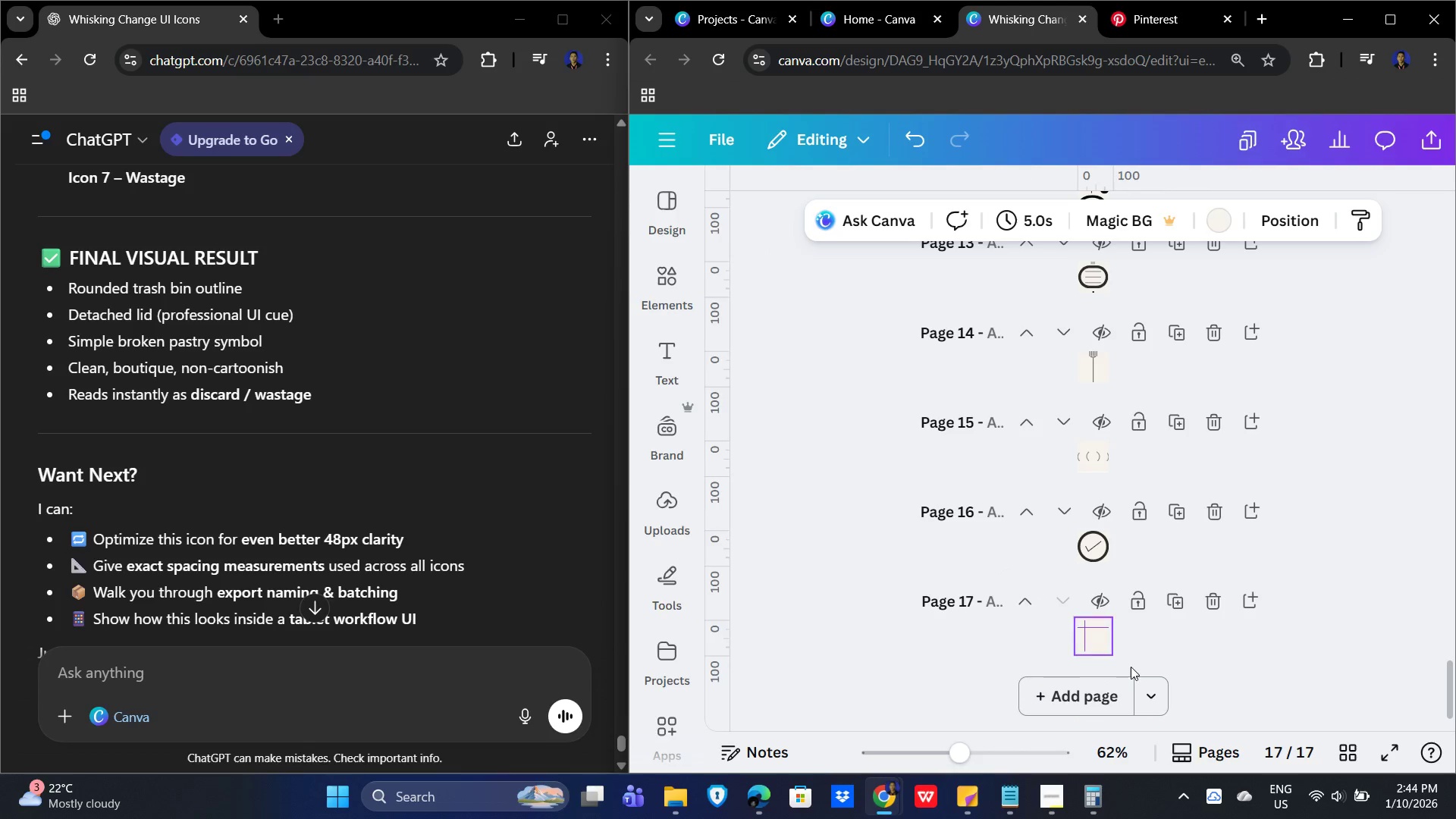 
key(Control+V)
 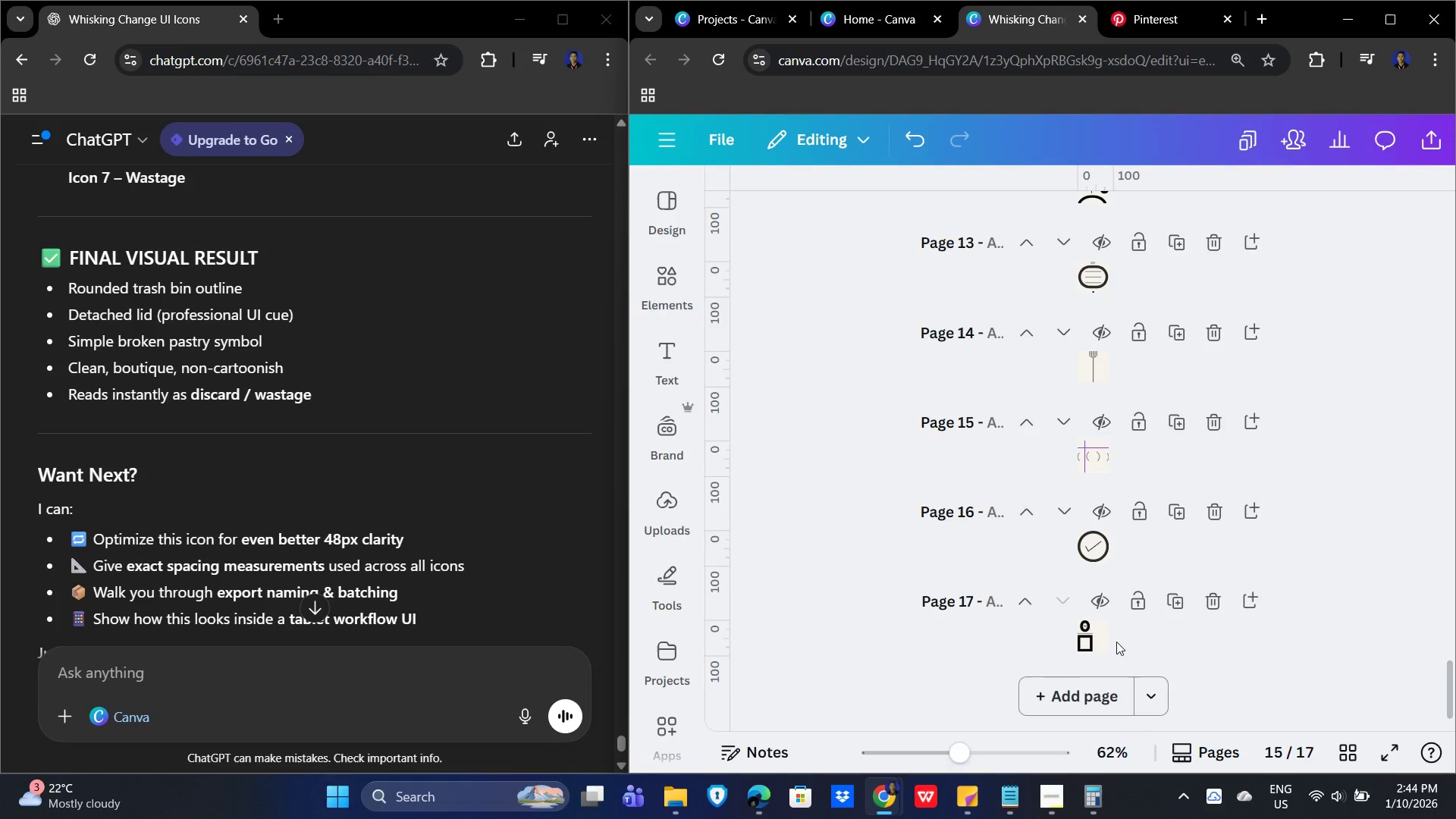 
double_click([1083, 644])
 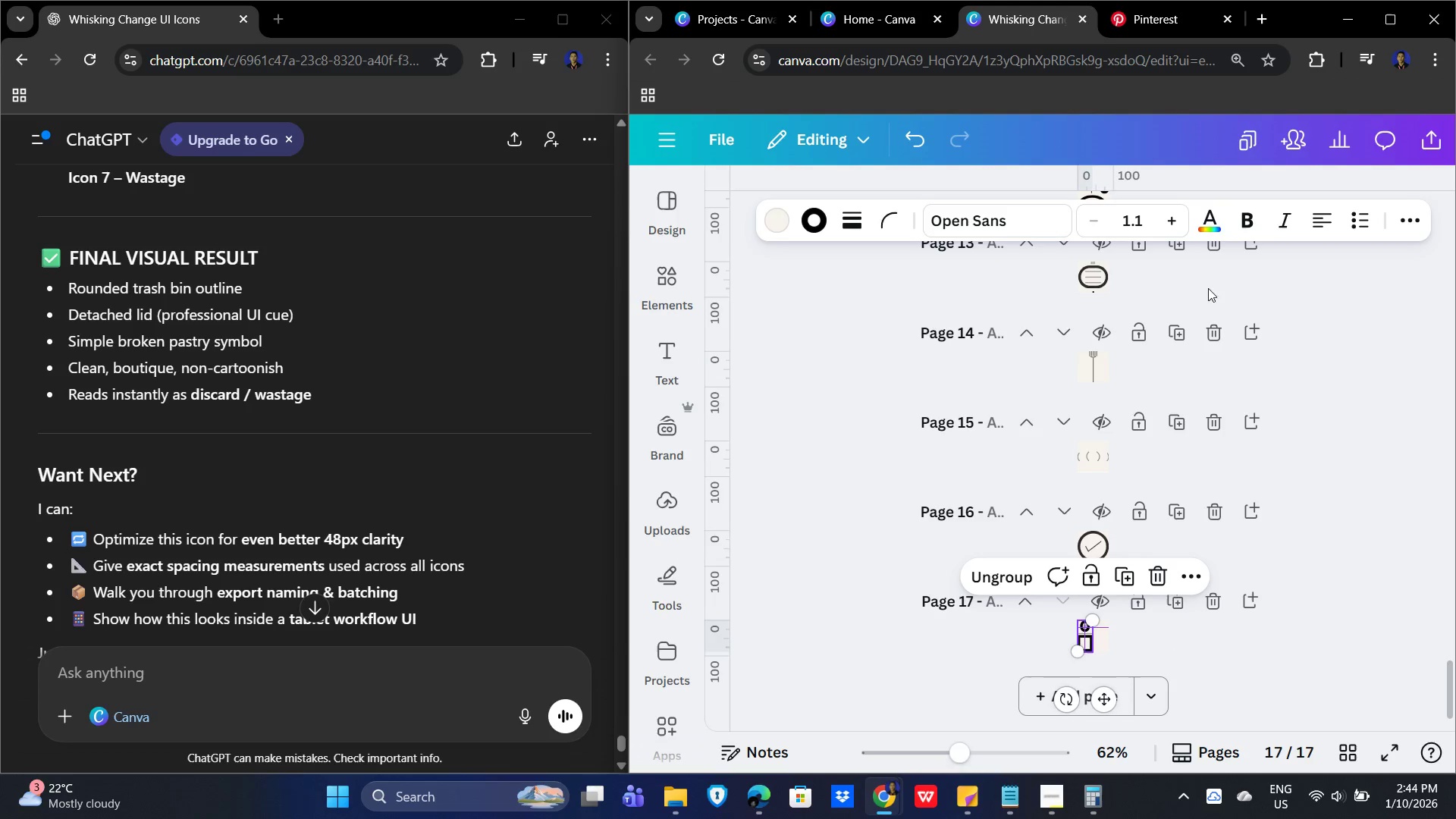 
left_click([1326, 216])
 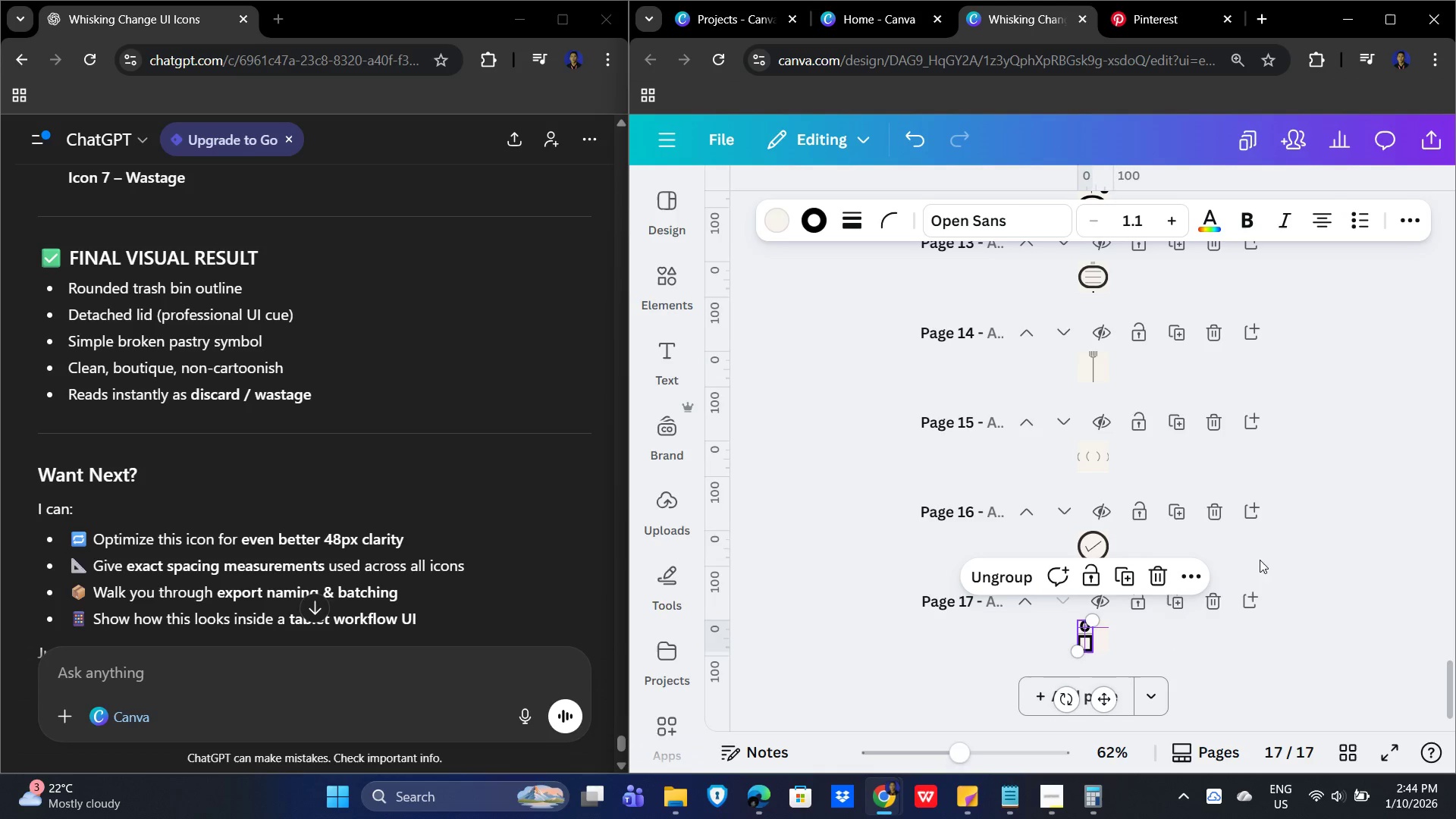 
left_click([1263, 664])
 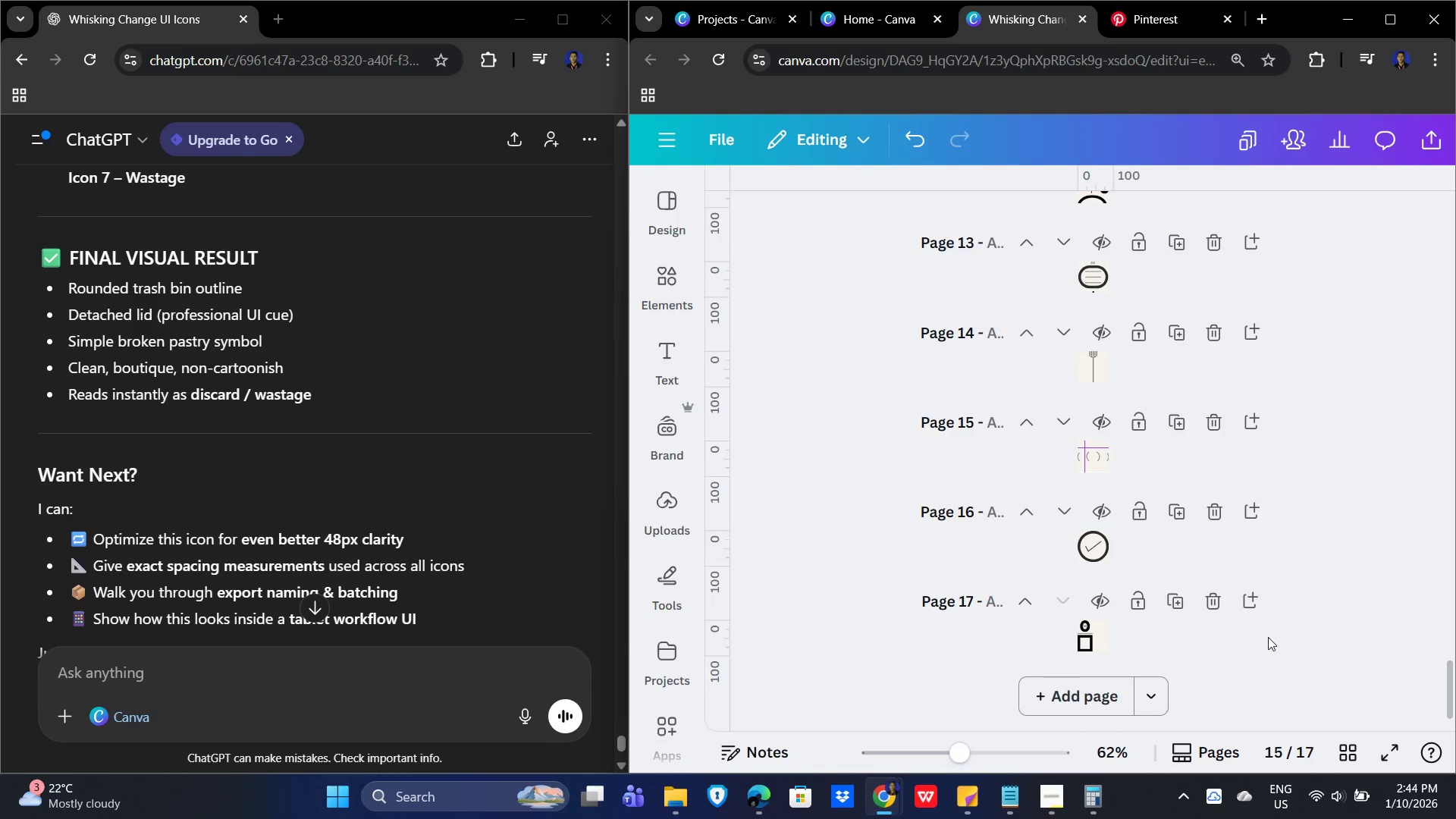 
hold_key(key=ControlLeft, duration=1.17)
scroll: coordinate [1301, 618], scroll_direction: up, amount: 4.0
 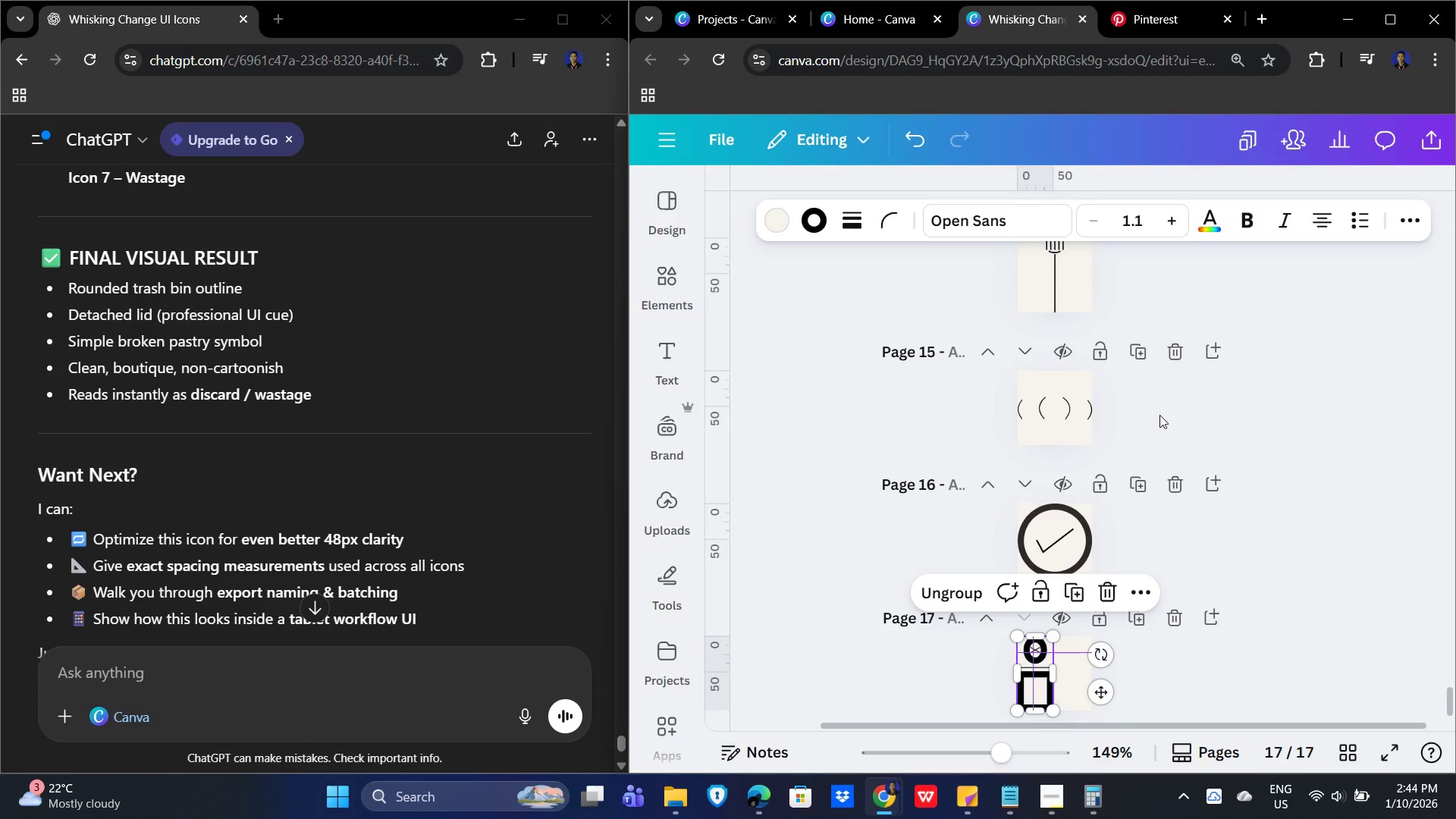 
mouse_move([1316, 224])
 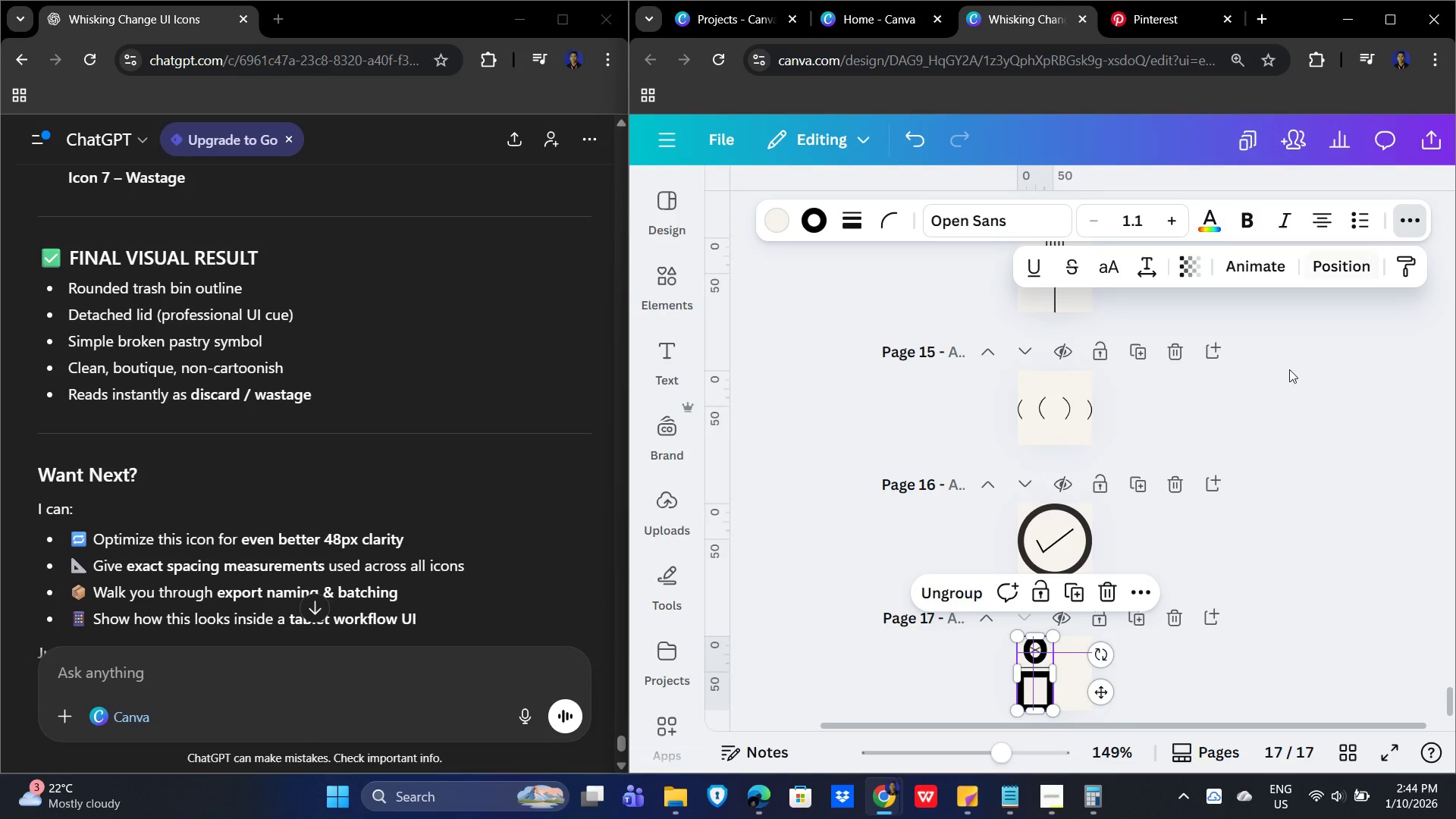 
left_click([1354, 264])
 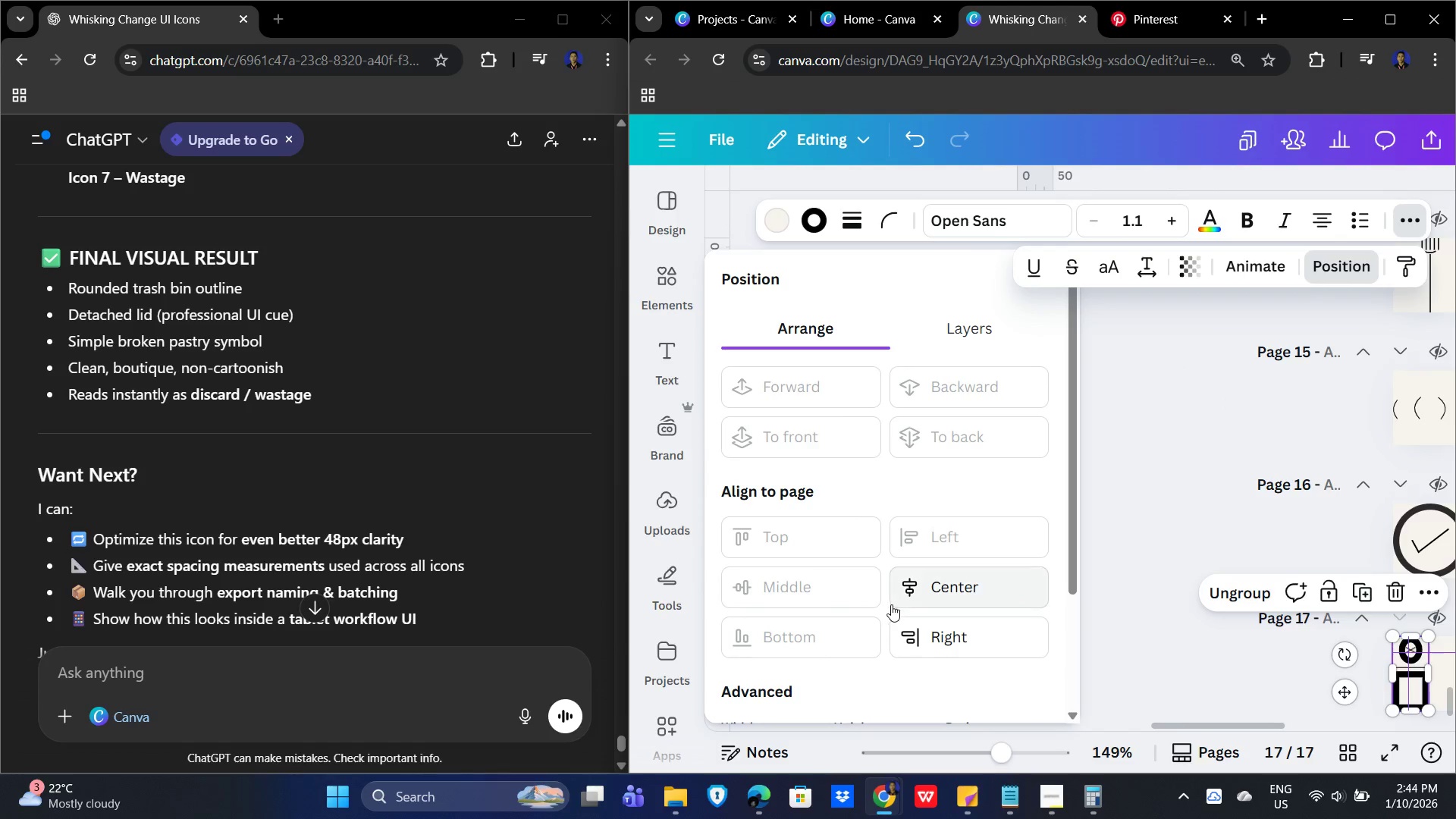 
left_click_drag(start_coordinate=[959, 596], to_coordinate=[962, 595])
 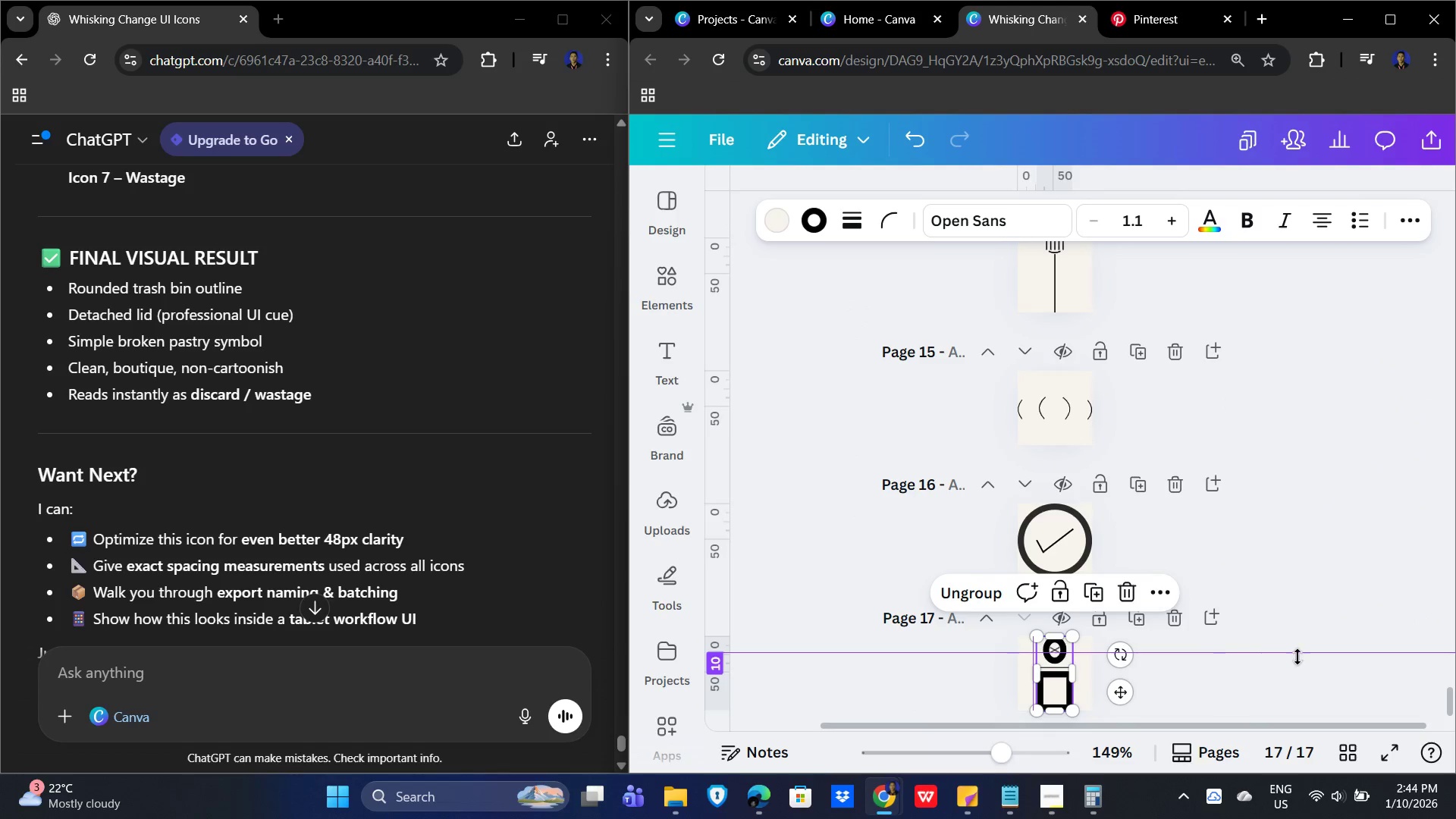 
double_click([1332, 645])
 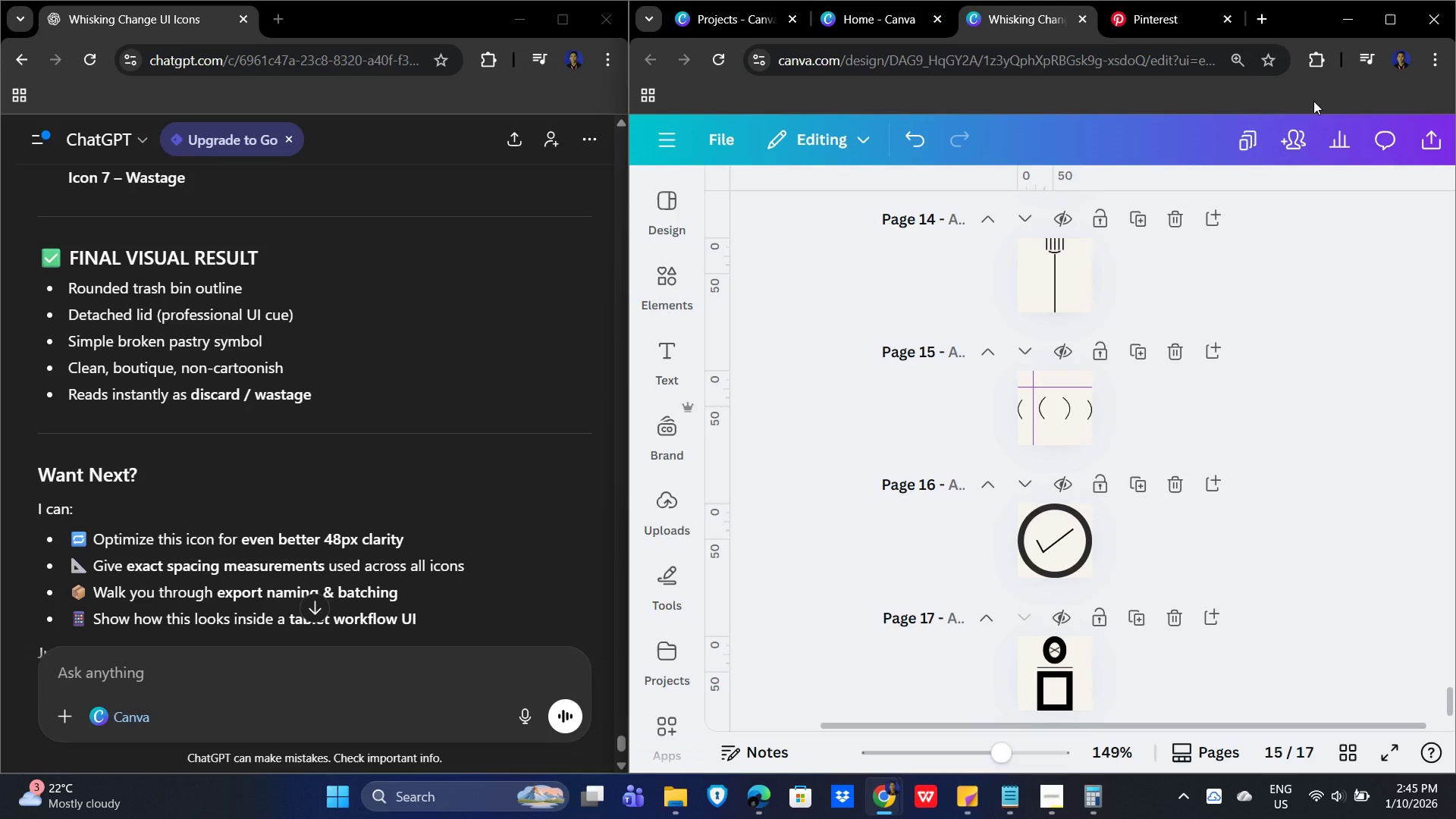 
wait(14.34)
 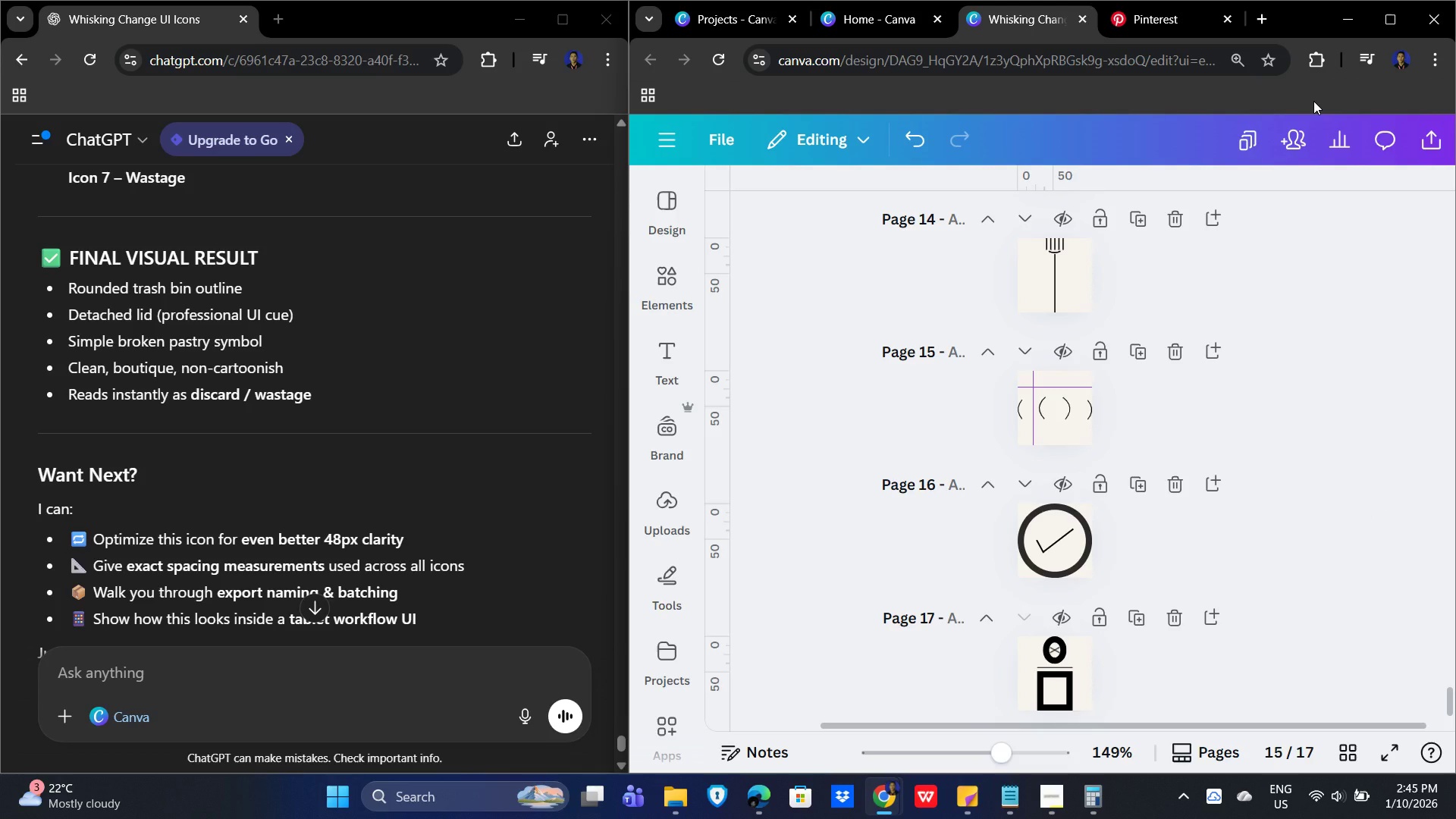 
scroll: coordinate [1327, 506], scroll_direction: up, amount: 13.0
 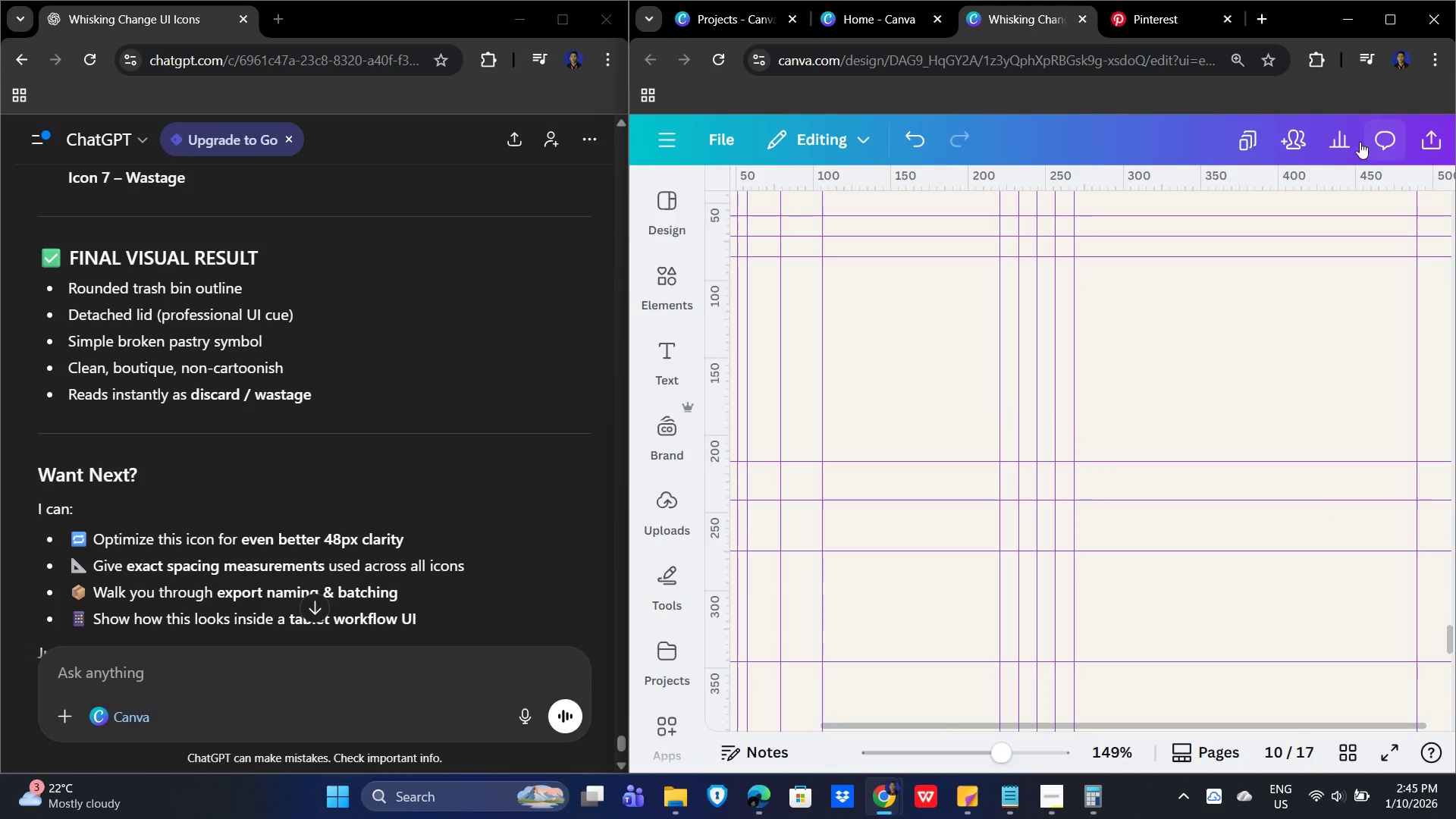 
scroll: coordinate [1167, 441], scroll_direction: down, amount: 2.0
 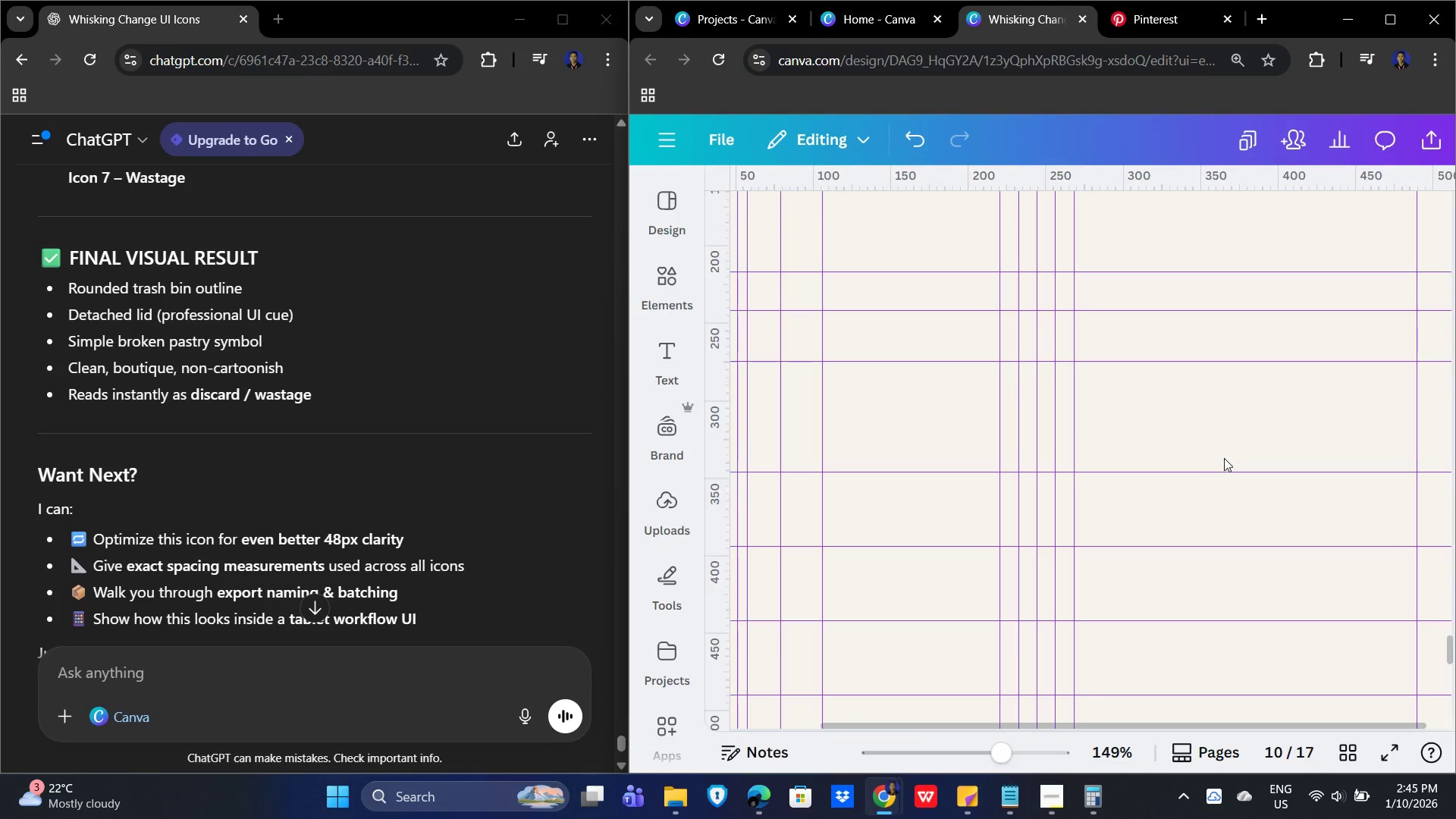 
hold_key(key=ControlLeft, duration=1.28)
scroll: coordinate [1359, 554], scroll_direction: down, amount: 12.0
 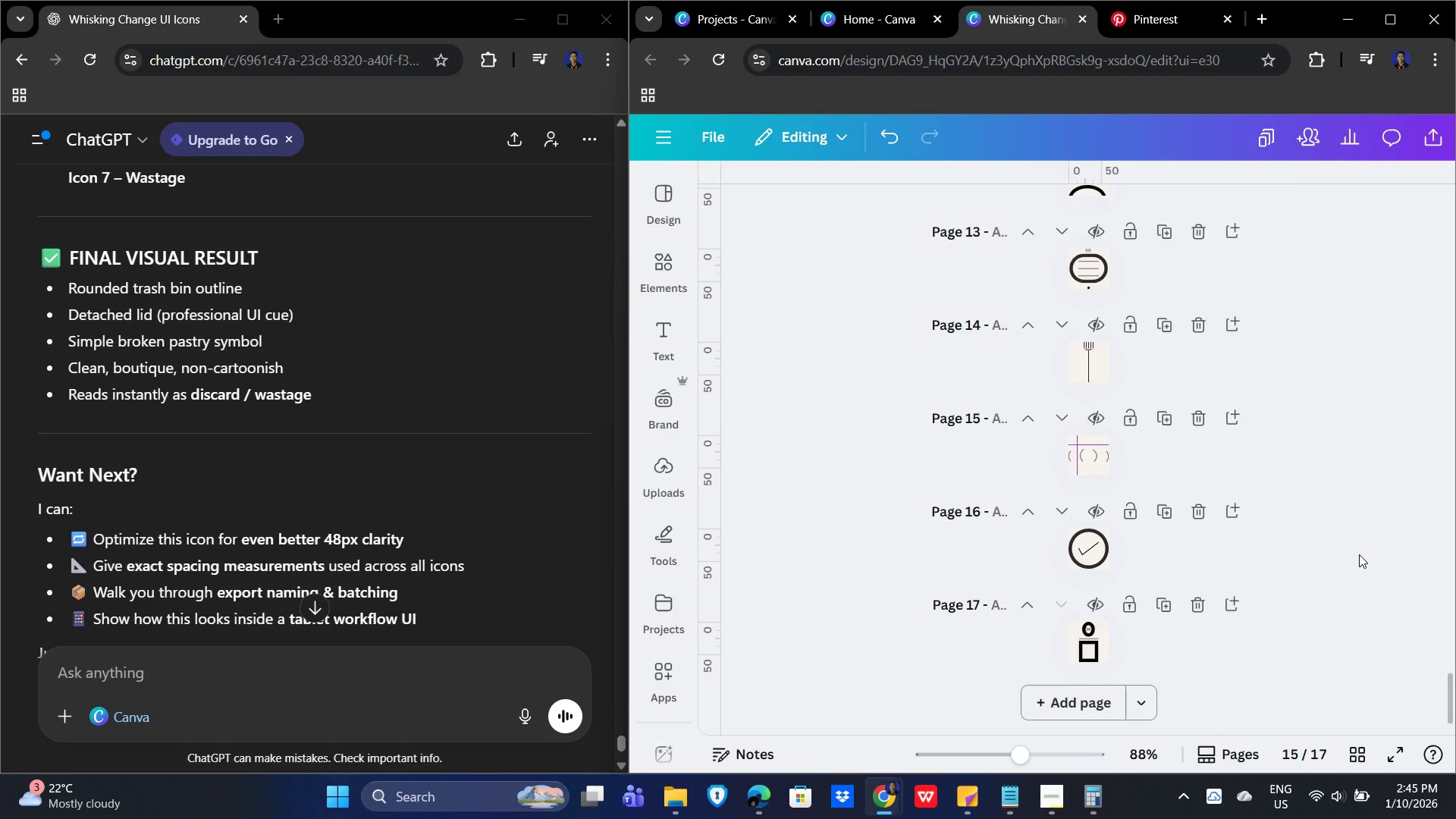 
scroll: coordinate [1160, 379], scroll_direction: up, amount: 30.0
 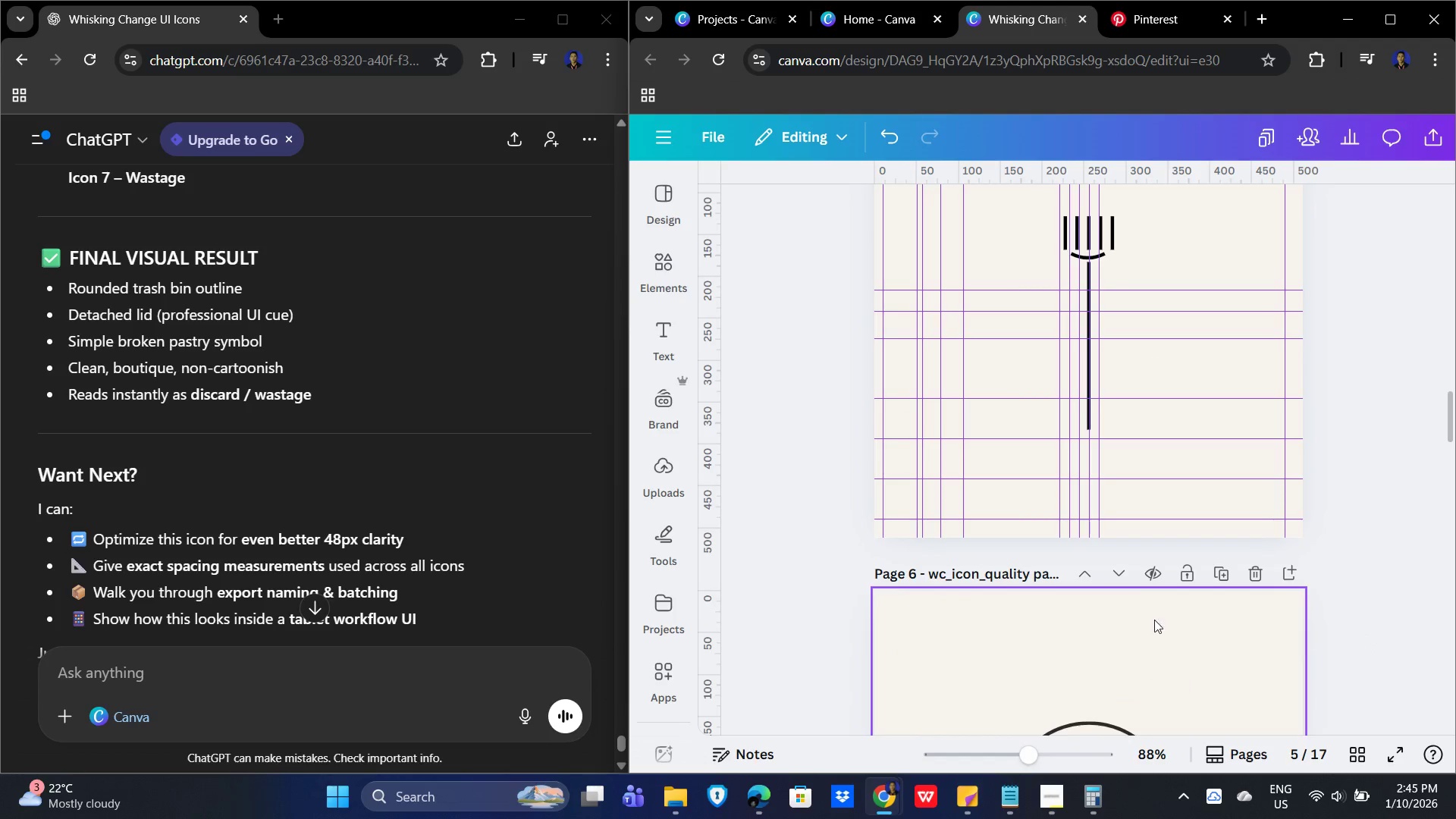 
scroll: coordinate [469, 531], scroll_direction: down, amount: 16.0
 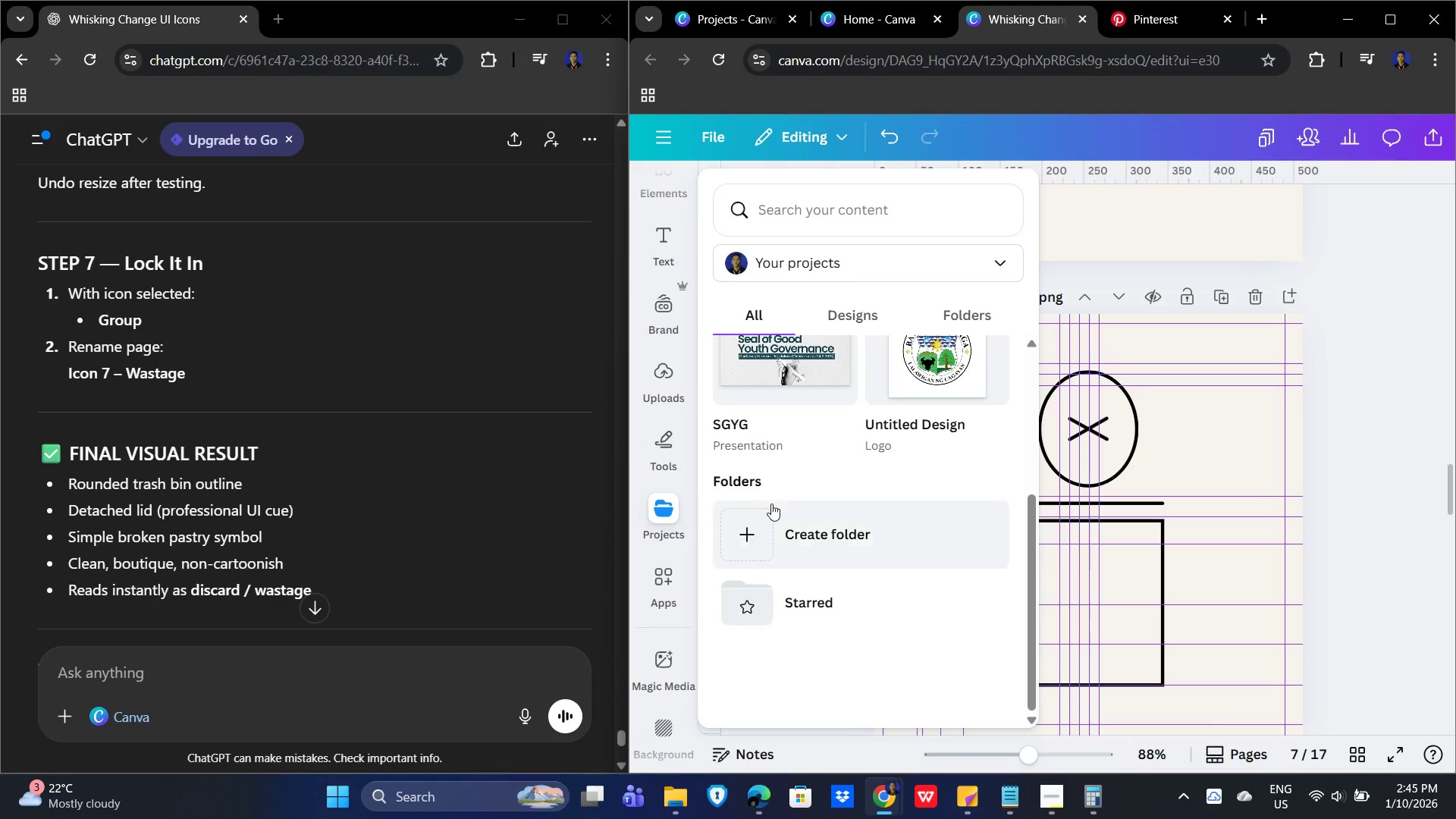 
left_click([1351, 316])
 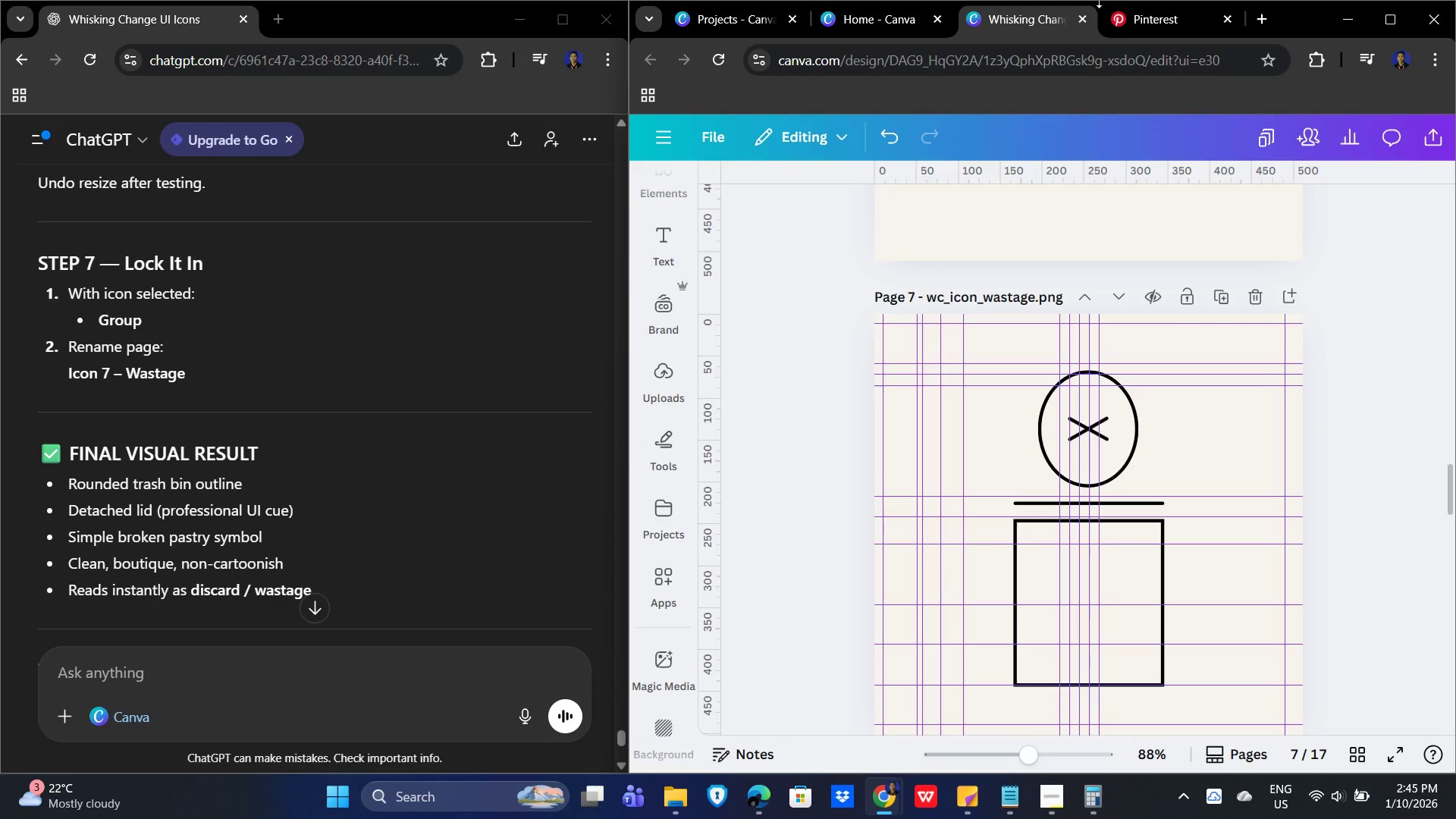 
scroll: coordinate [1394, 450], scroll_direction: down, amount: 5.0
 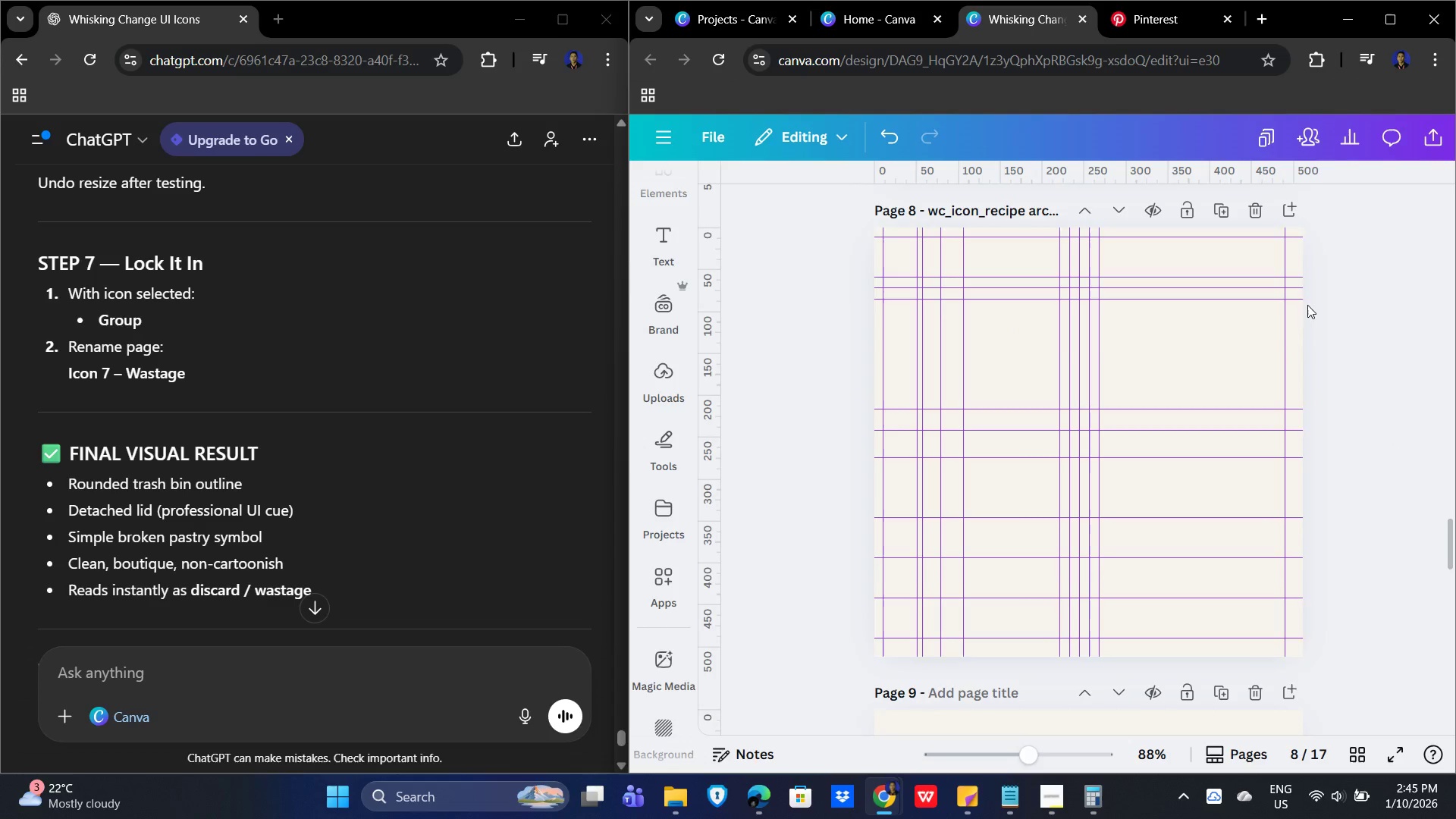 
scroll: coordinate [1291, 359], scroll_direction: none, amount: 0.0
 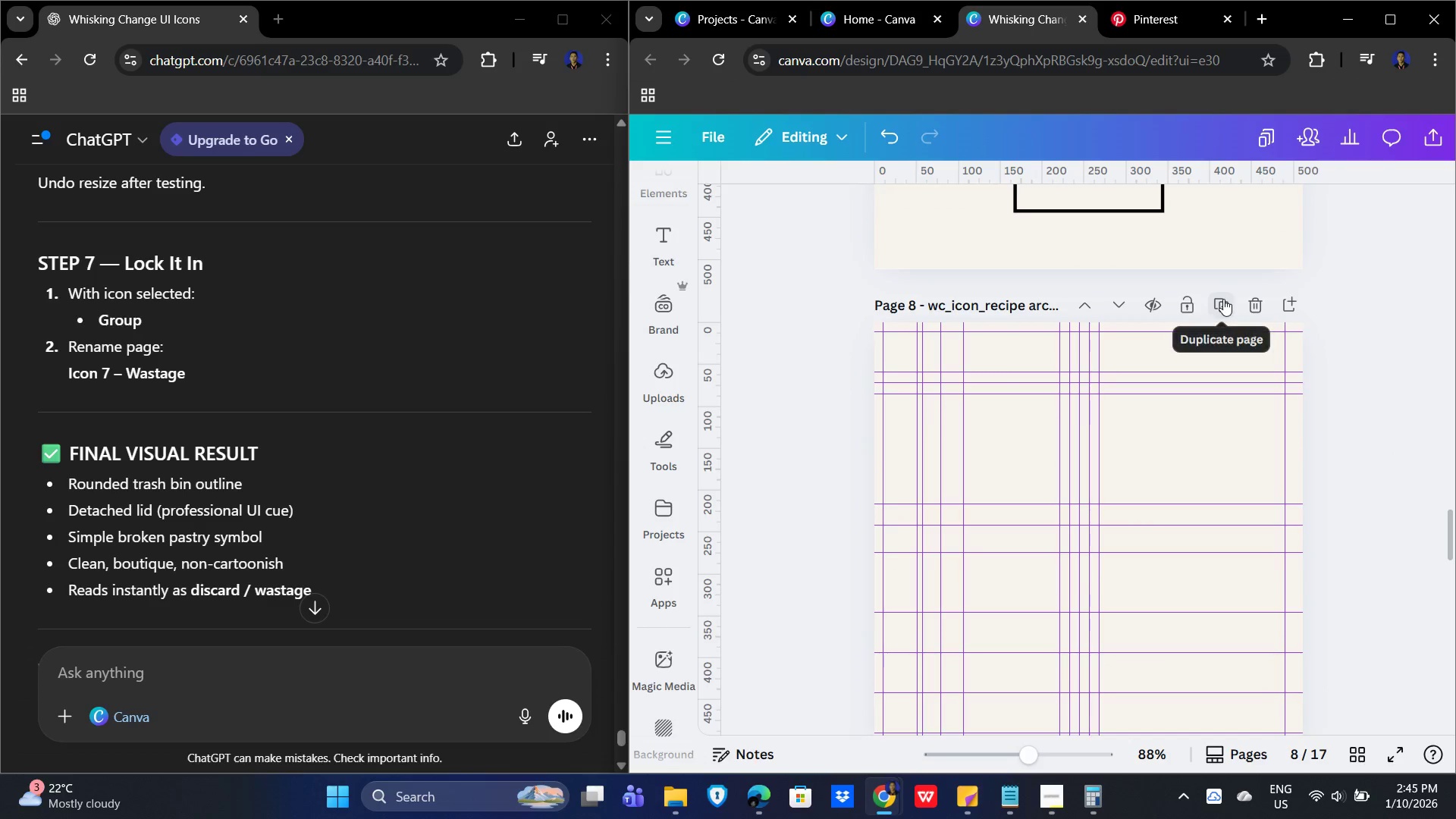 
left_click([1379, 447])
 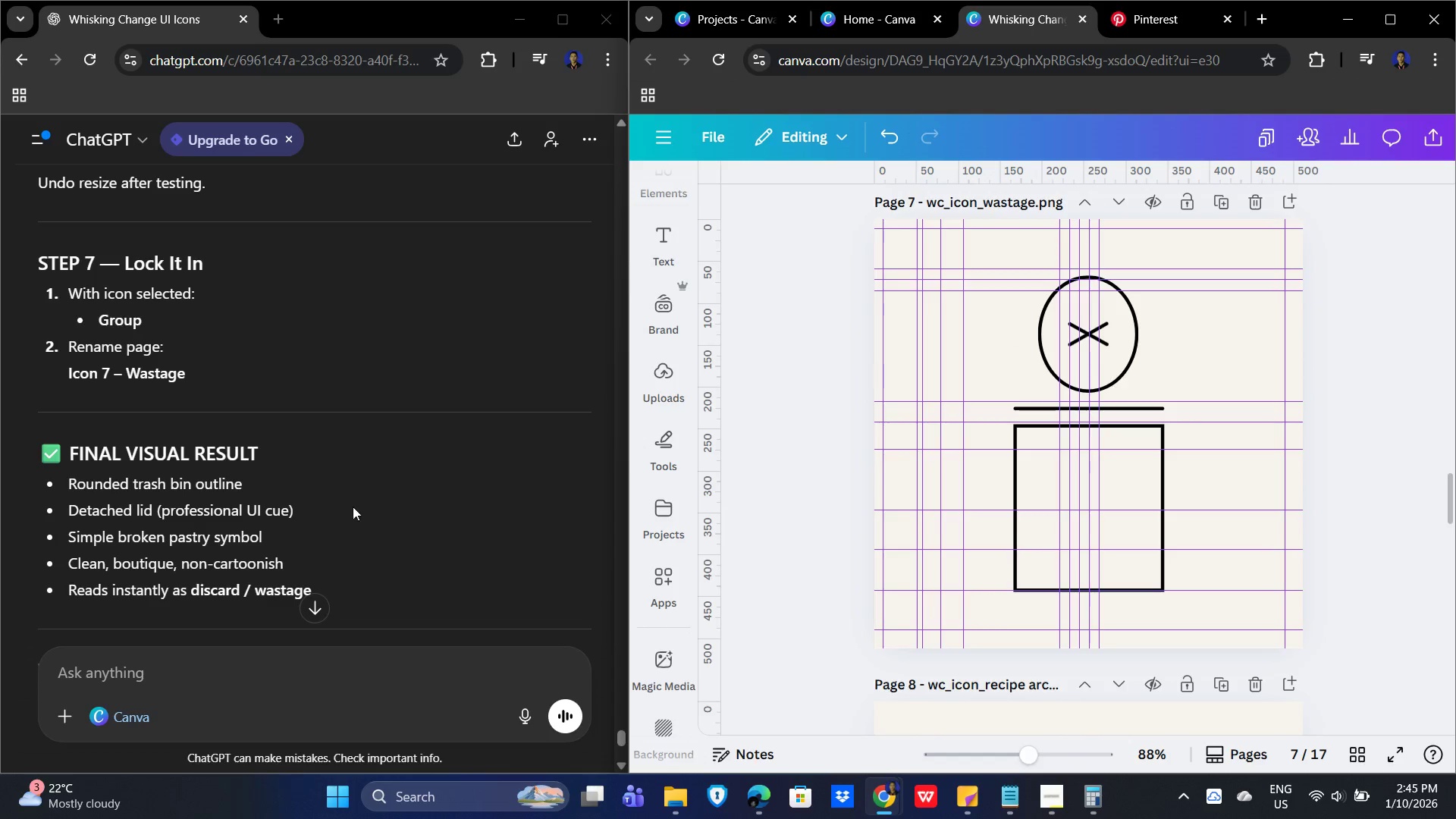 
scroll: coordinate [1359, 413], scroll_direction: up, amount: 4.0
 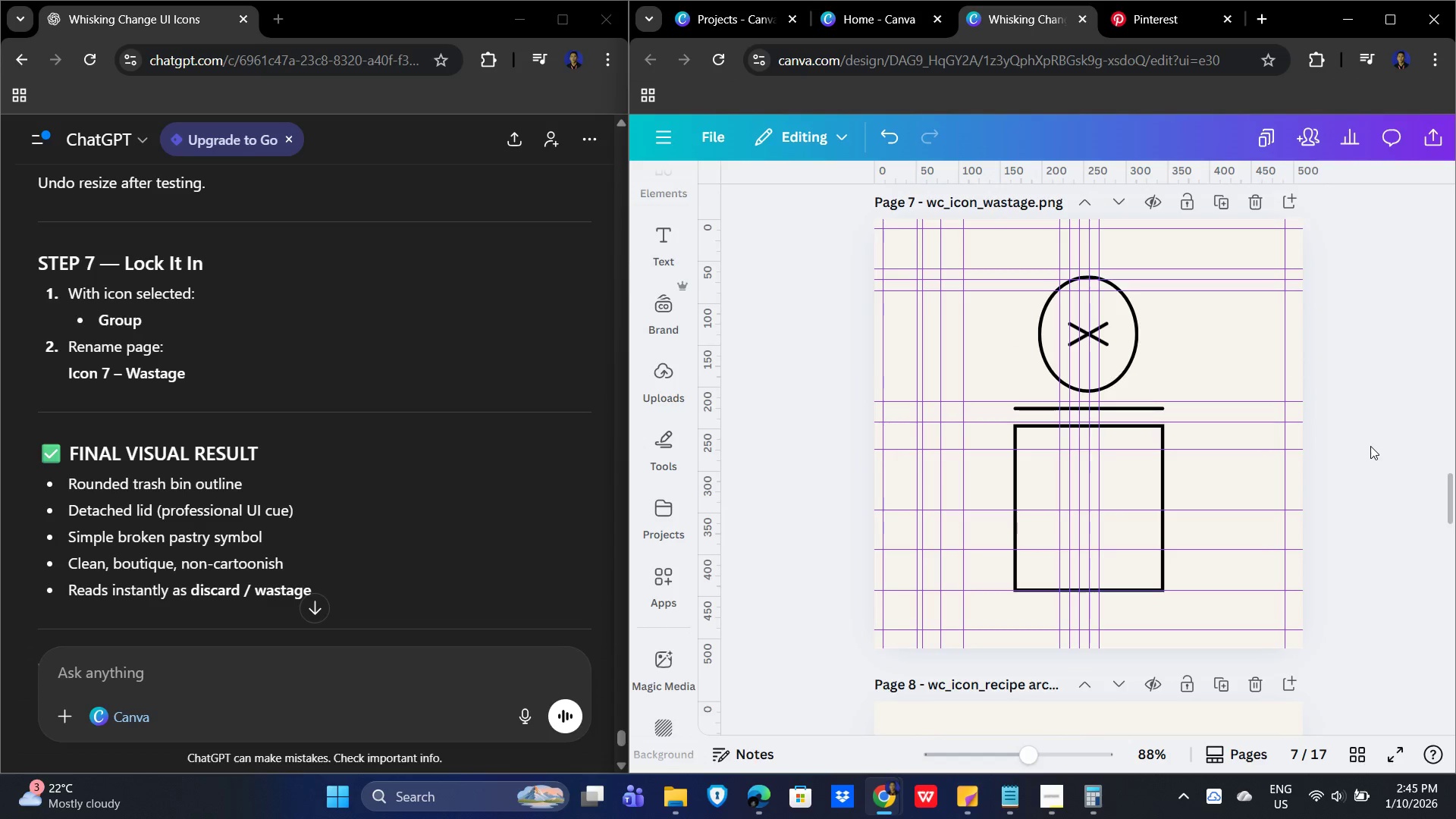 
scroll: coordinate [368, 487], scroll_direction: down, amount: 4.0
 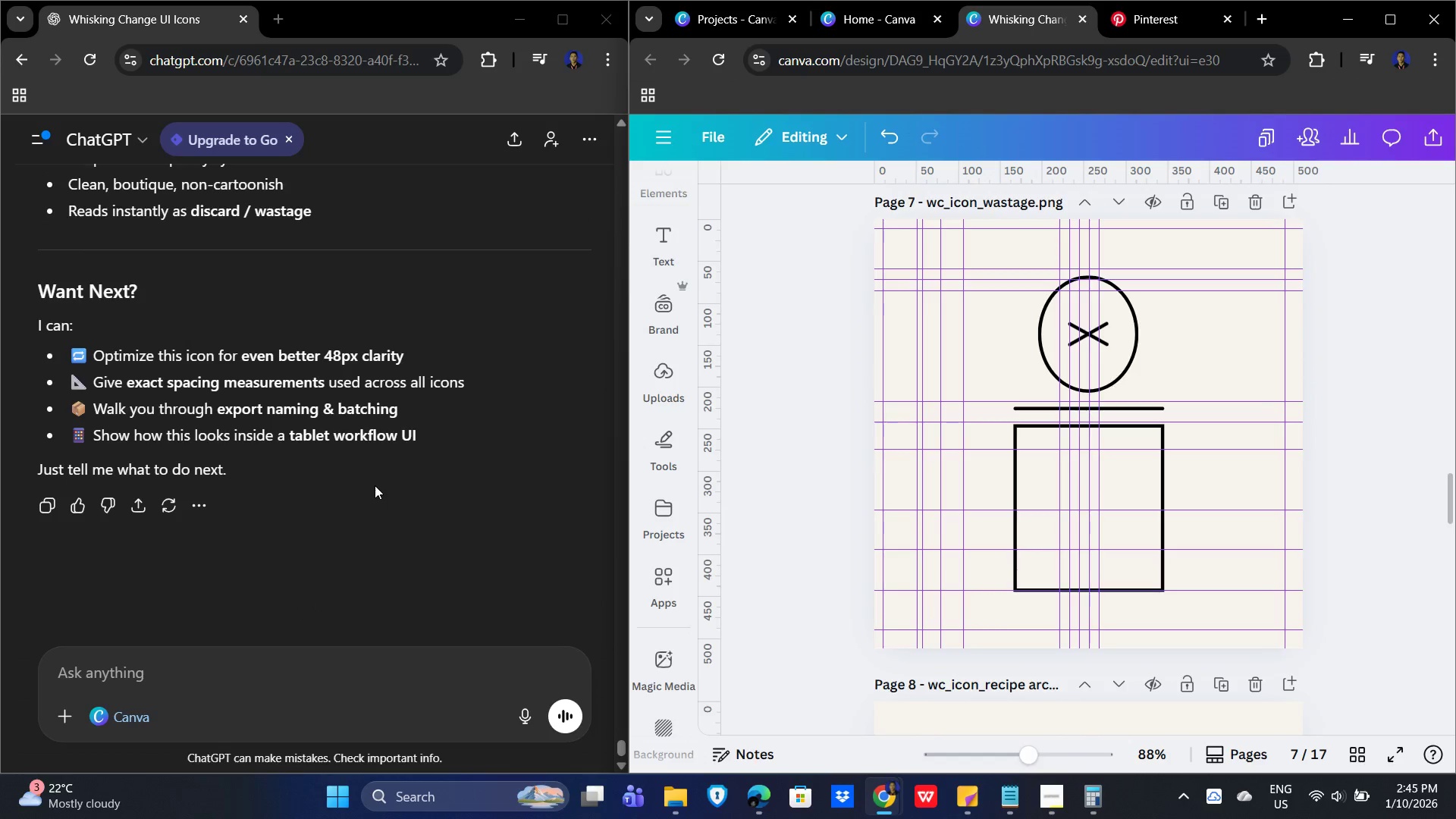 
scroll: coordinate [397, 502], scroll_direction: up, amount: 4.0
 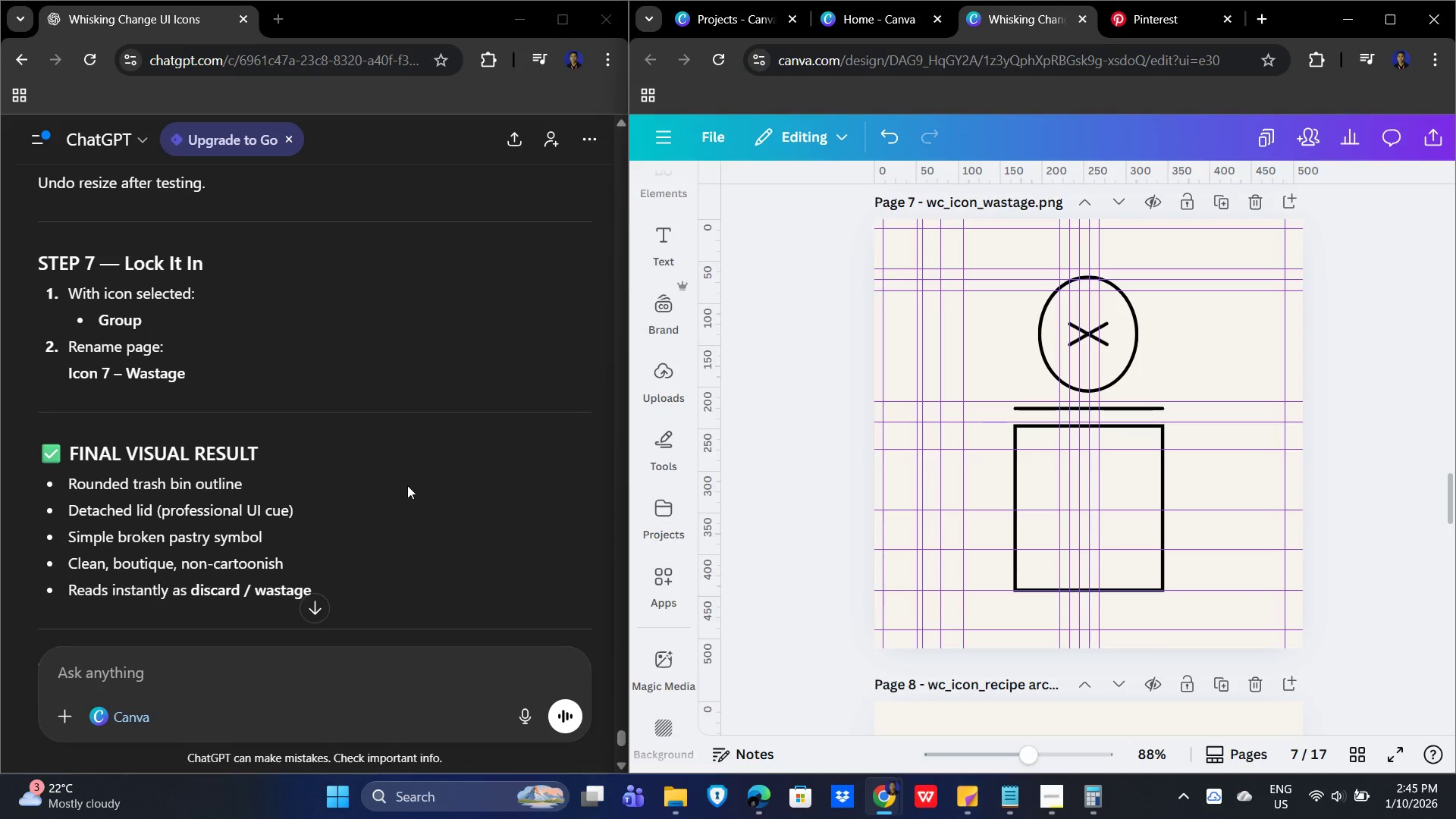 
scroll: coordinate [407, 484], scroll_direction: down, amount: 2.0
 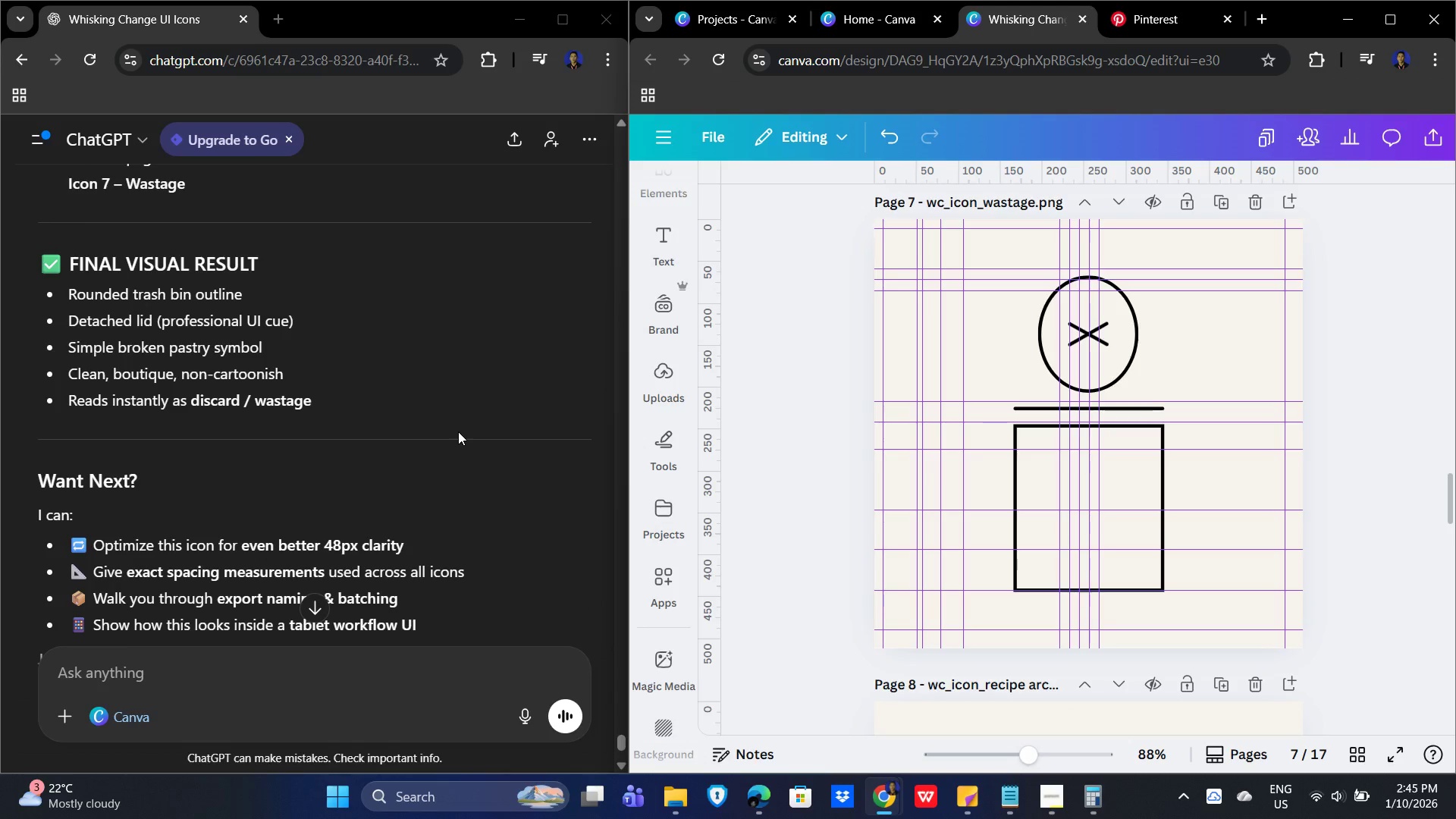 
wait(9.32)
 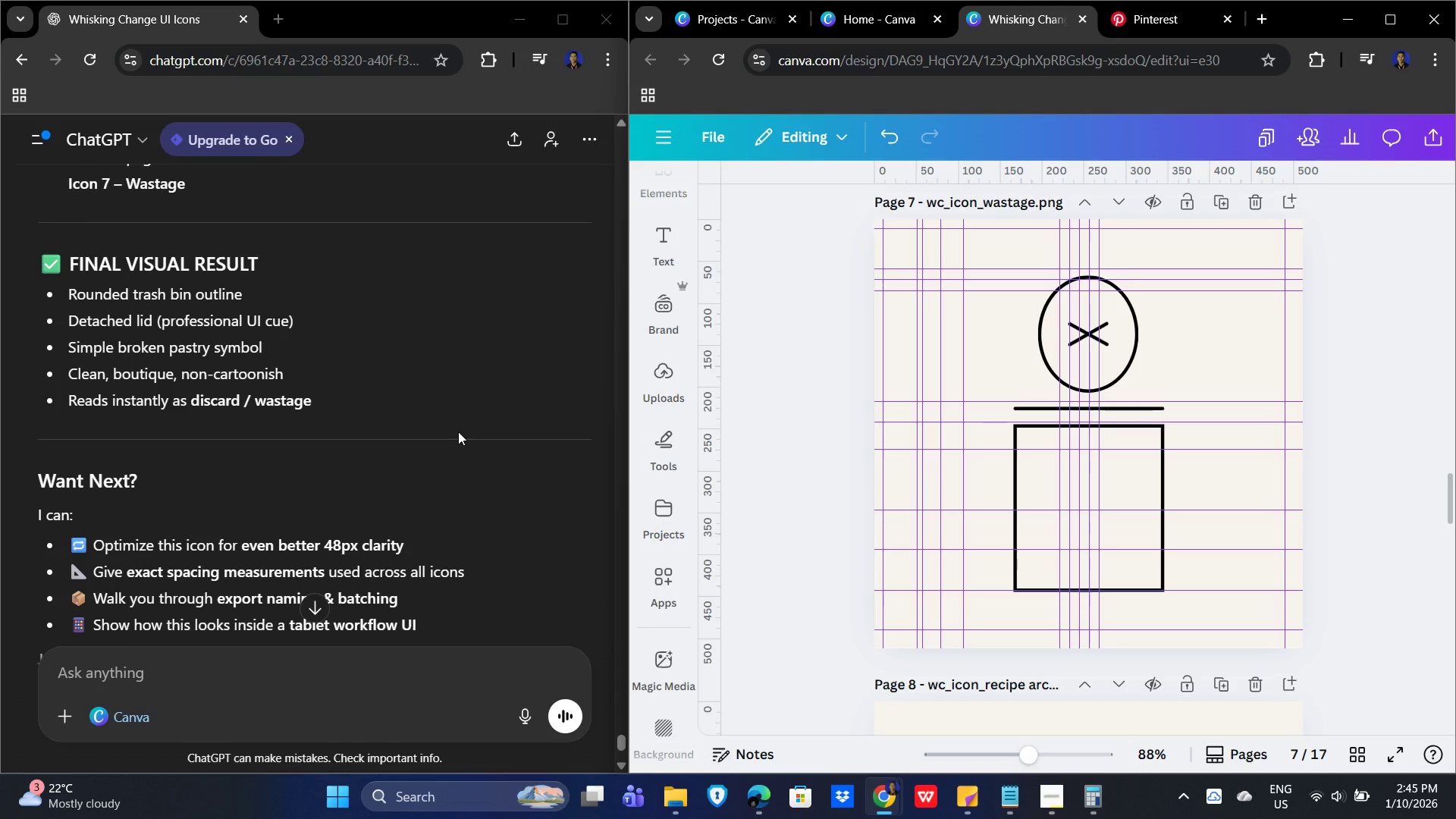 
scroll: coordinate [441, 428], scroll_direction: down, amount: 1.0
 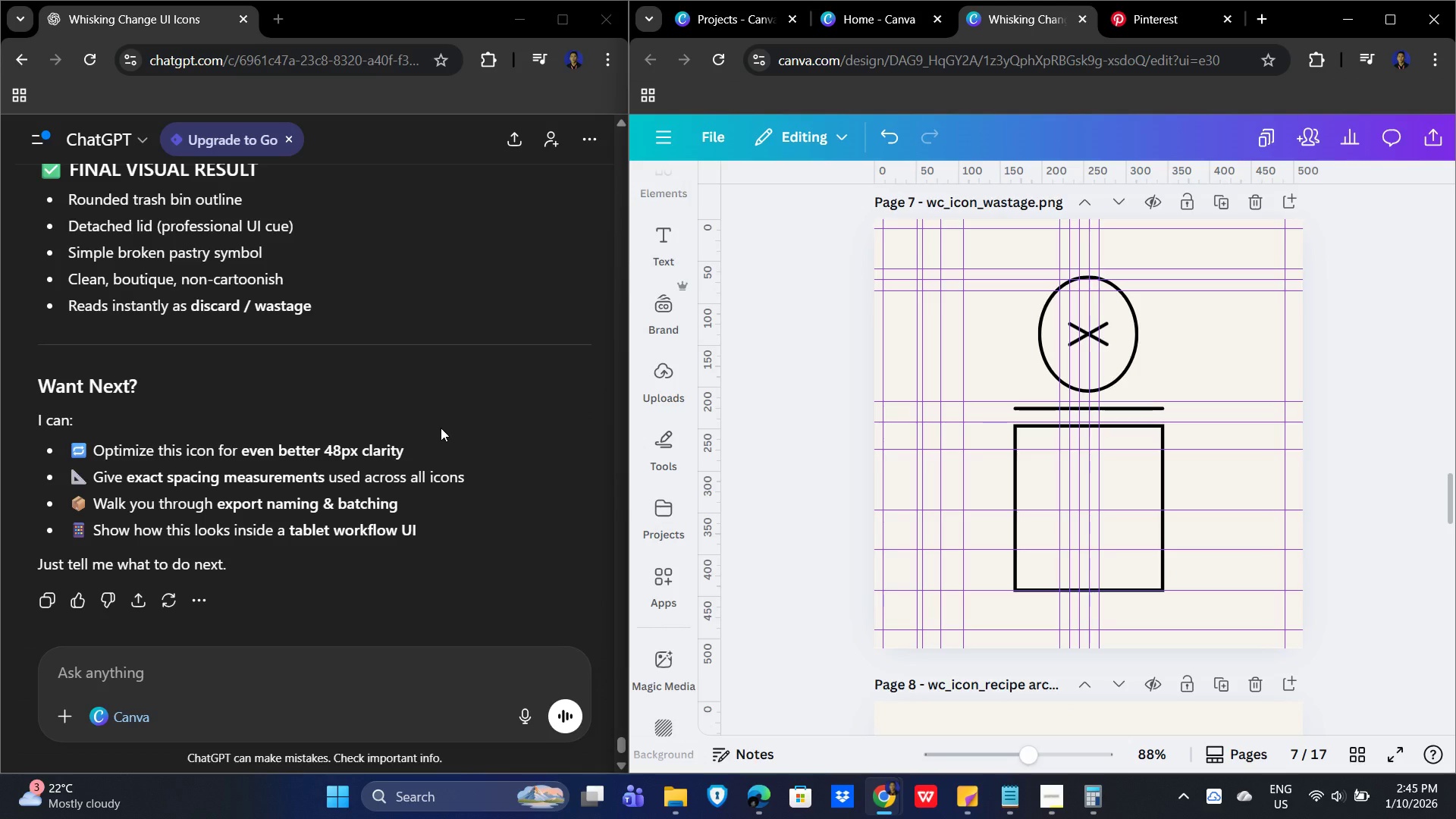 
scroll: coordinate [473, 431], scroll_direction: up, amount: 22.0
 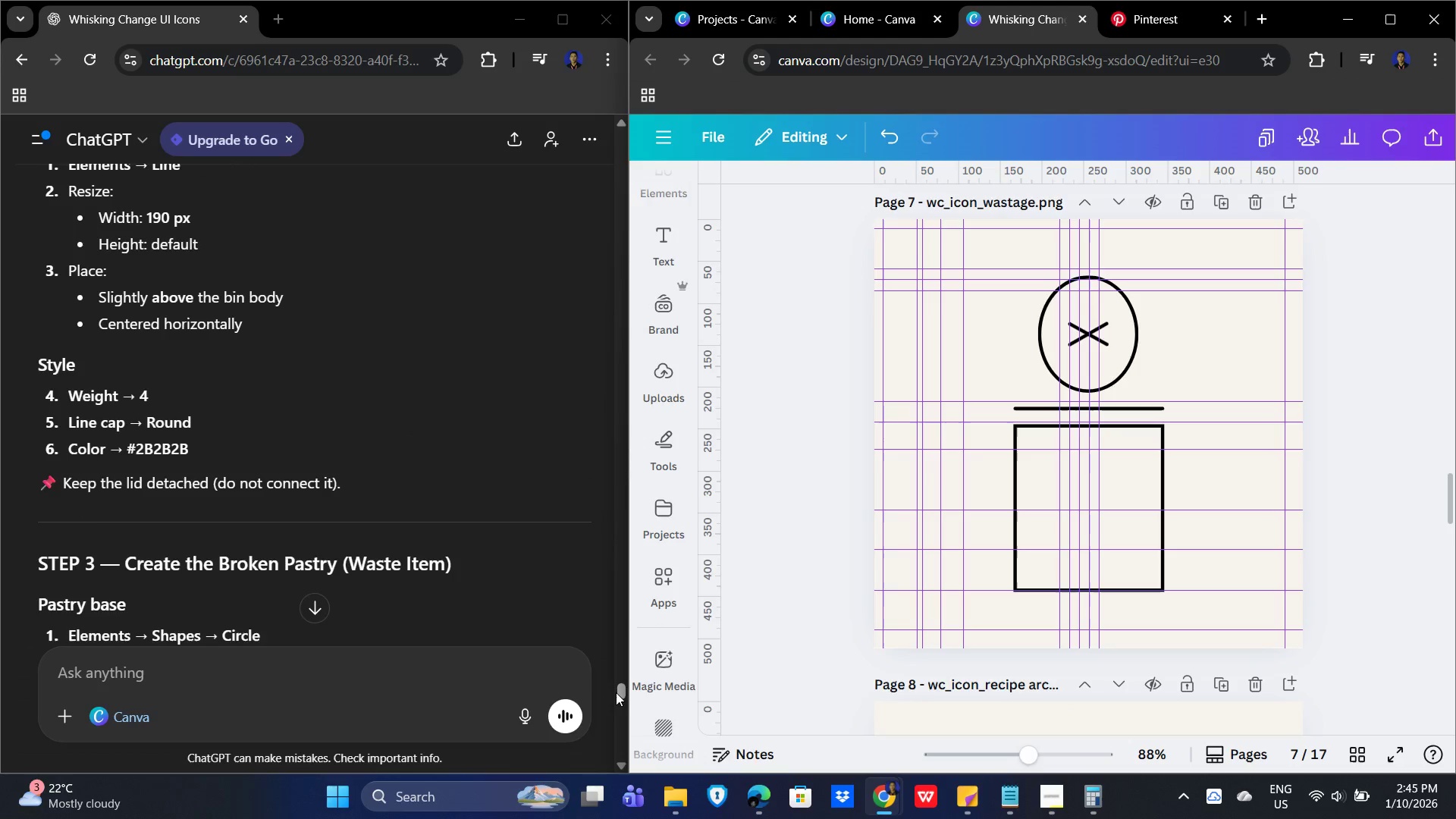 
left_click_drag(start_coordinate=[617, 693], to_coordinate=[633, 640])
 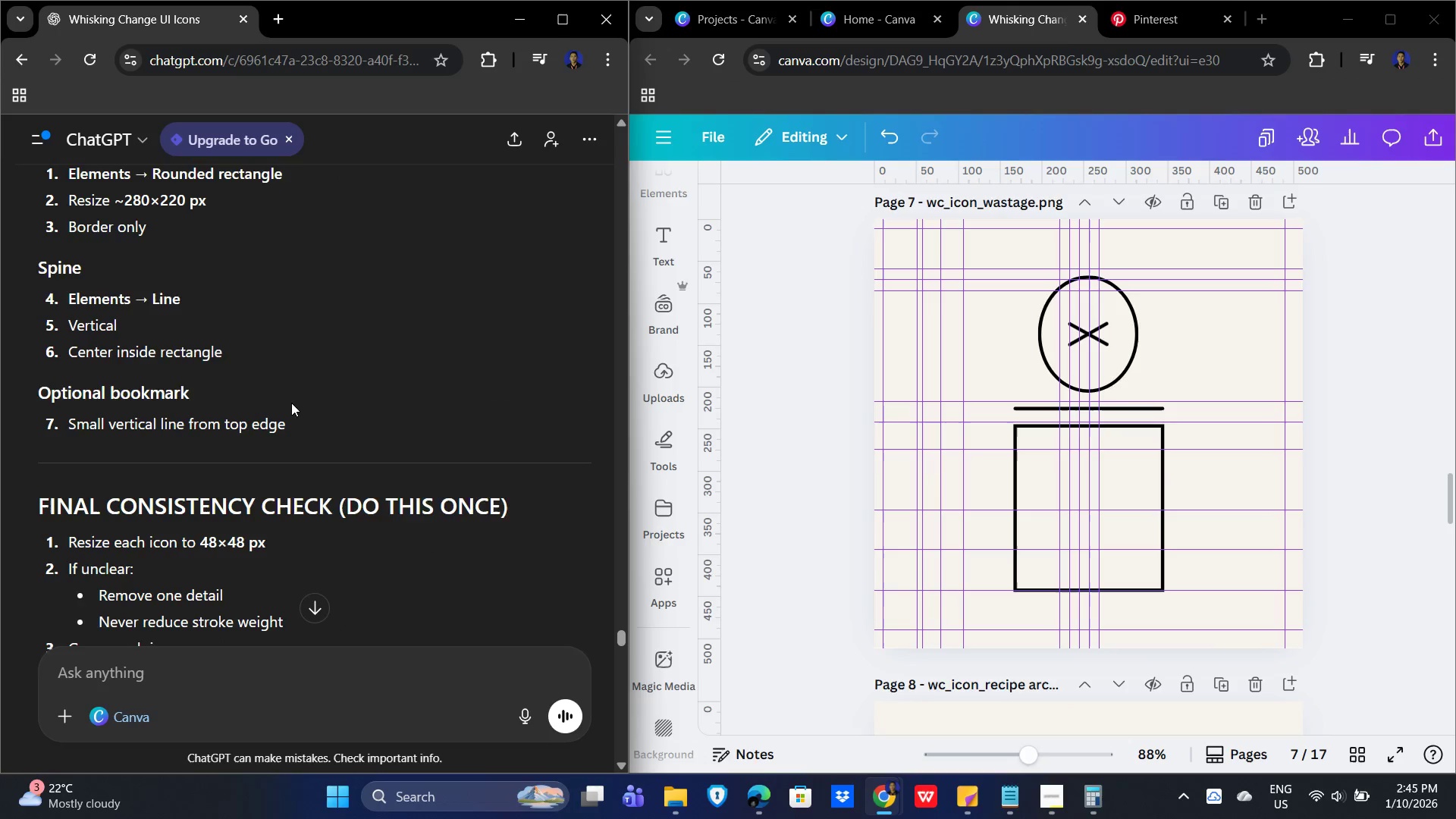 
scroll: coordinate [295, 412], scroll_direction: up, amount: 6.0
 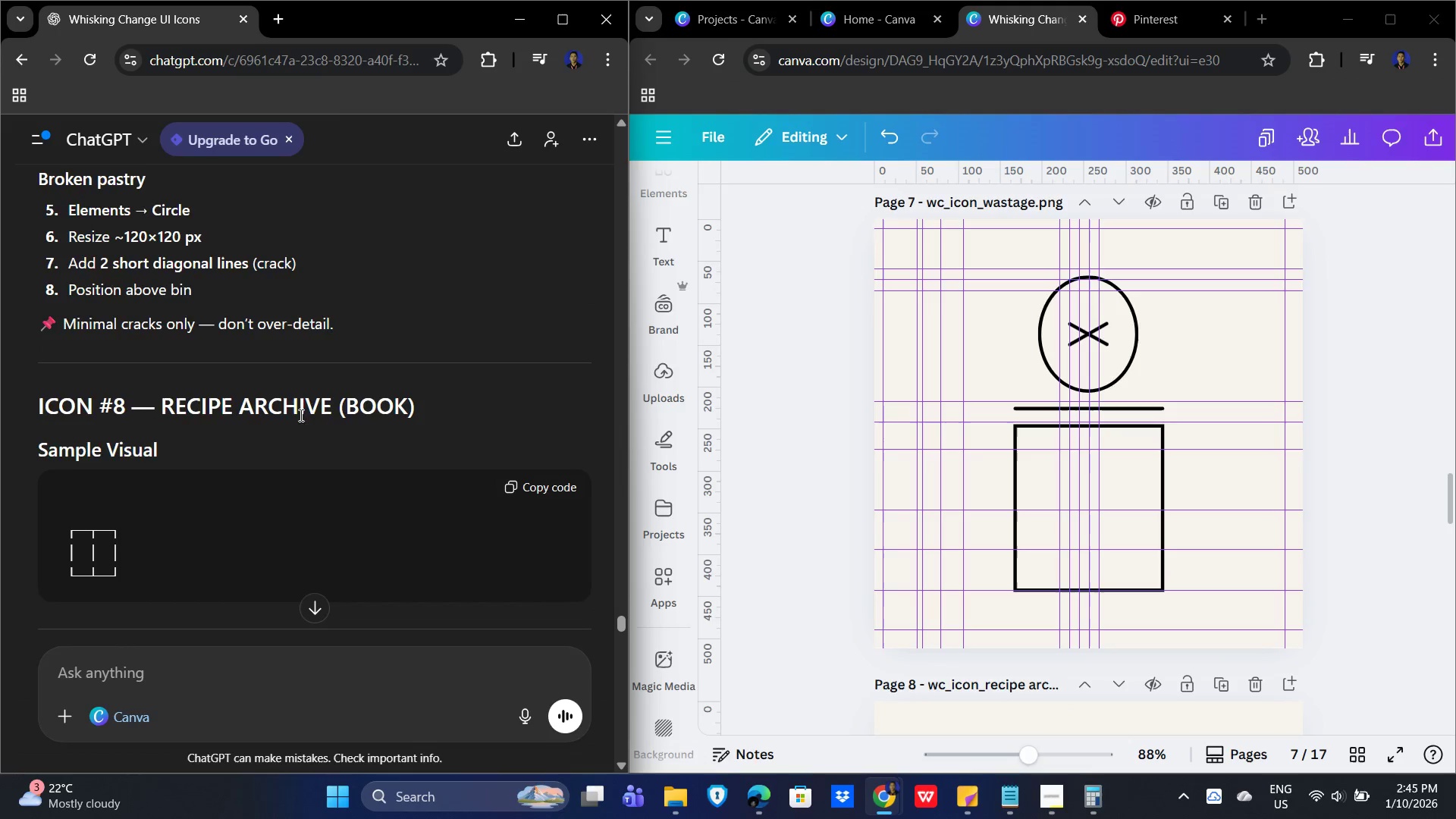 
scroll: coordinate [350, 420], scroll_direction: down, amount: 4.0
 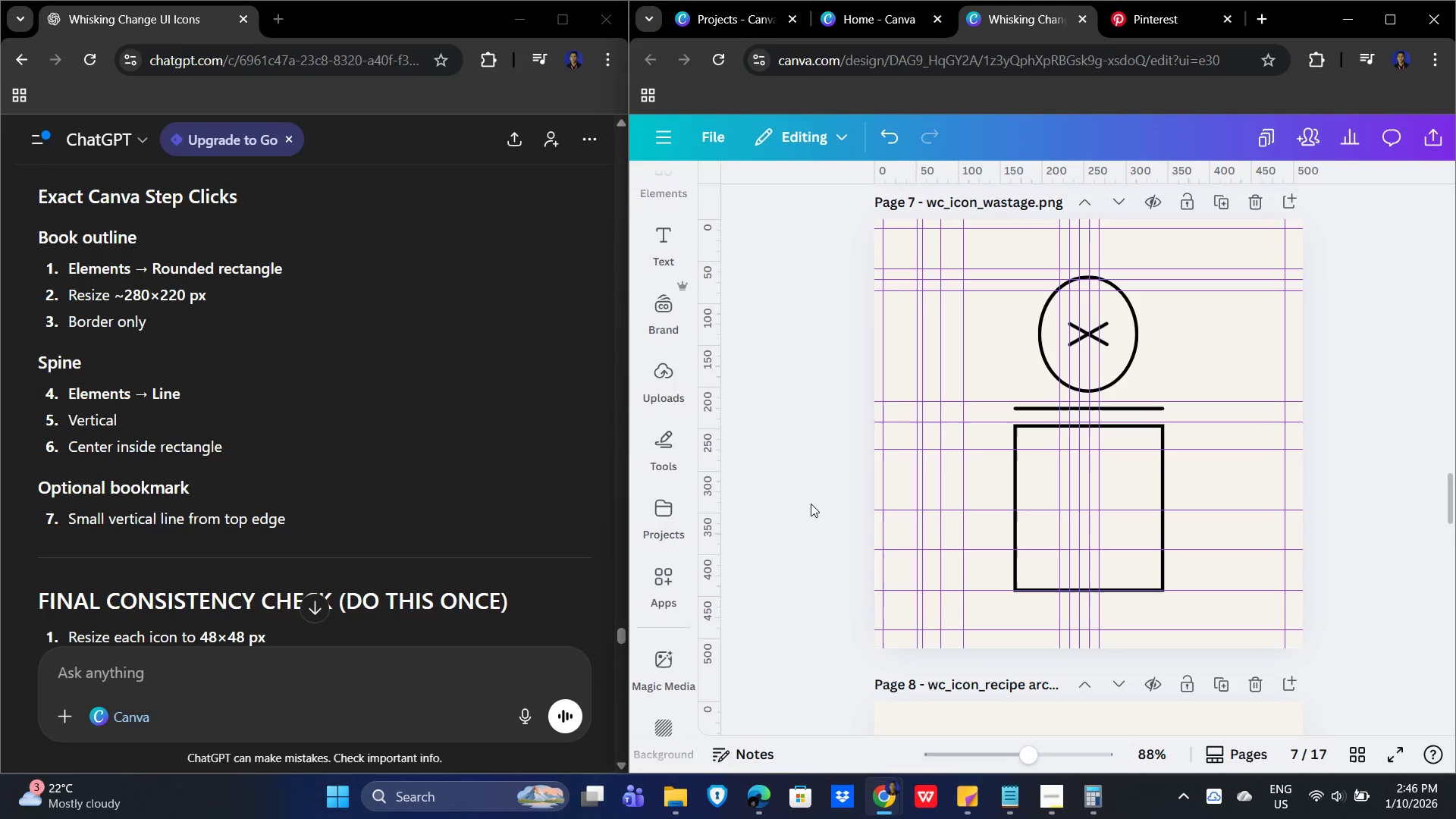 
left_click([1085, 484])
 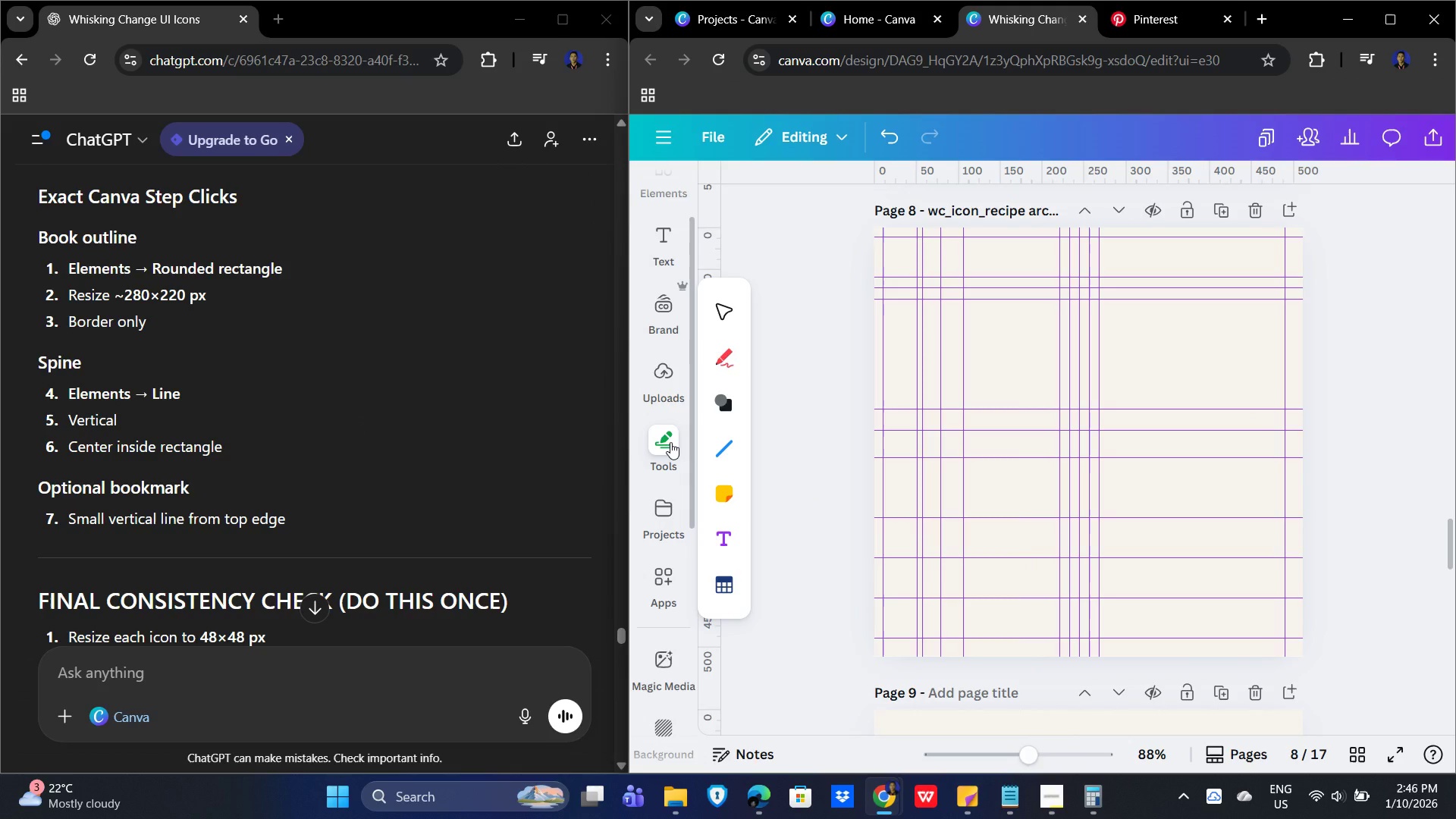 
scroll: coordinate [1308, 534], scroll_direction: down, amount: 5.0
 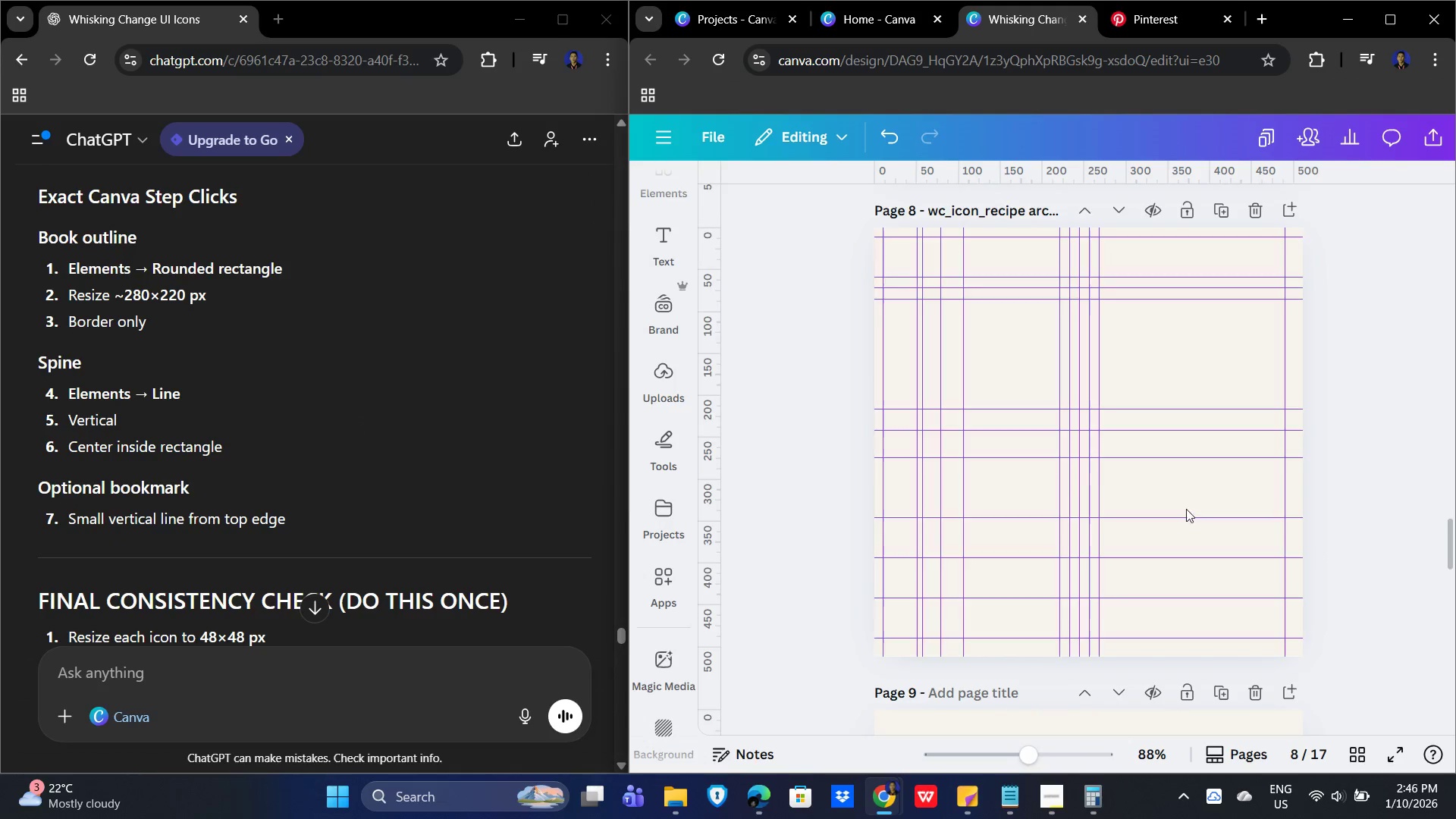 
scroll: coordinate [1455, 528], scroll_direction: up, amount: 1.0
 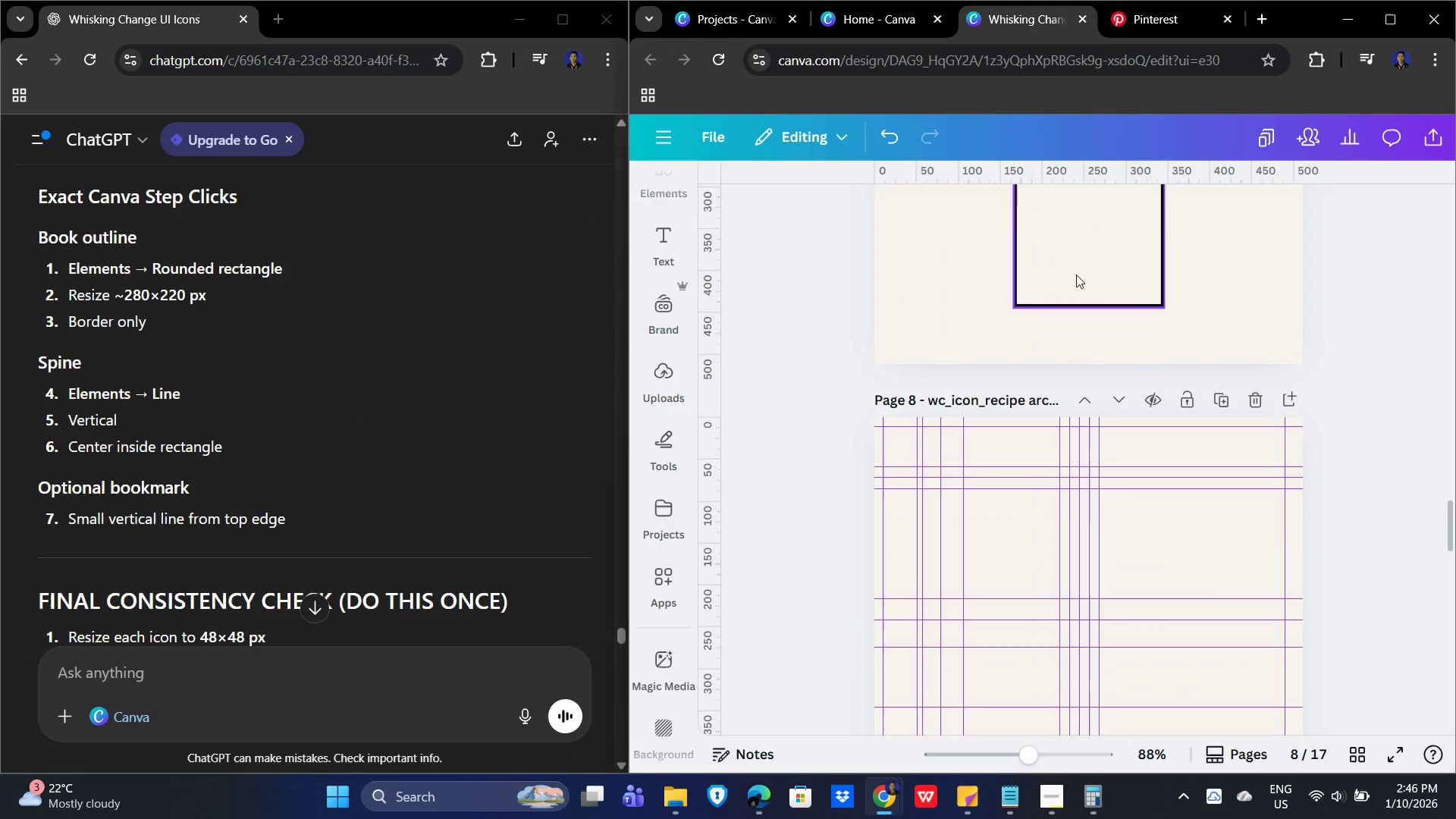 
left_click([1072, 278])
 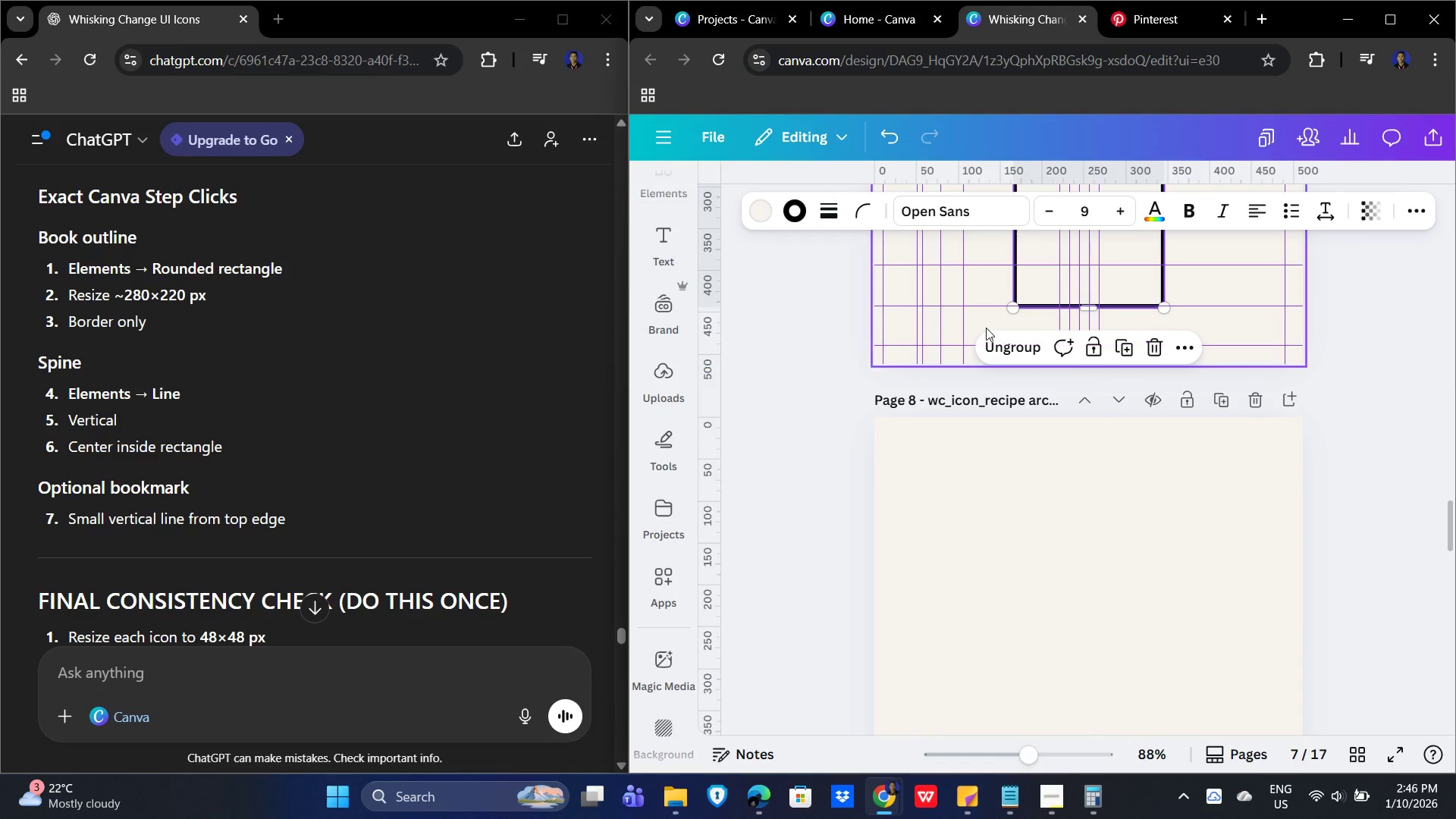 
left_click([1007, 348])
 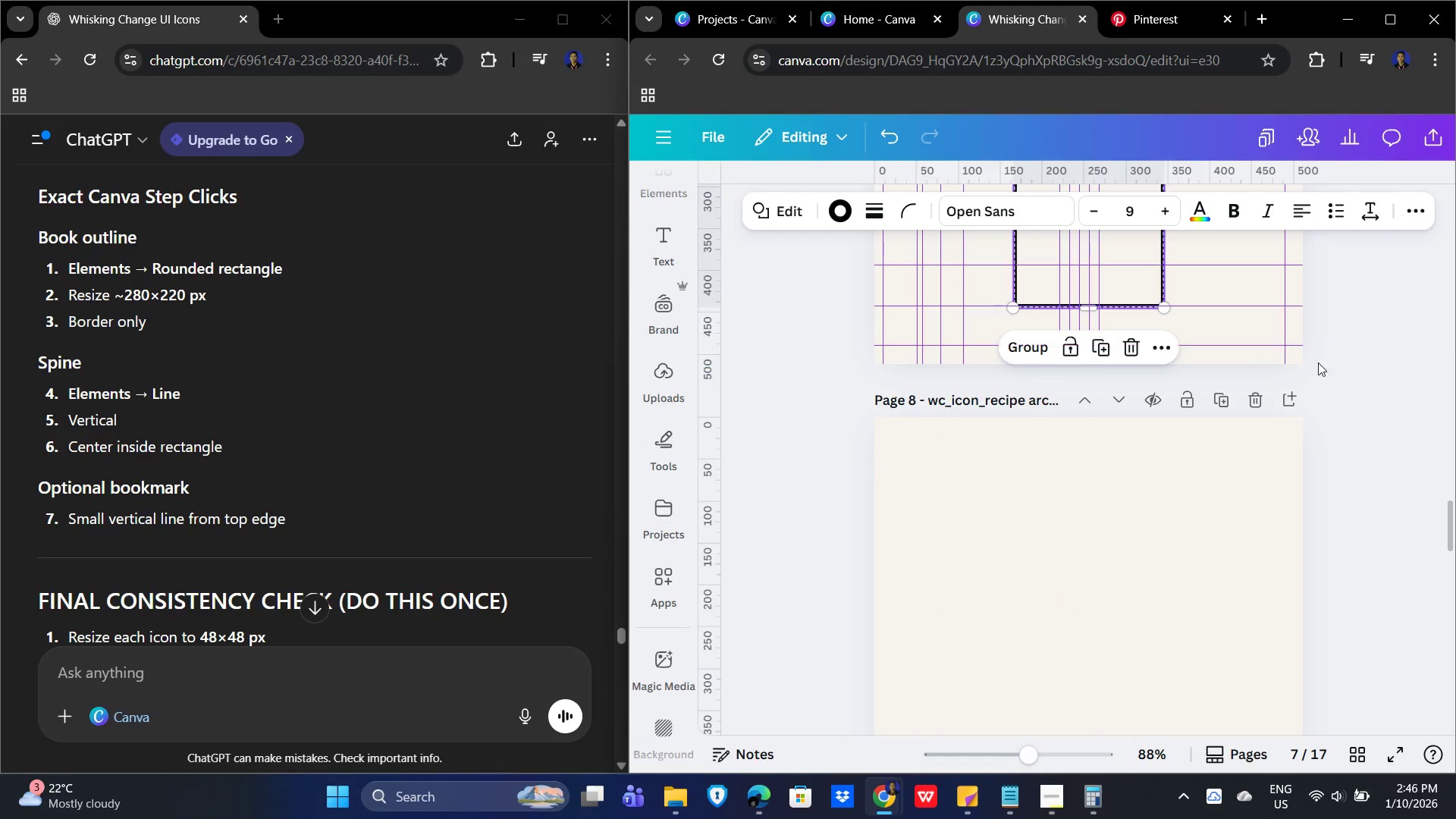 
scroll: coordinate [1331, 395], scroll_direction: up, amount: 2.0
 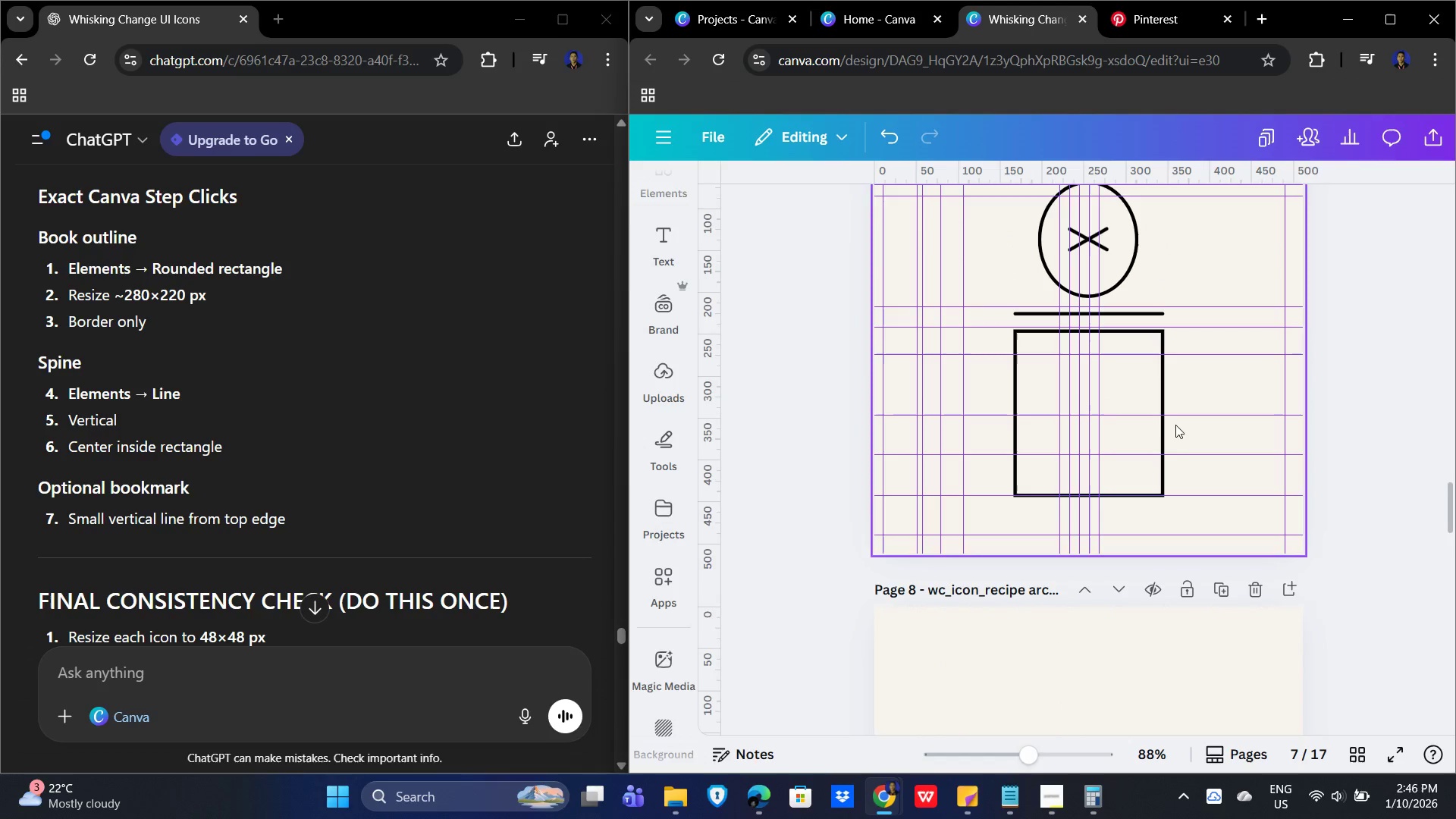 
left_click([1138, 412])
 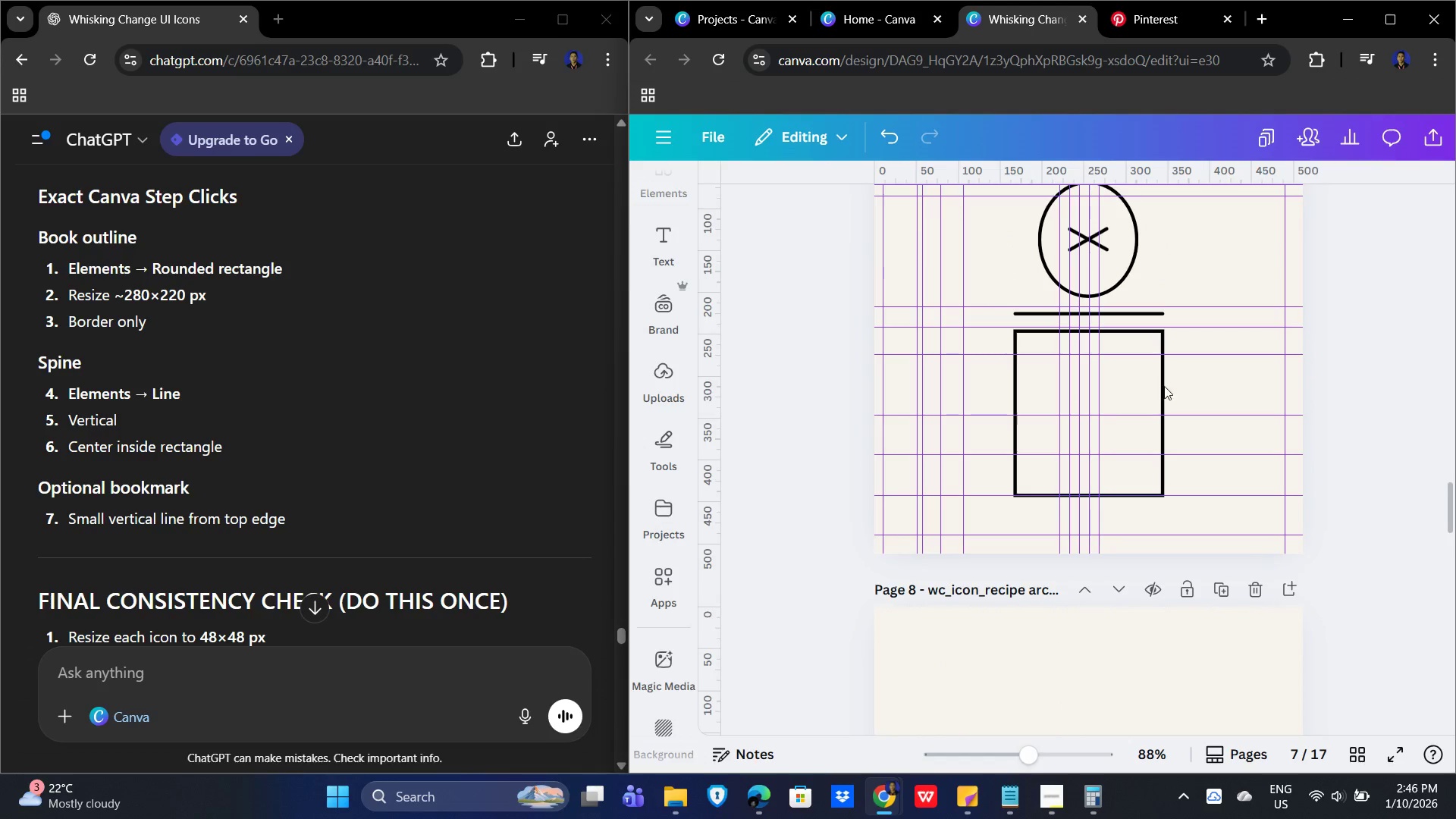 
left_click([1164, 384])
 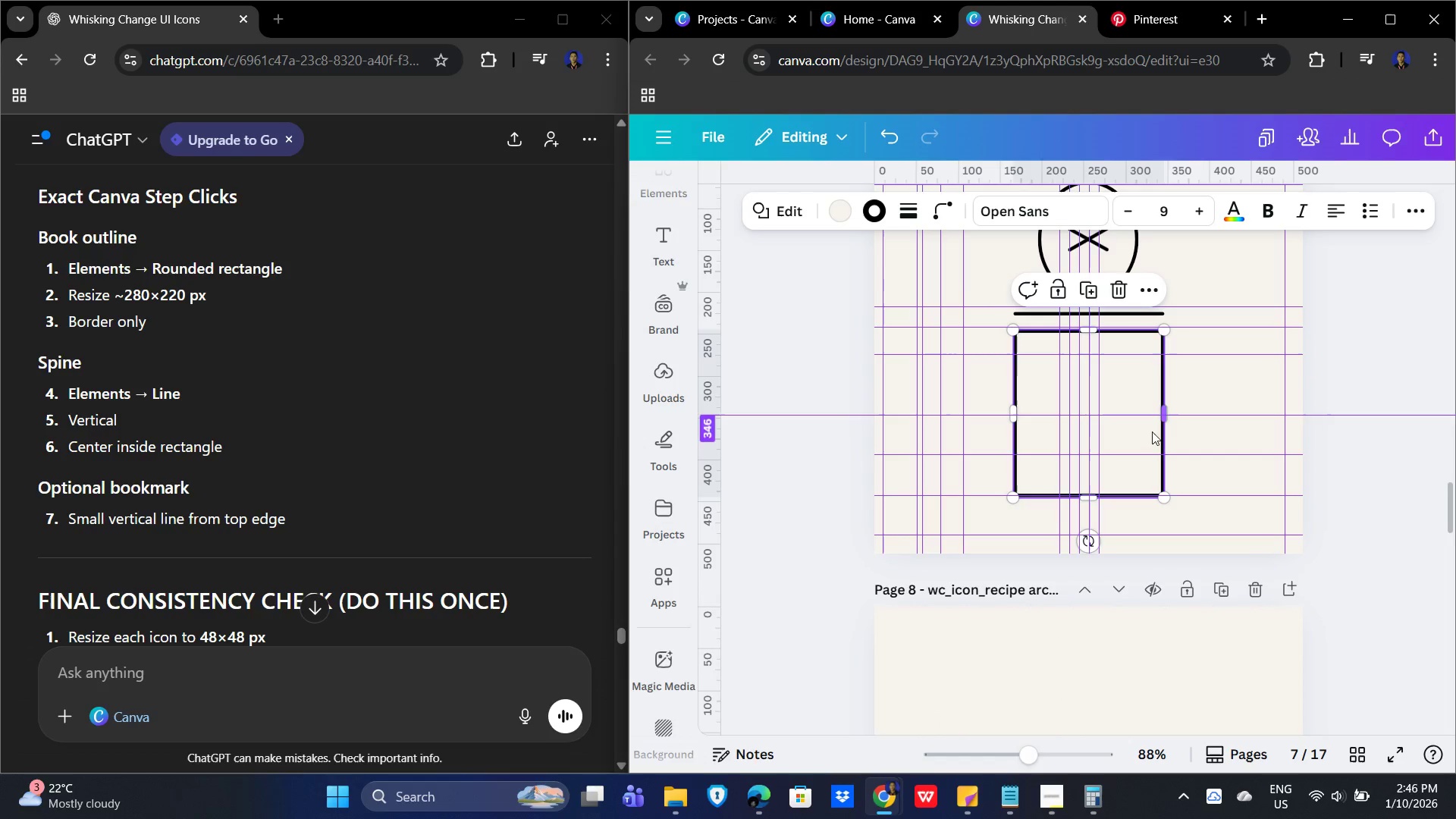 
key(Control+C)
 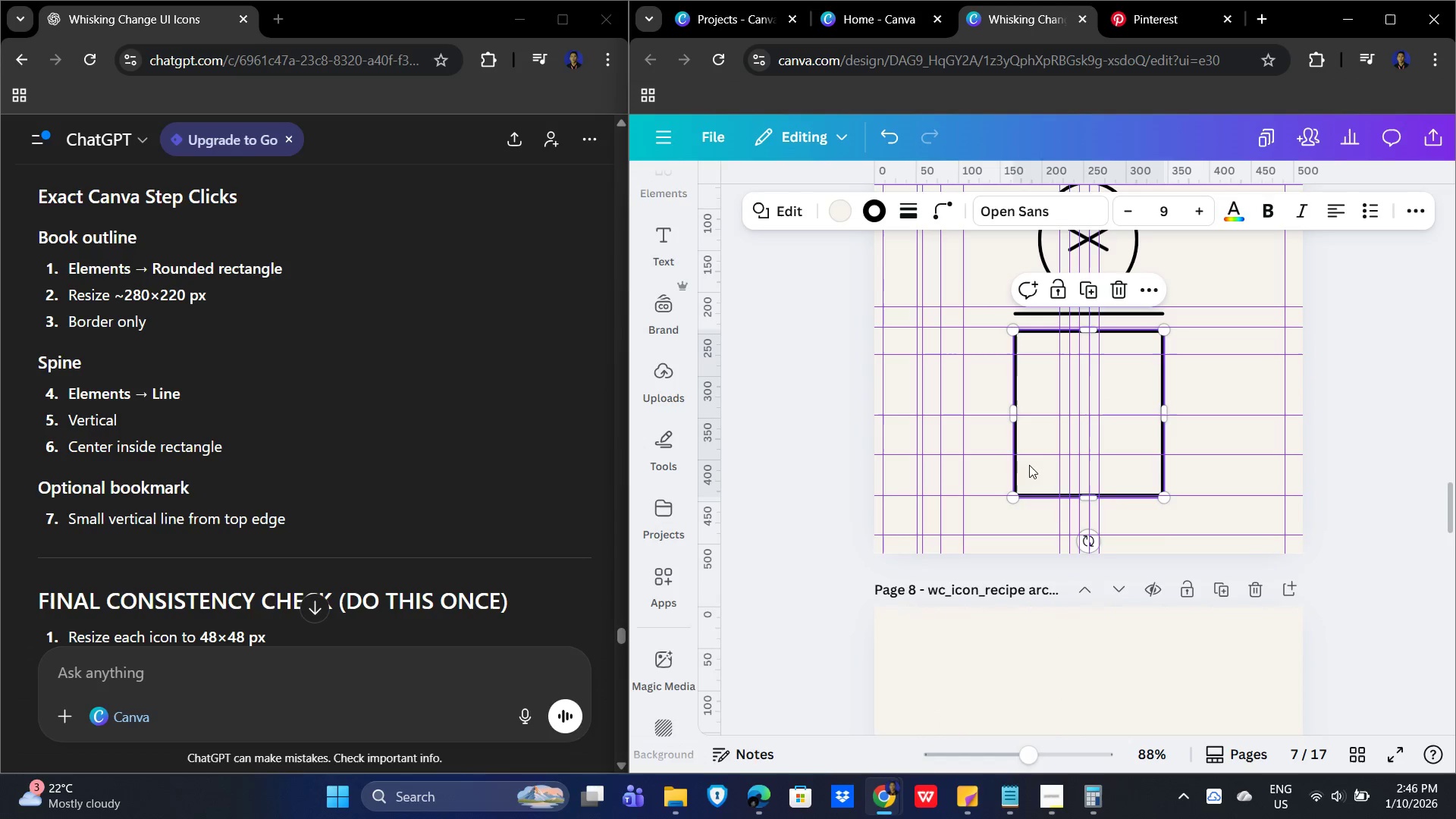 
left_click([1111, 497])
 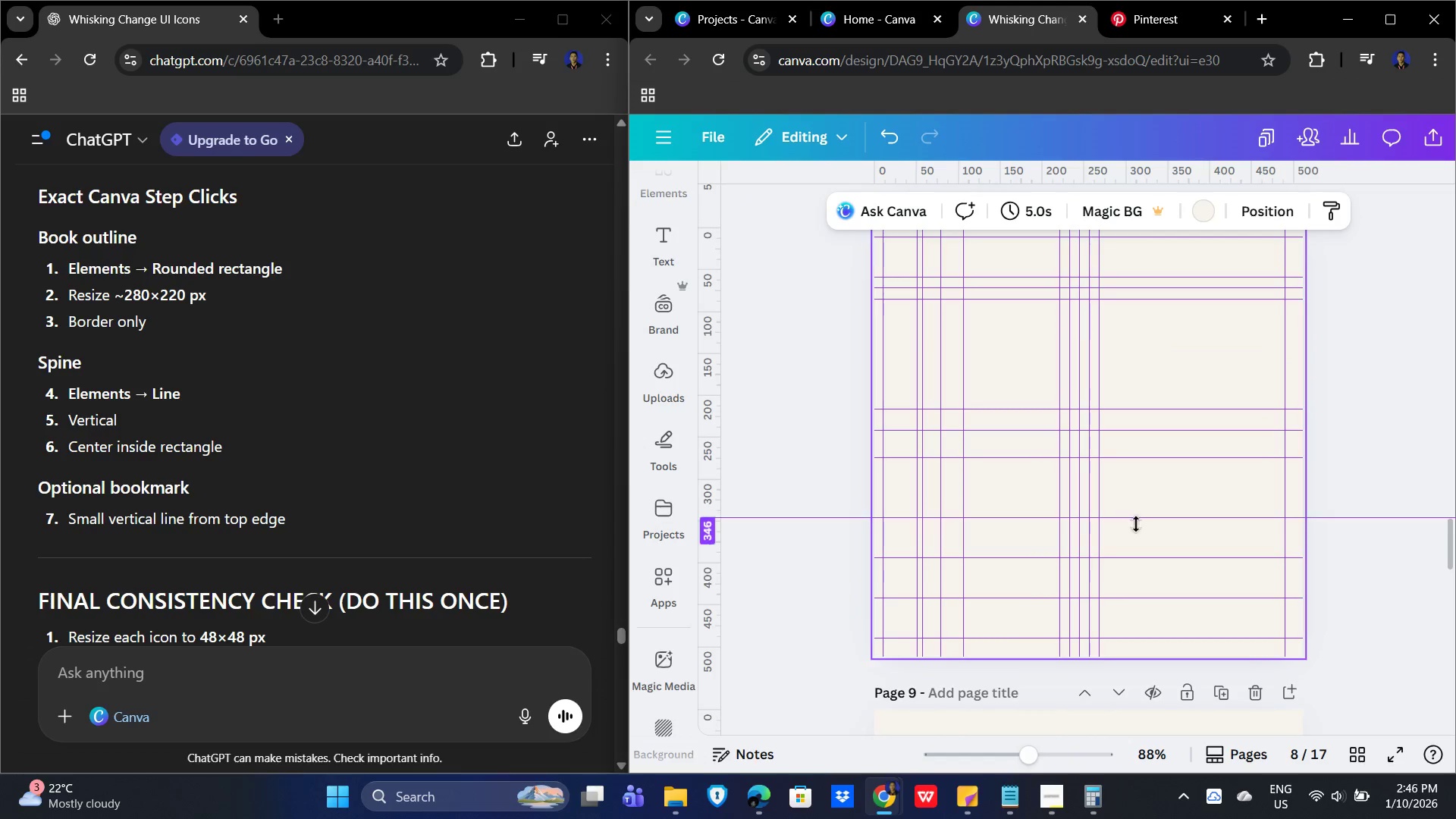 
scroll: coordinate [1176, 579], scroll_direction: down, amount: 3.0
 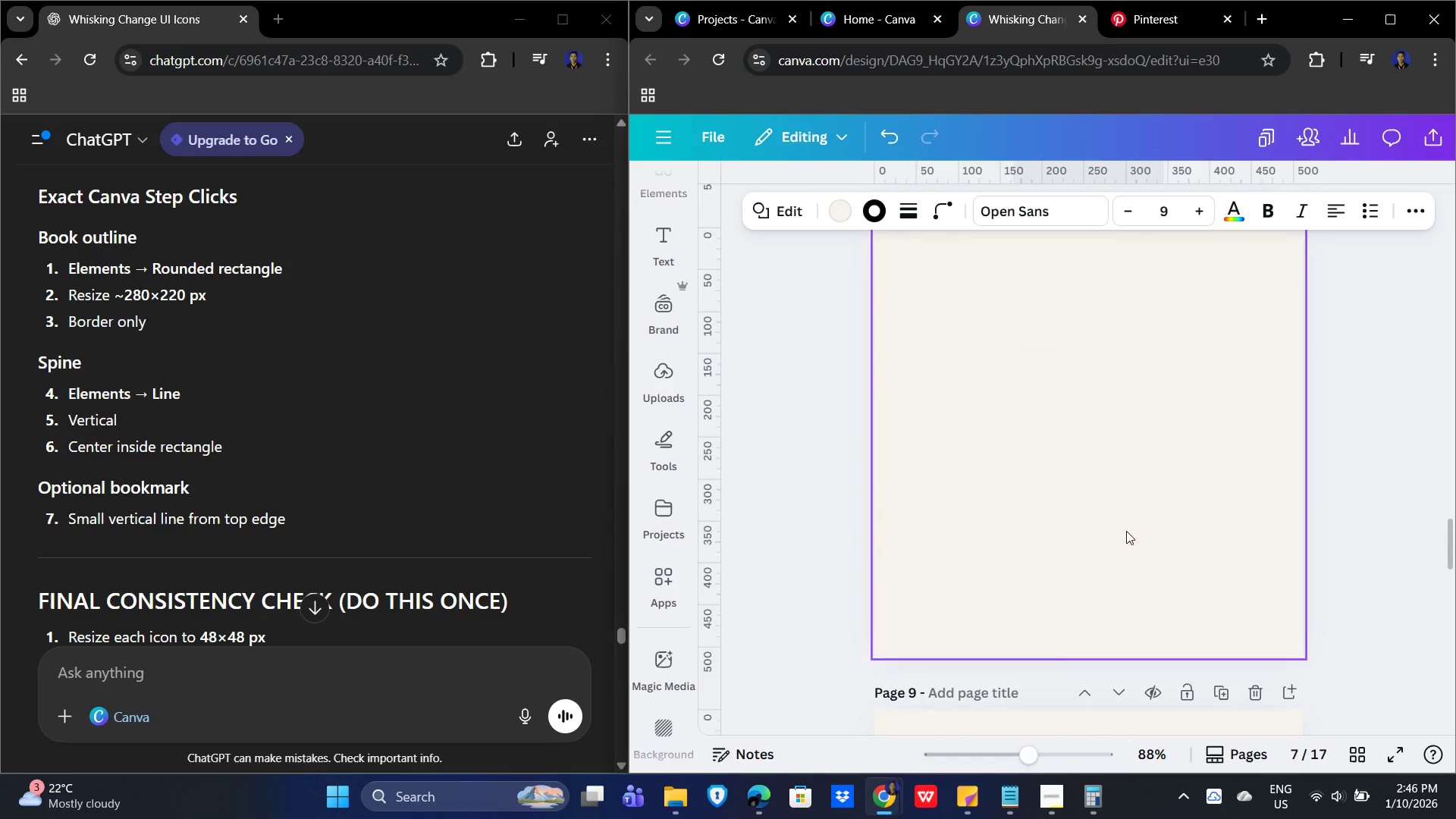 
key(Control+V)
 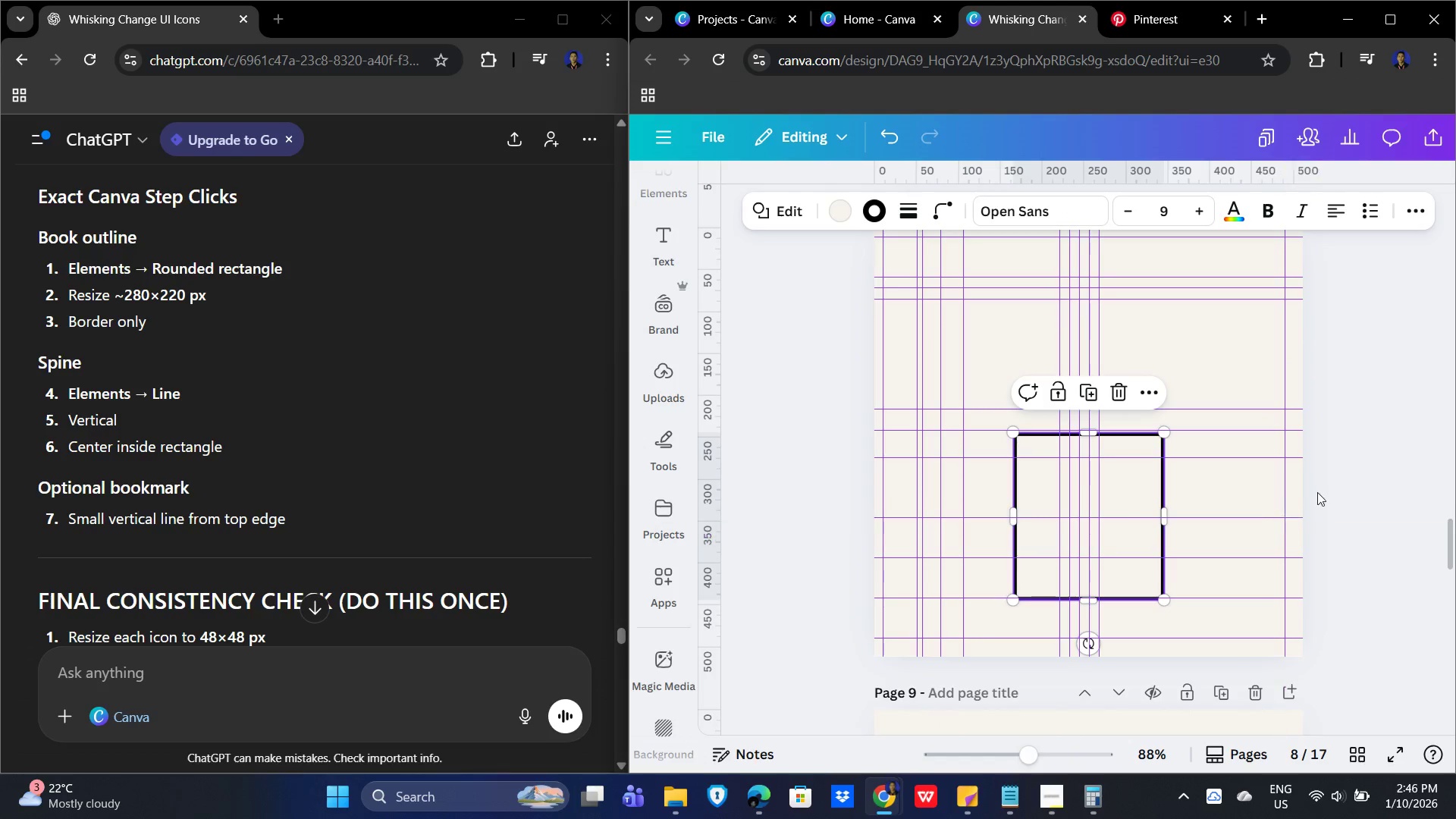 
left_click([1367, 459])
 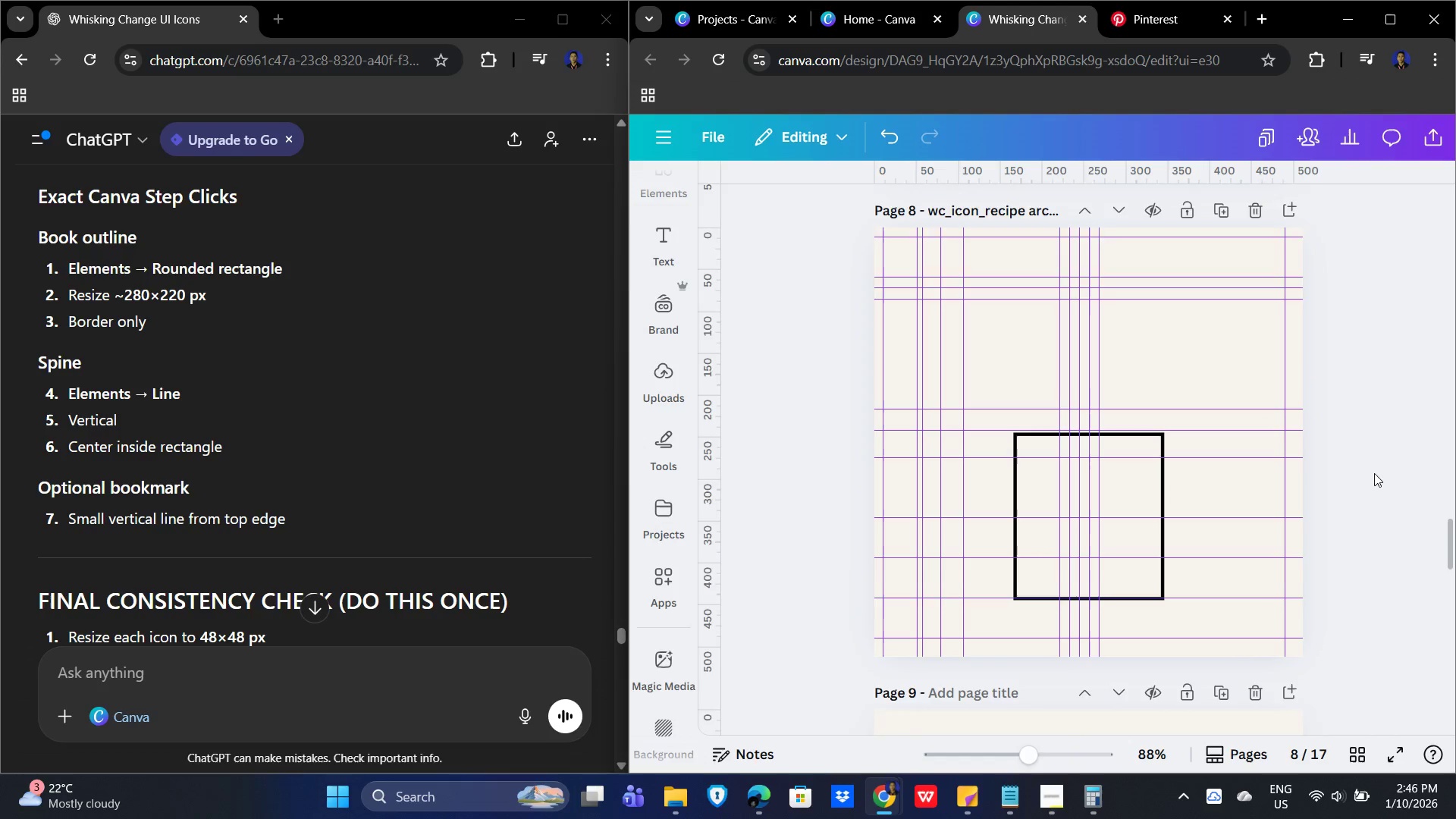 
scroll: coordinate [1361, 525], scroll_direction: up, amount: 4.0
 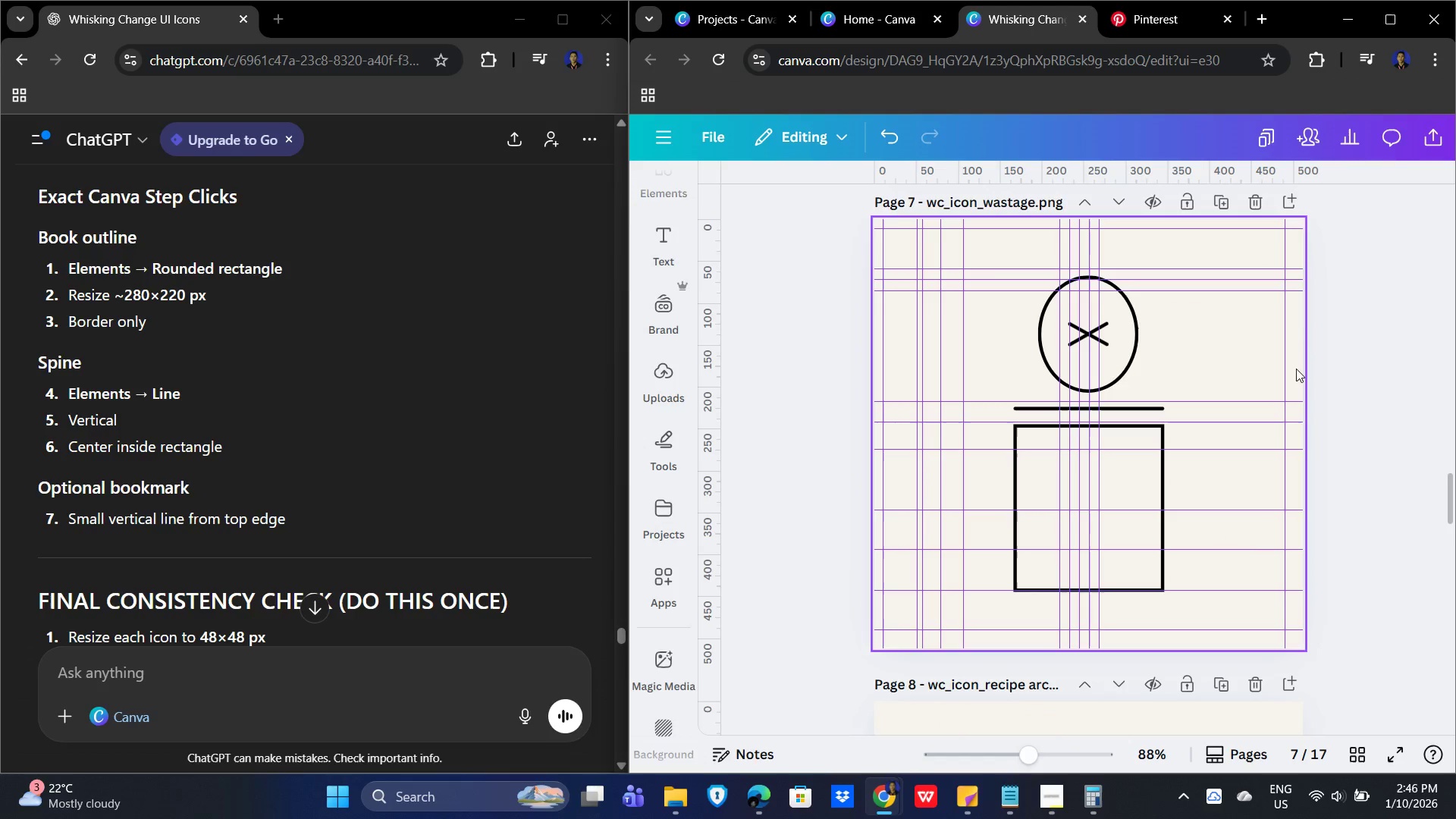 
left_click_drag(start_coordinate=[1317, 288], to_coordinate=[939, 603])
 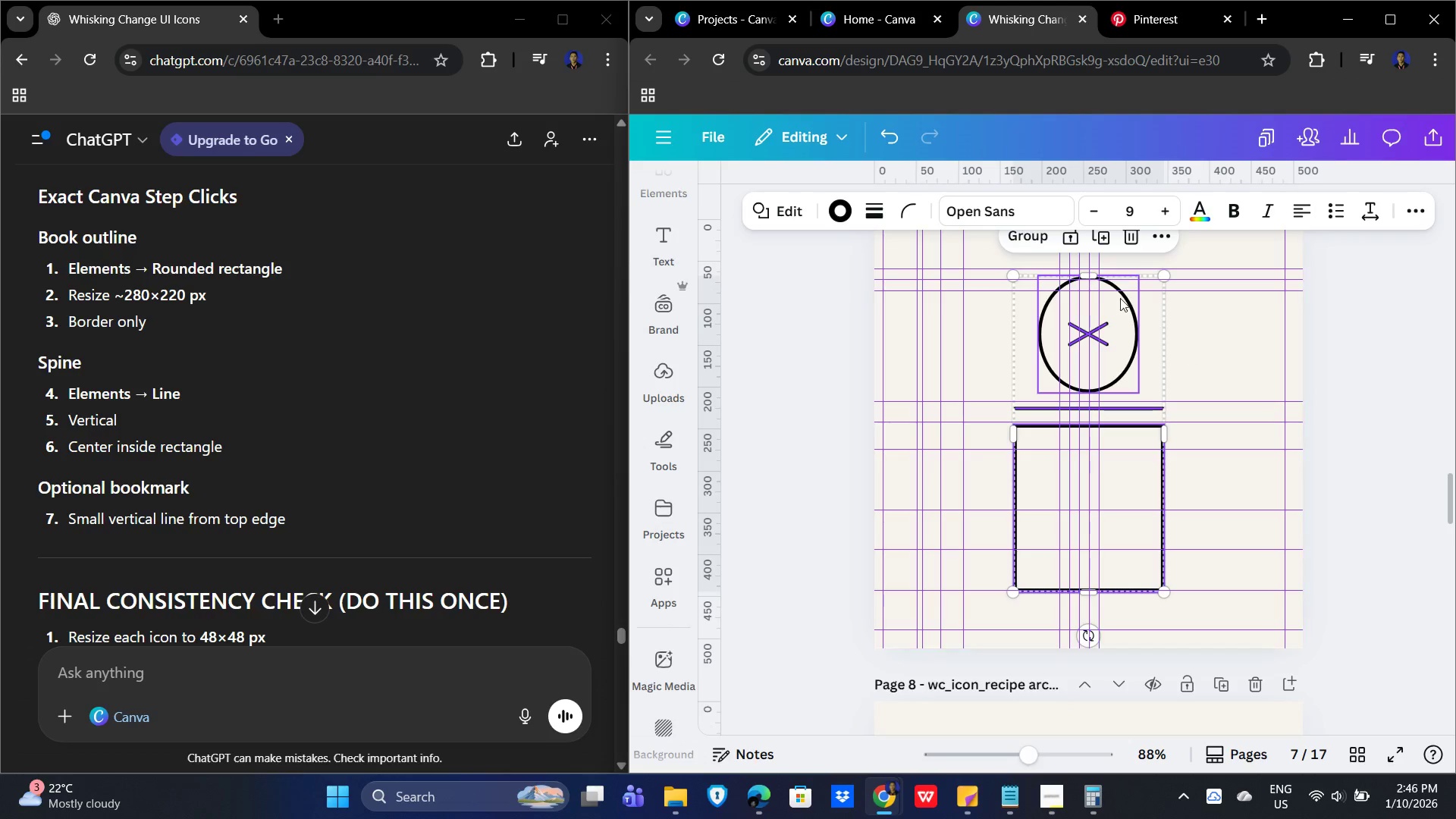 
left_click([1034, 240])
 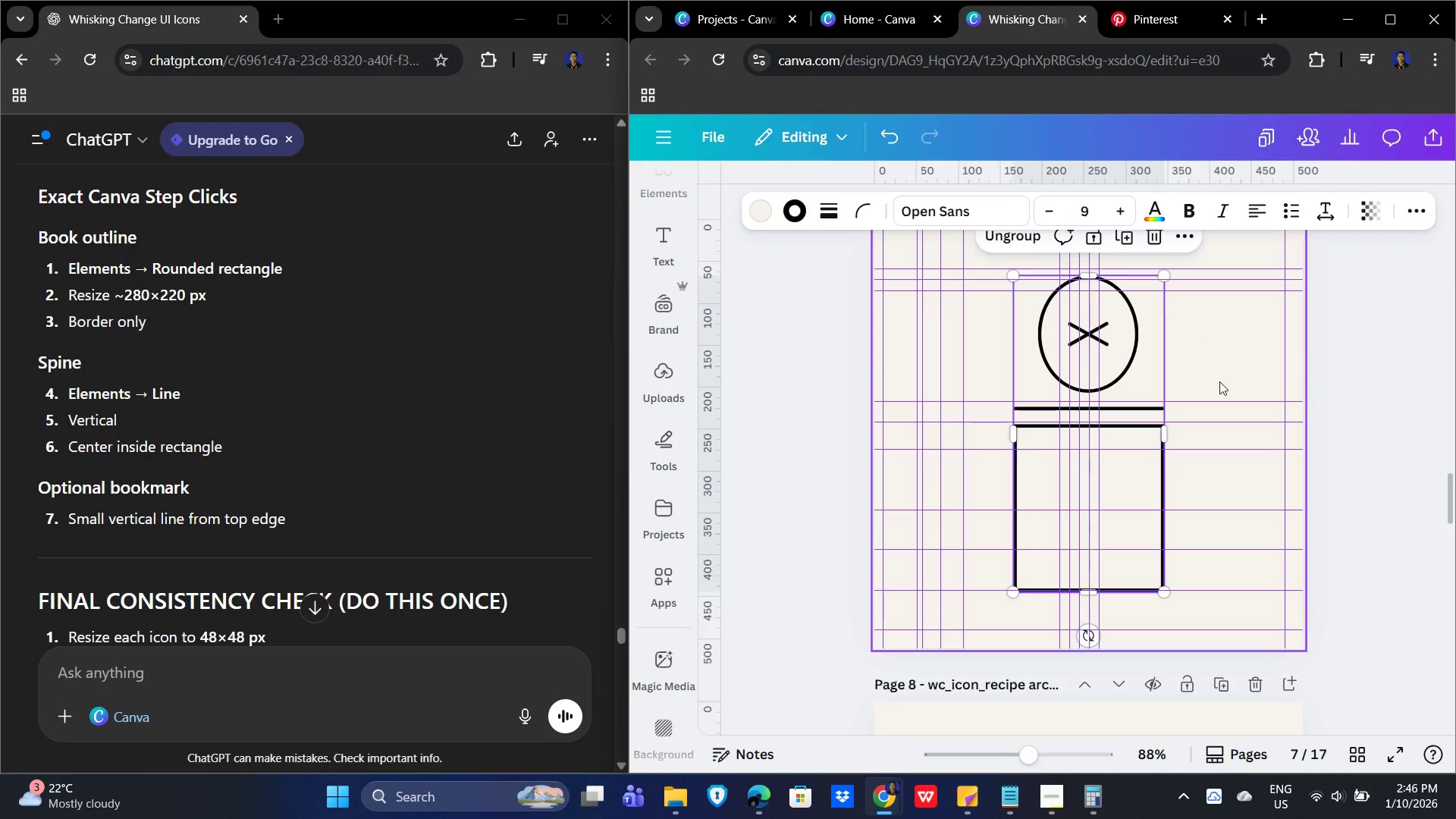 
scroll: coordinate [1287, 499], scroll_direction: up, amount: 5.0
 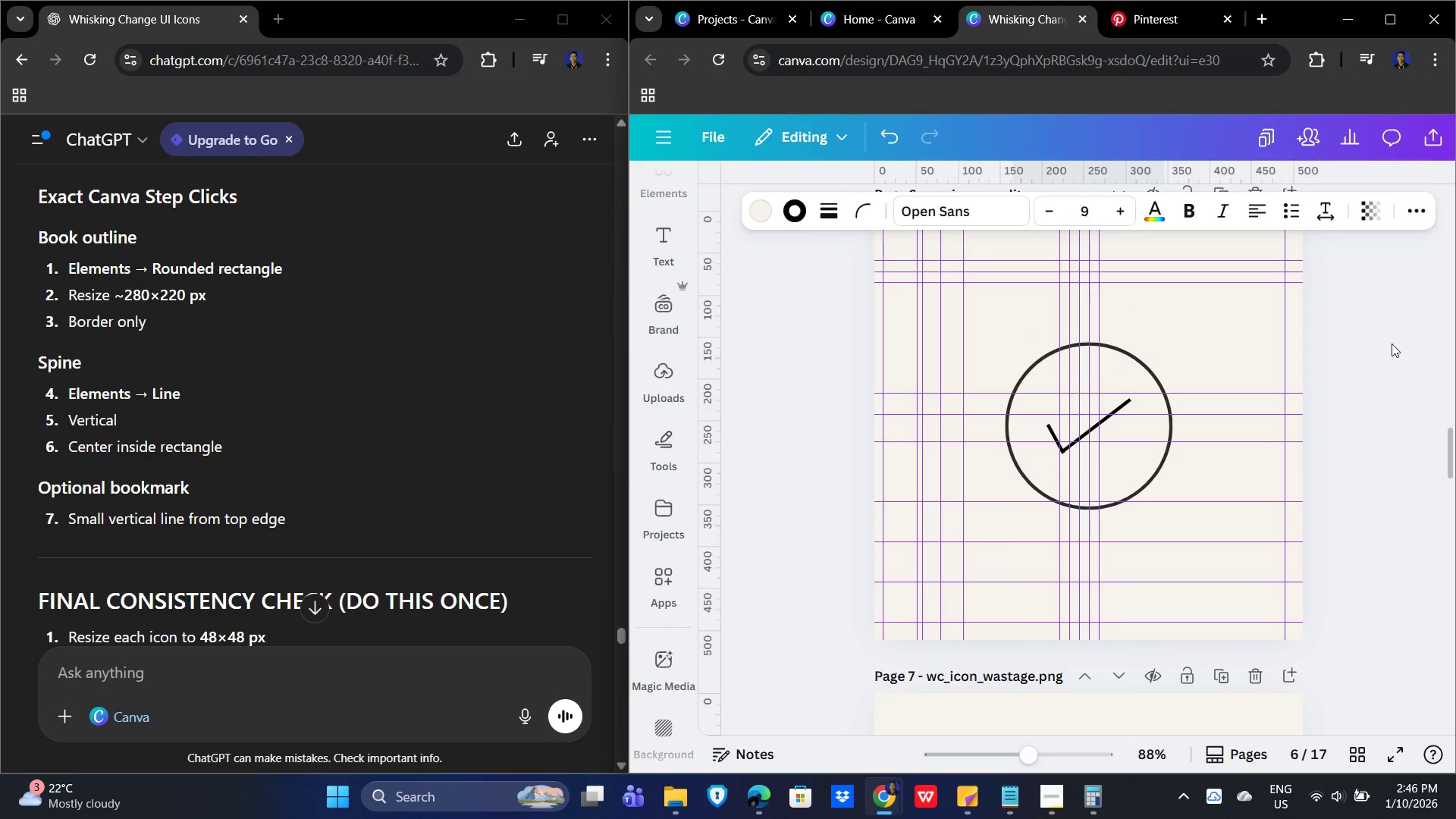 
left_click_drag(start_coordinate=[1383, 312], to_coordinate=[807, 558])
 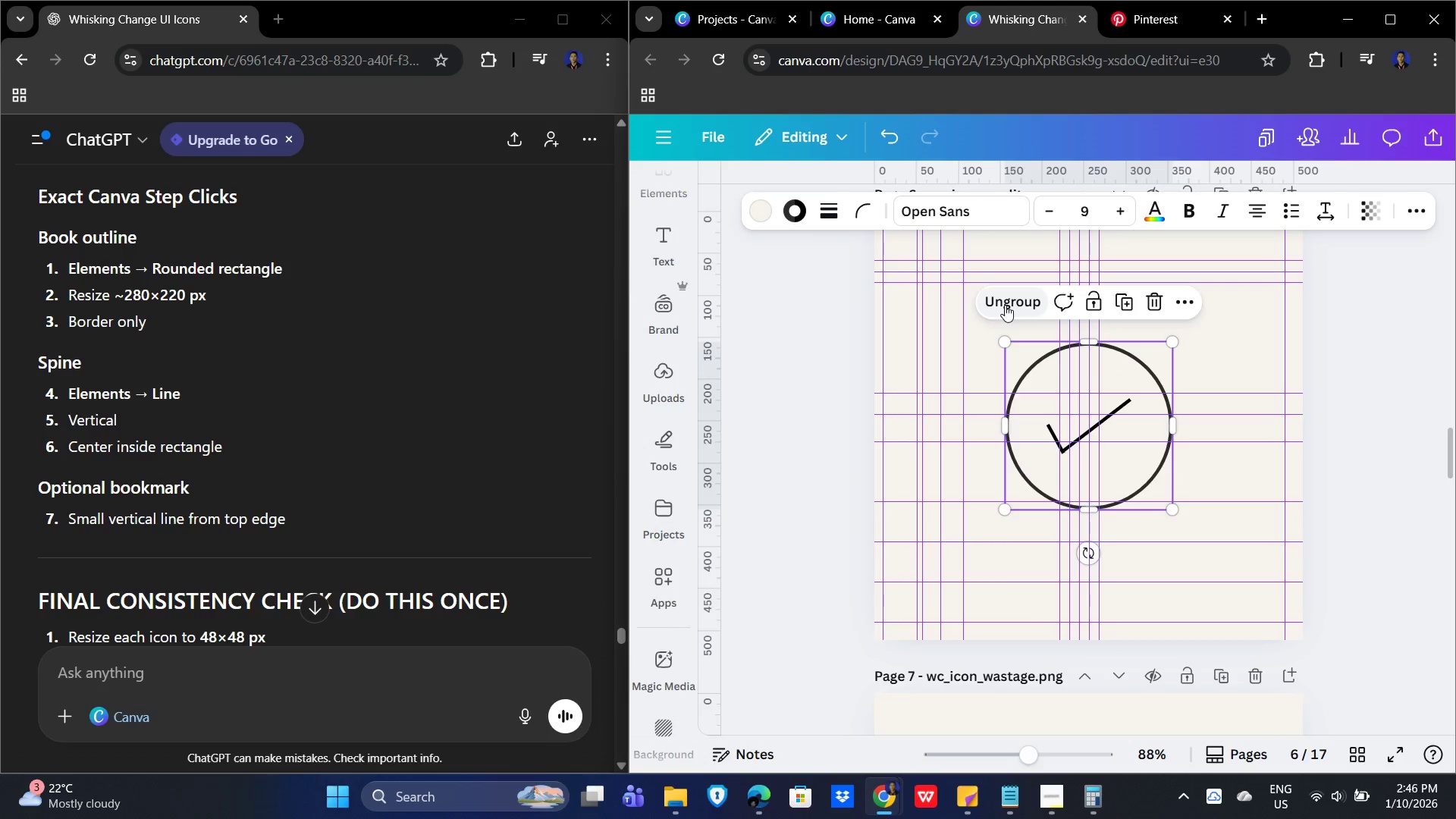 
scroll: coordinate [1223, 502], scroll_direction: up, amount: 8.0
 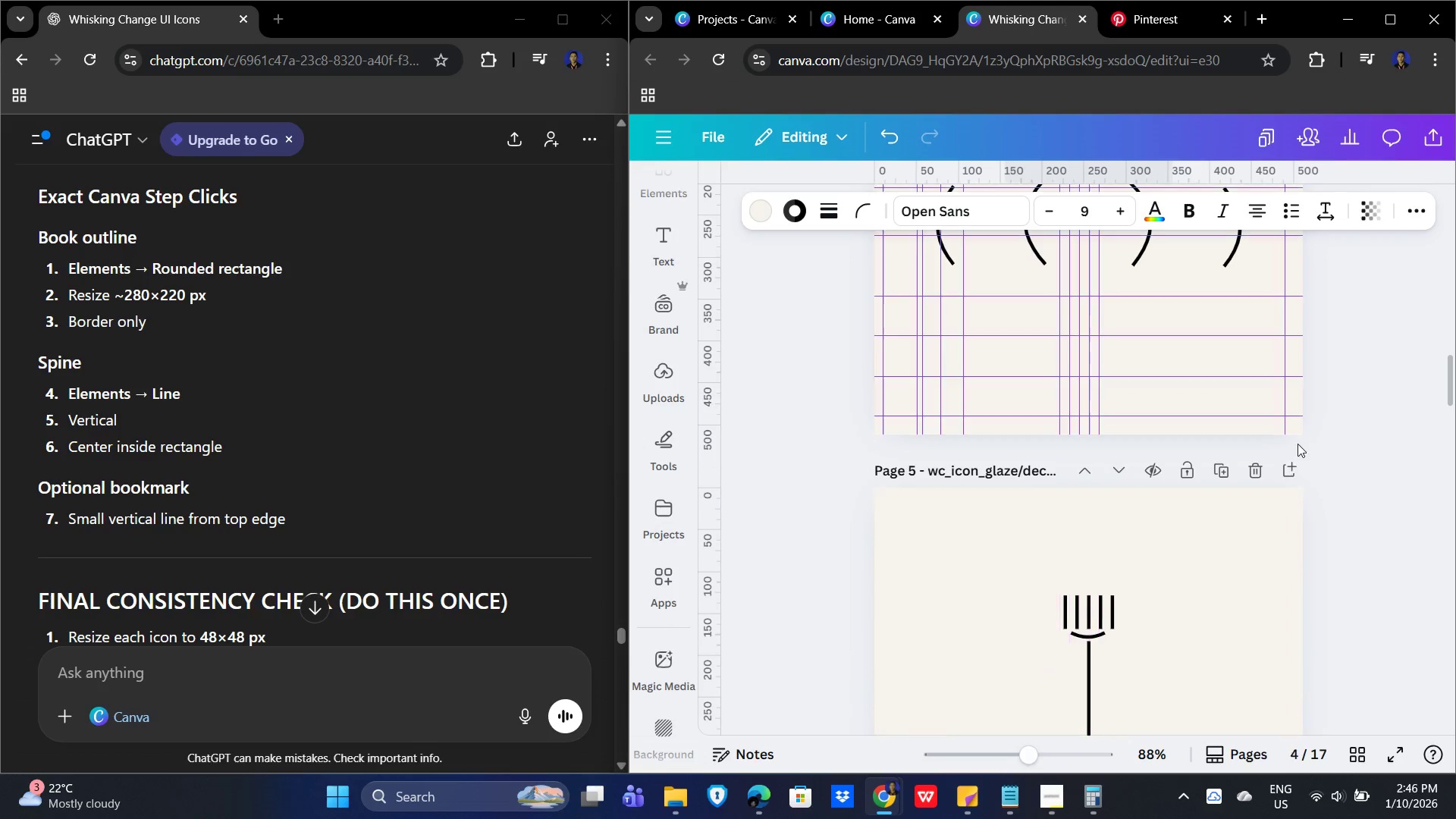 
left_click_drag(start_coordinate=[1357, 336], to_coordinate=[759, 673])
 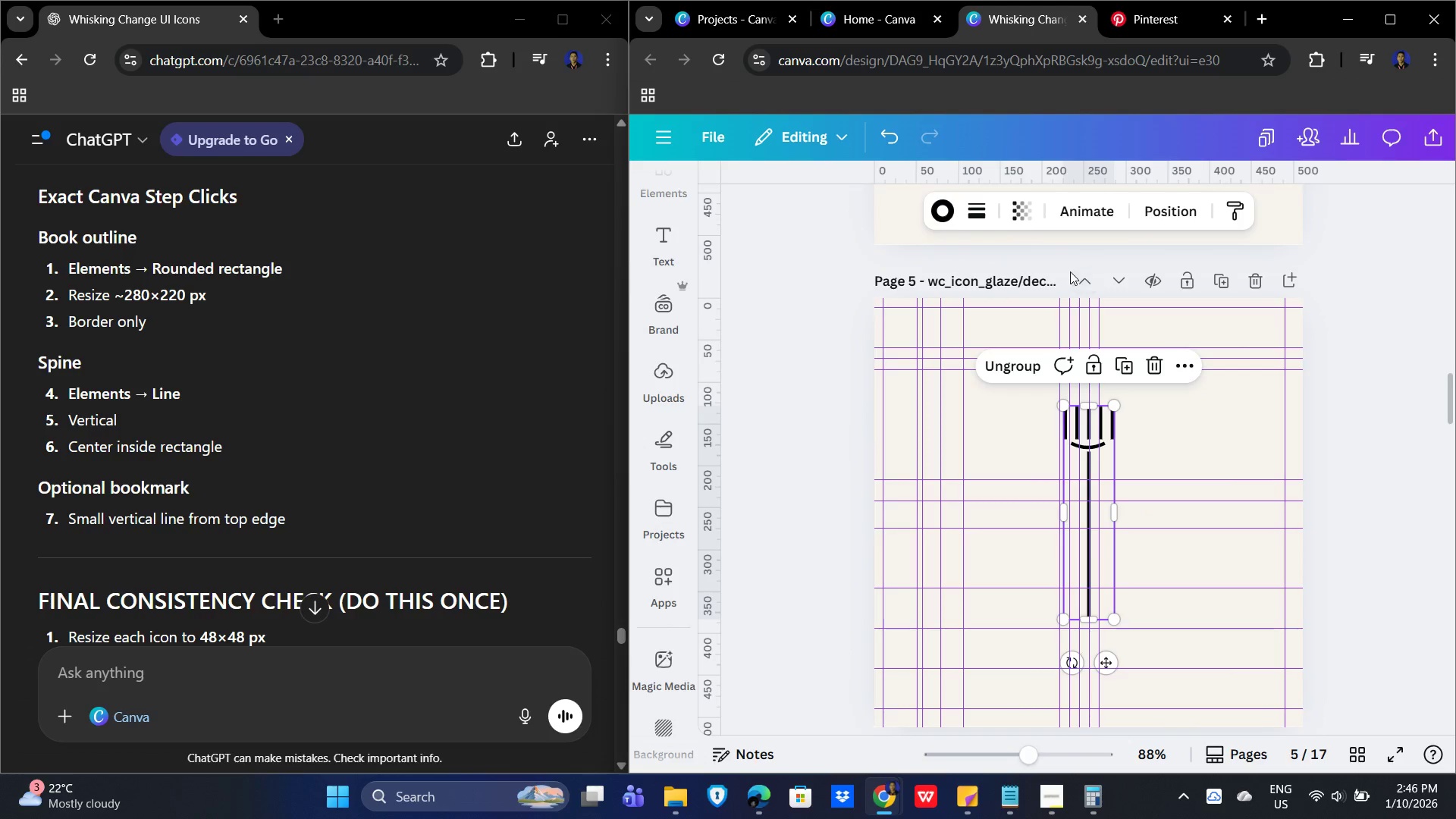 
scroll: coordinate [1292, 466], scroll_direction: down, amount: 1.0
 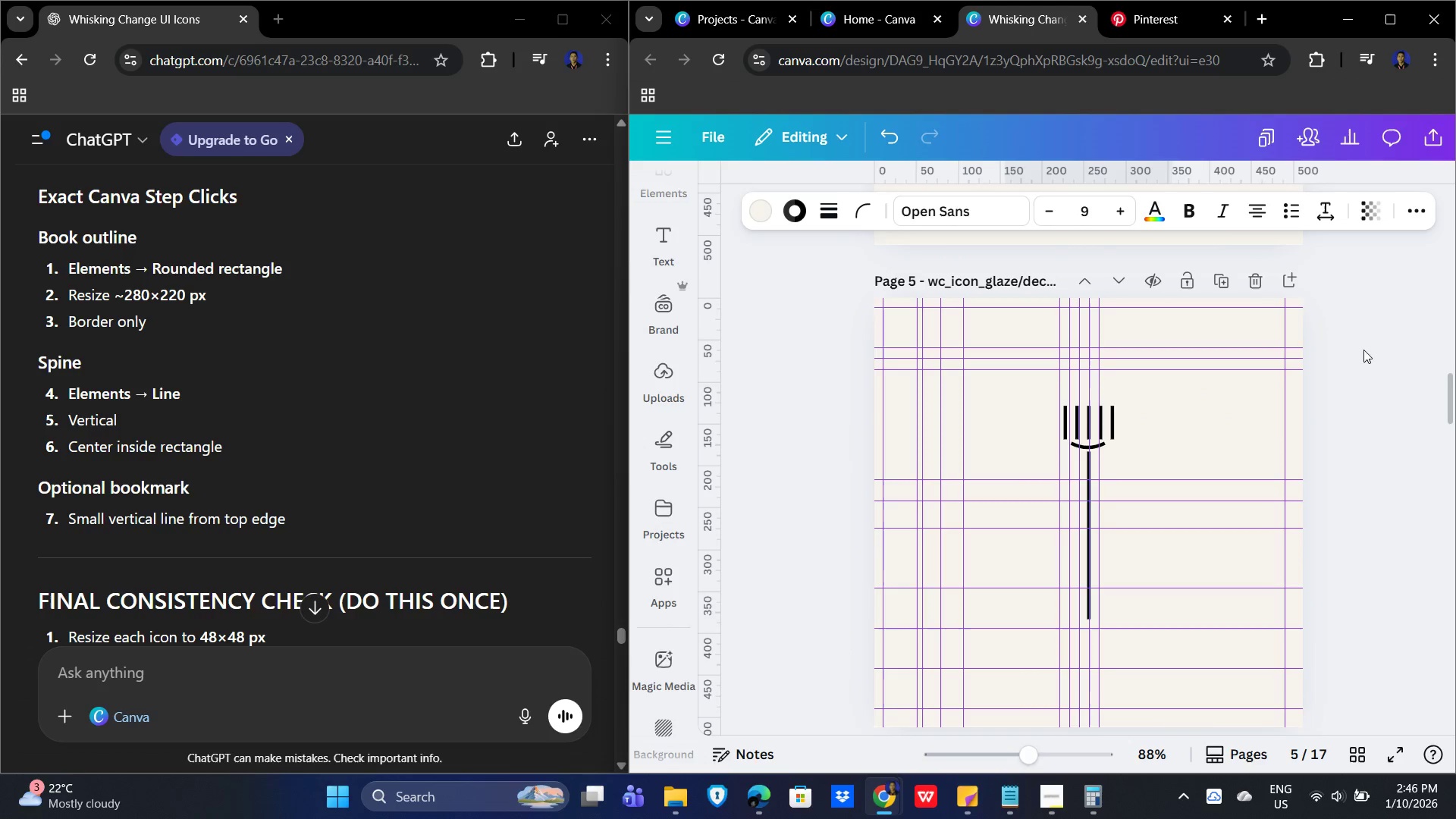 
scroll: coordinate [1241, 455], scroll_direction: up, amount: 4.0
 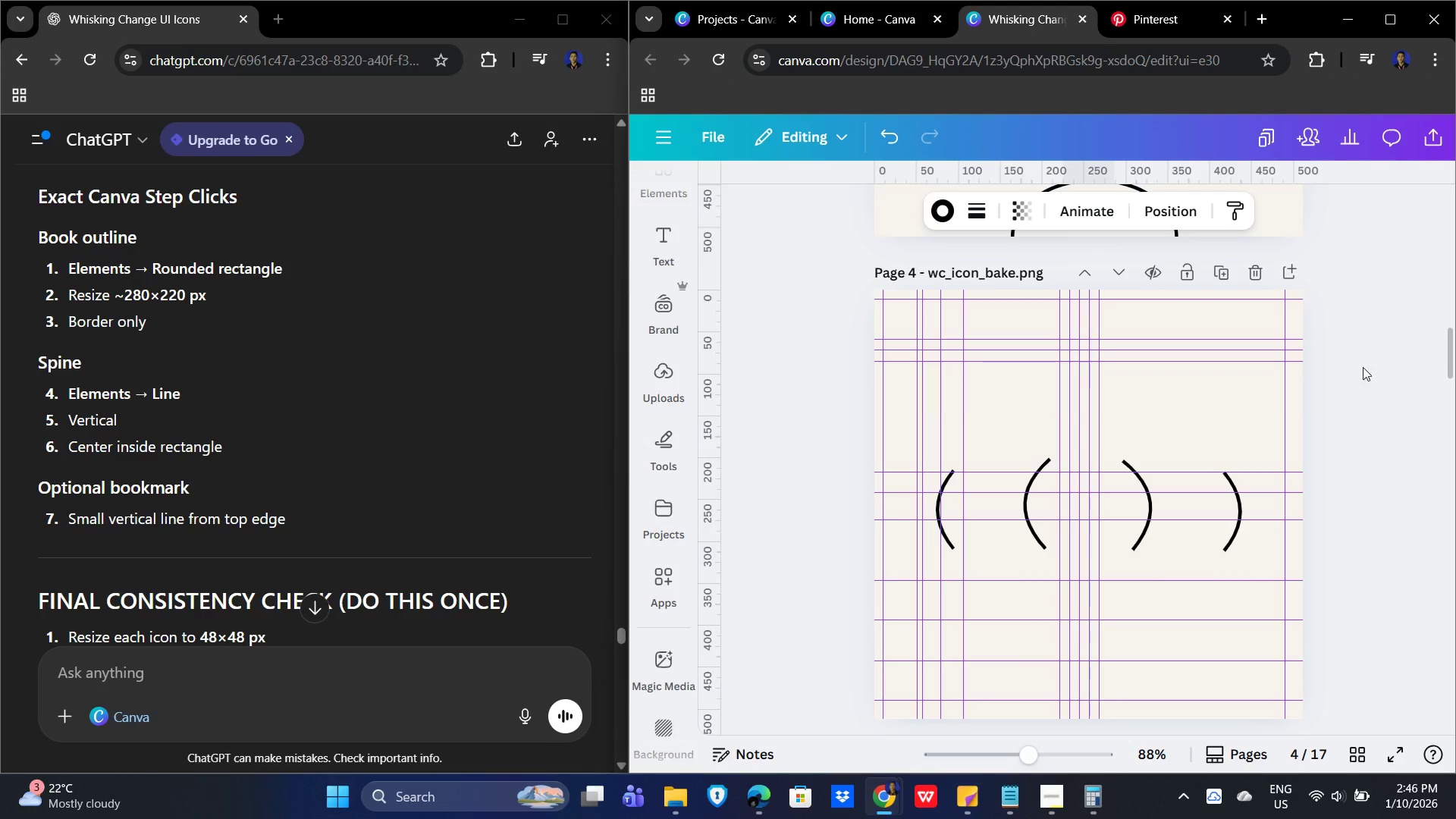 
left_click_drag(start_coordinate=[1369, 350], to_coordinate=[623, 633])
 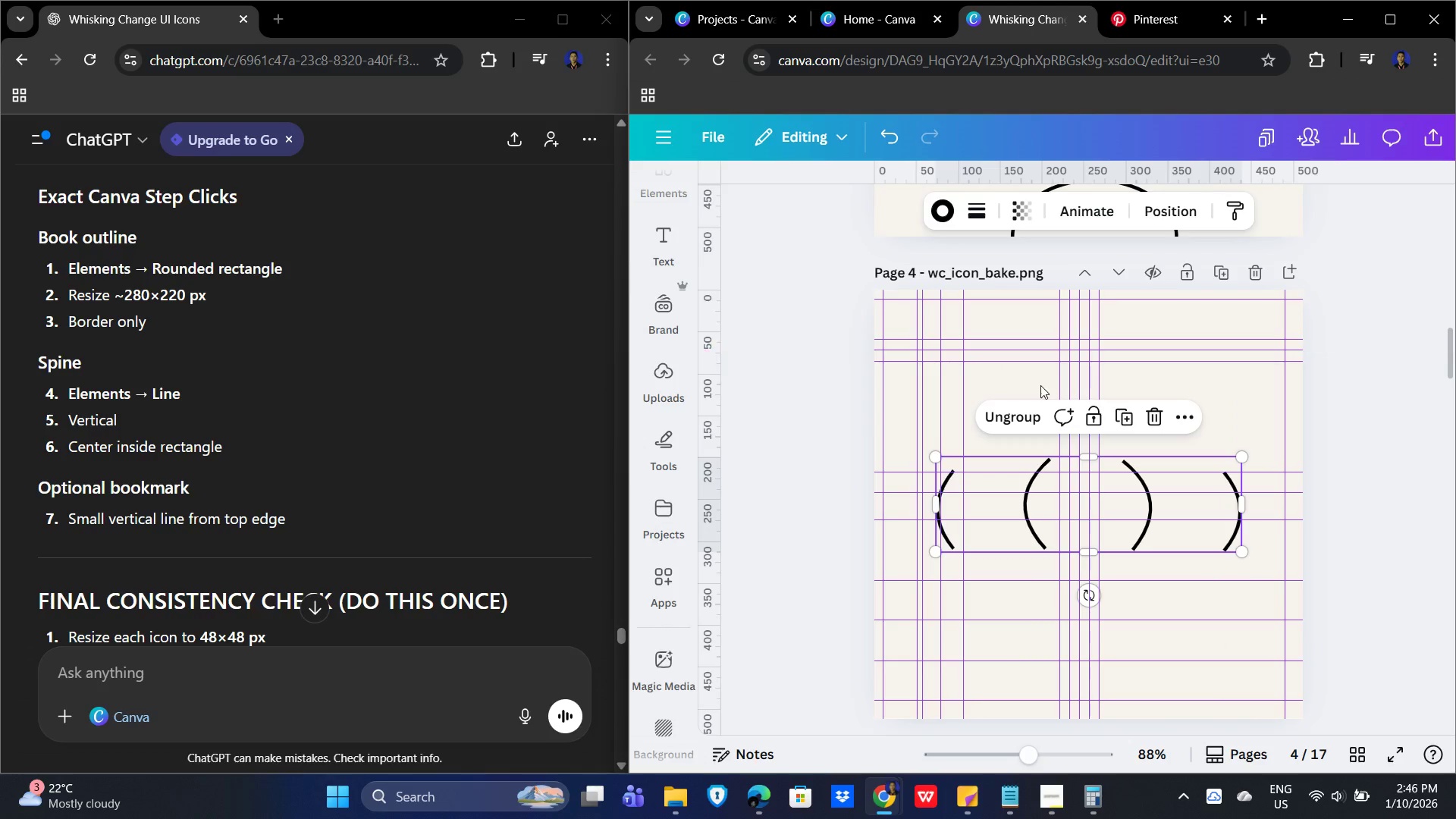 
left_click_drag(start_coordinate=[1364, 400], to_coordinate=[640, 690])
 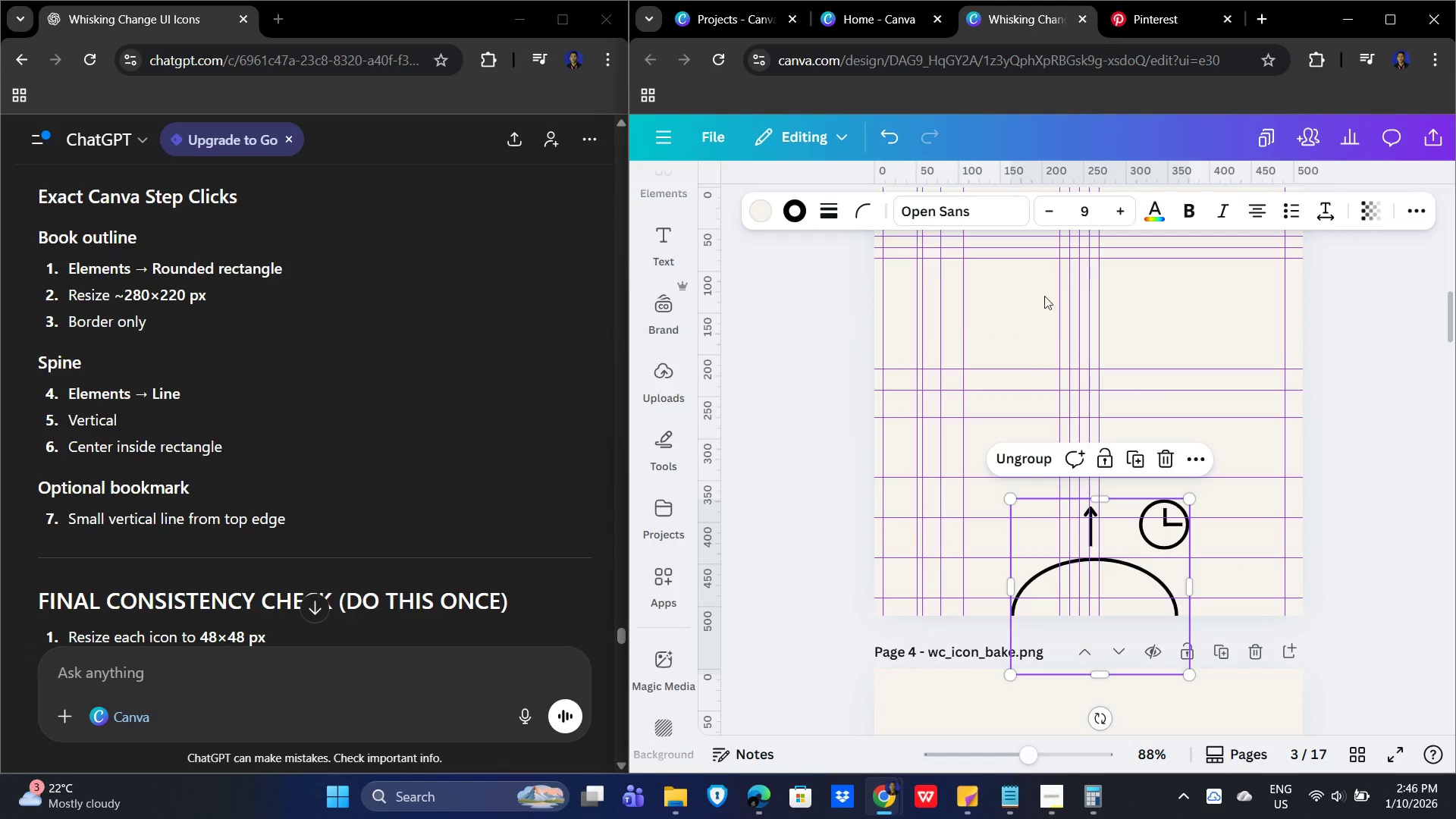 
scroll: coordinate [1324, 536], scroll_direction: up, amount: 9.0
 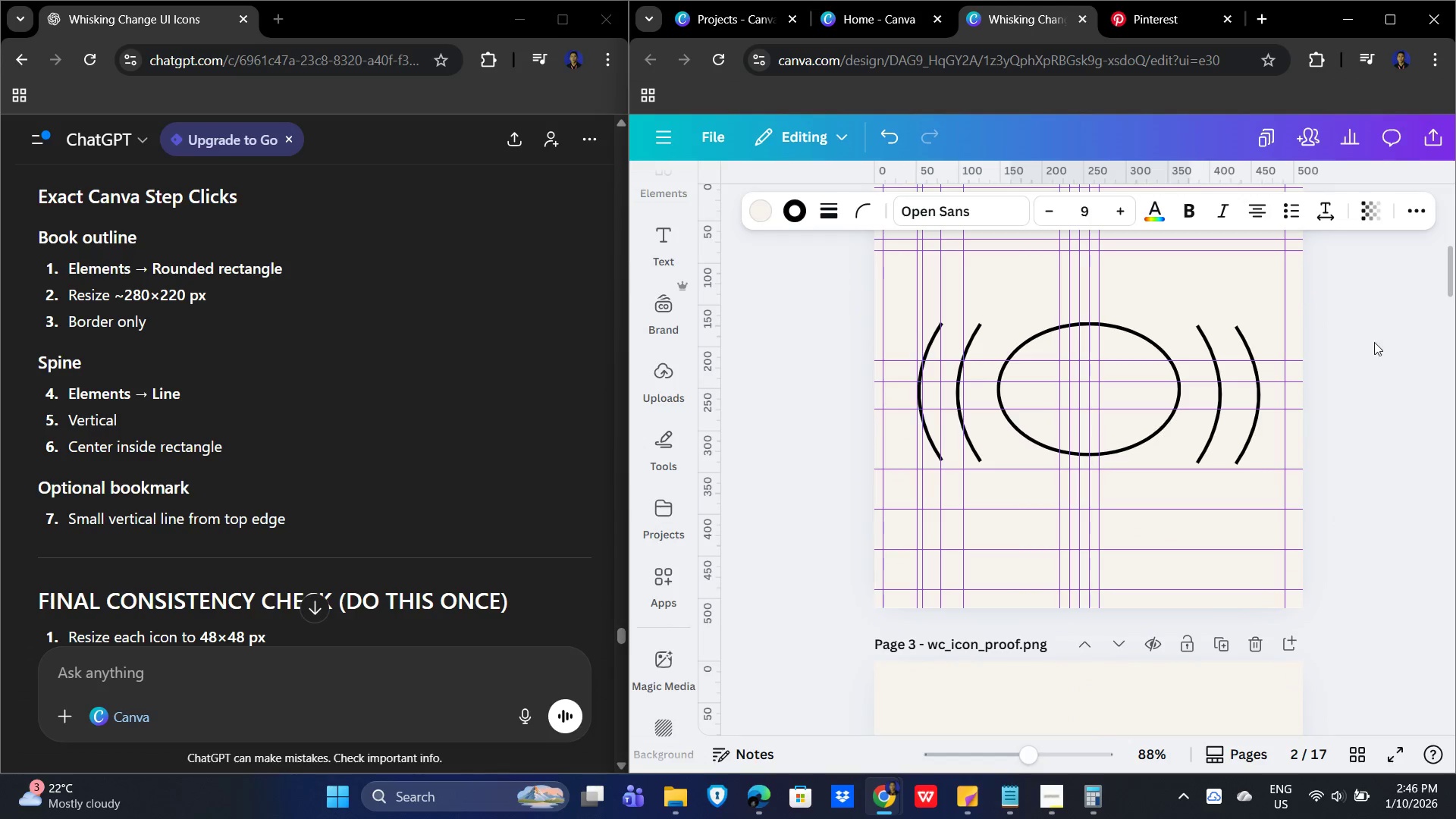 
left_click_drag(start_coordinate=[1367, 319], to_coordinate=[441, 470])
 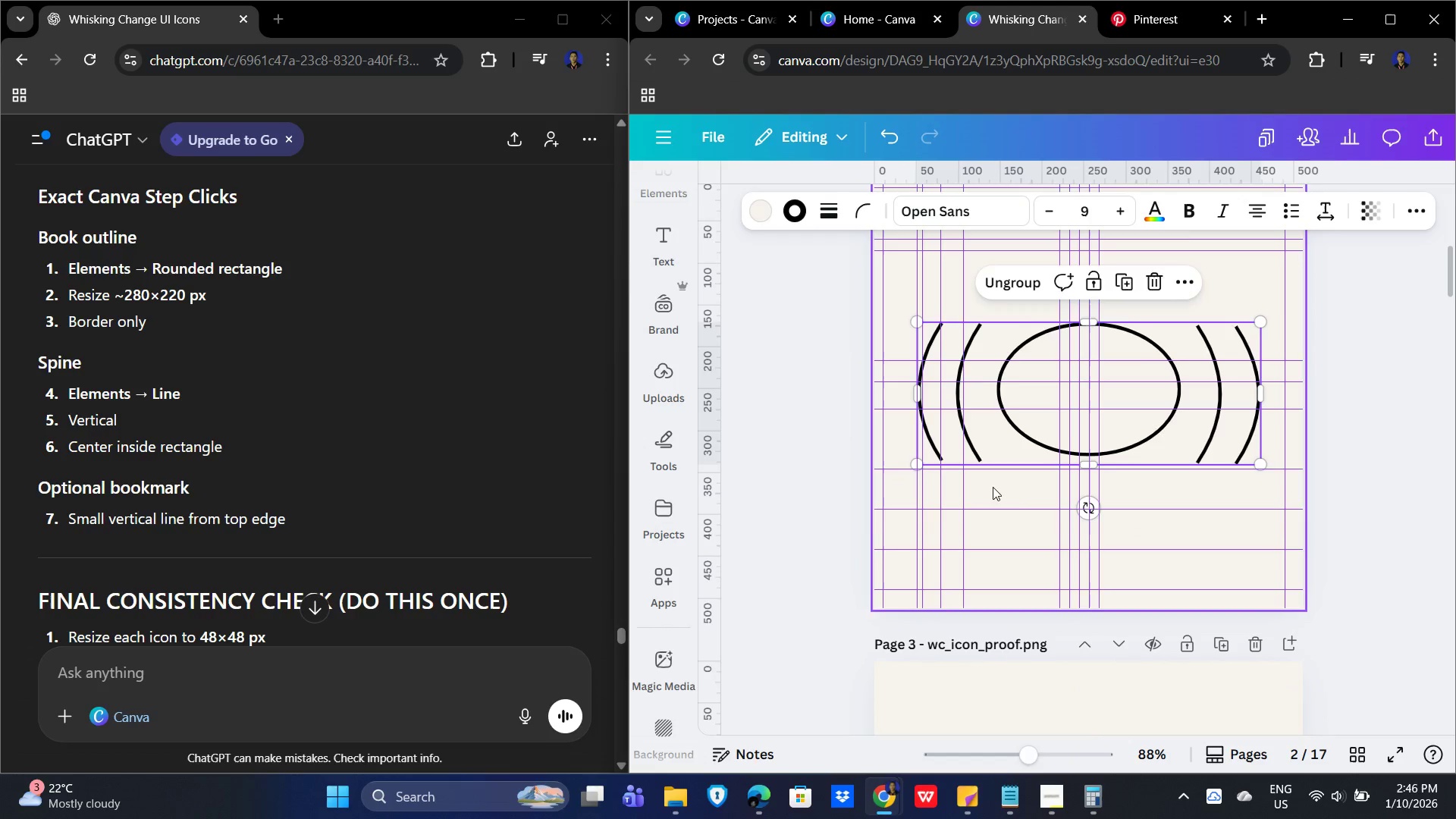 
scroll: coordinate [1106, 554], scroll_direction: up, amount: 9.0
 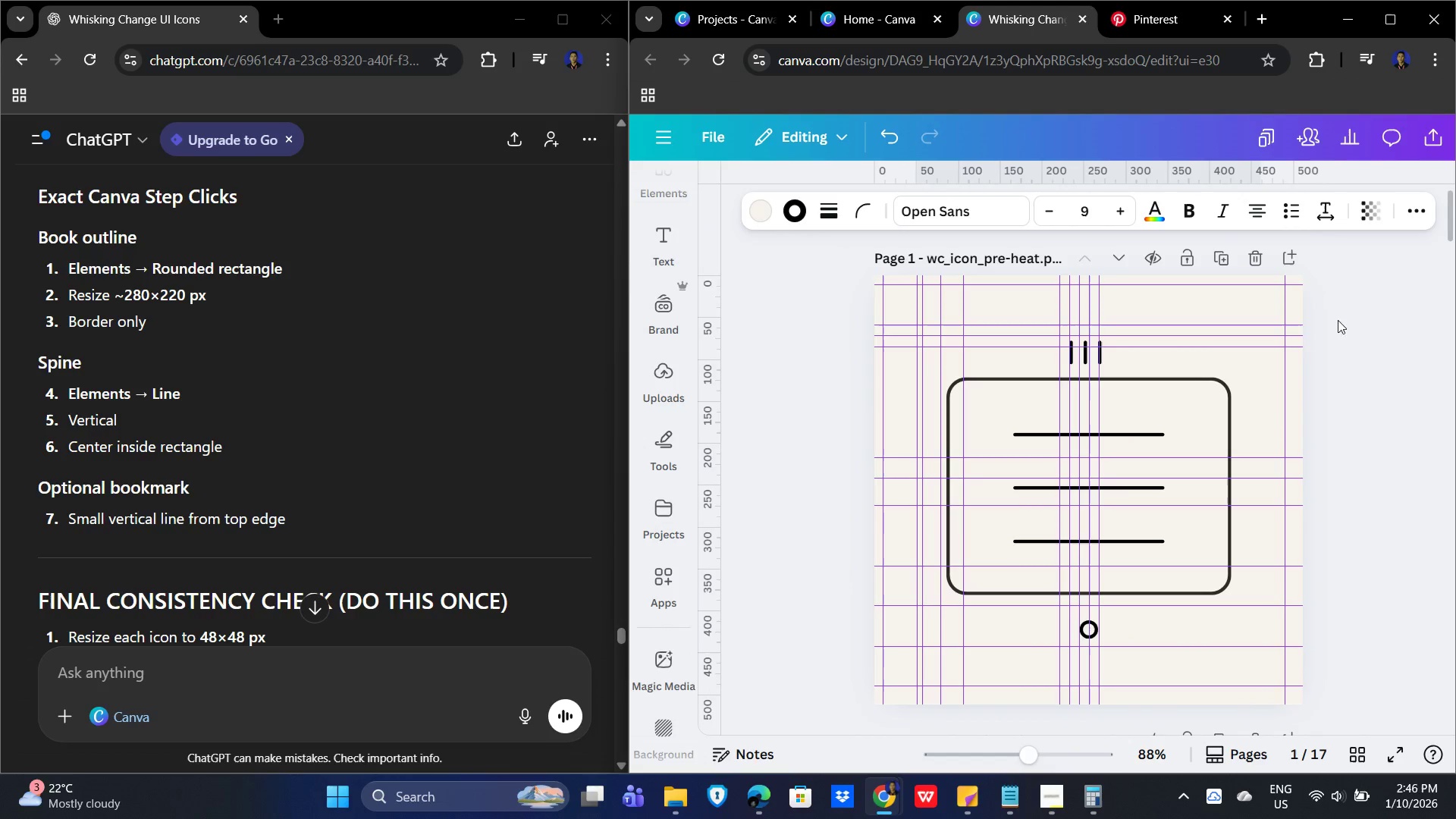 
left_click_drag(start_coordinate=[1338, 334], to_coordinate=[813, 748])
 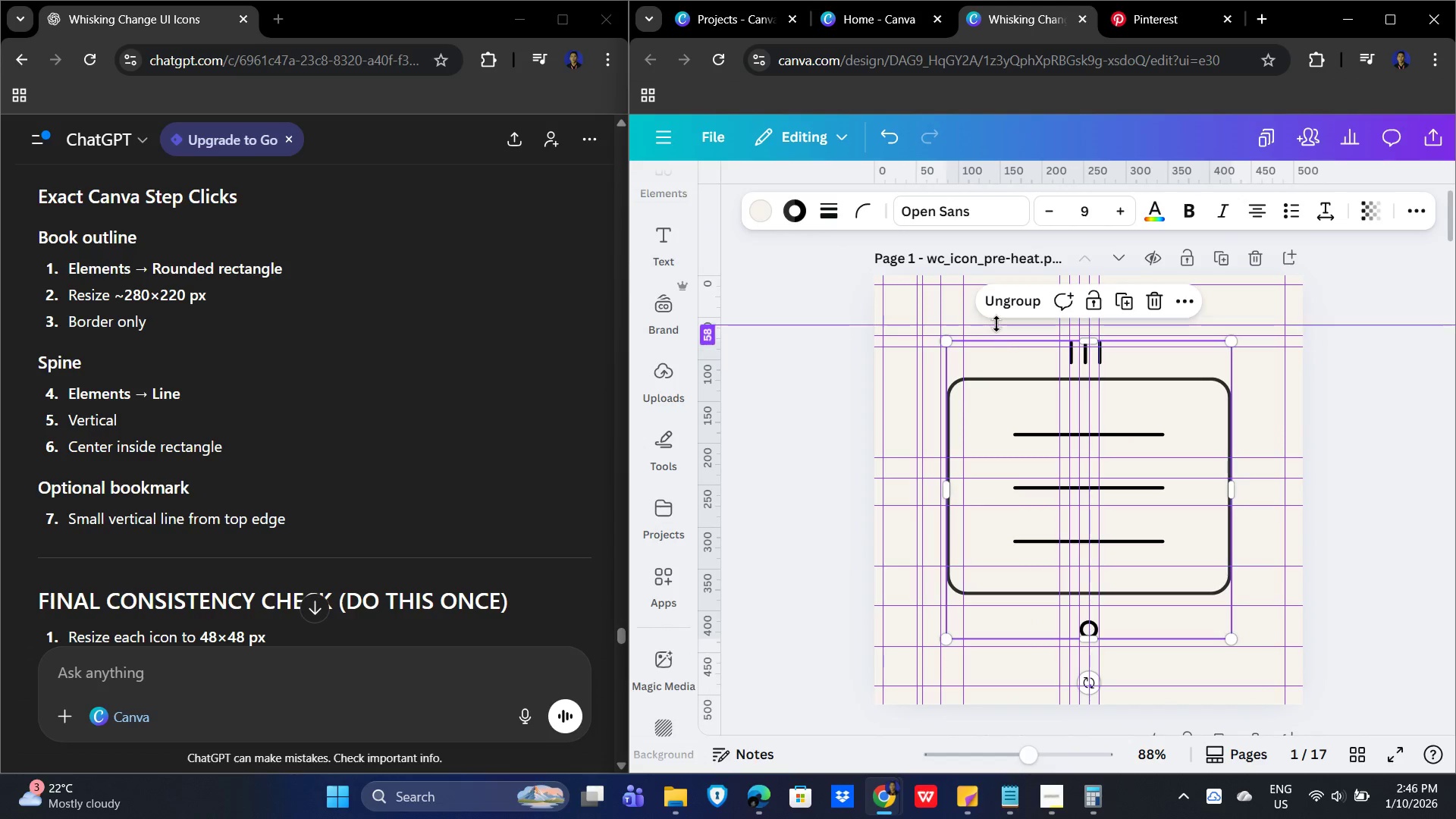 
scroll: coordinate [1360, 674], scroll_direction: down, amount: 42.0
 